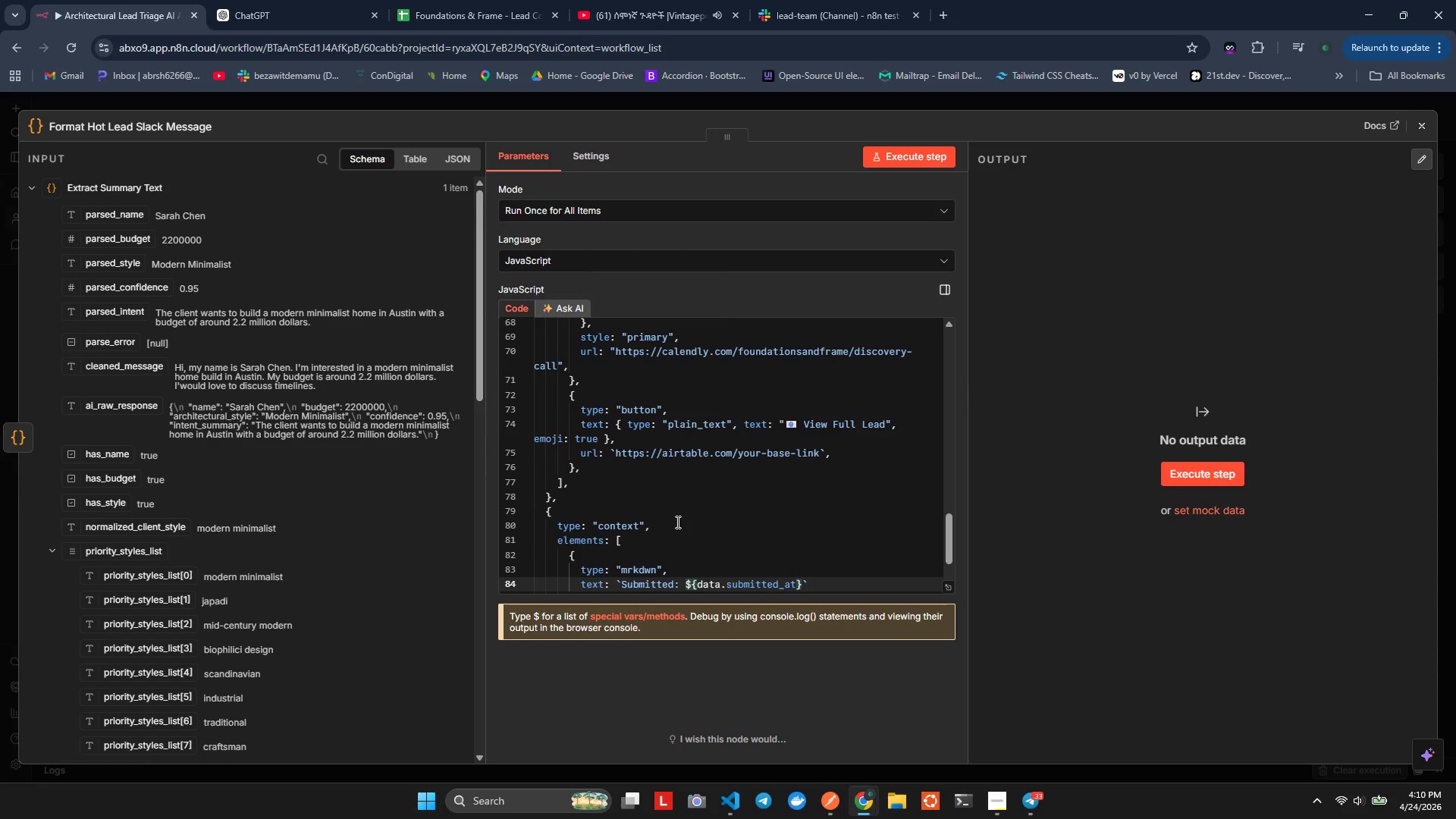 
key(Space)
 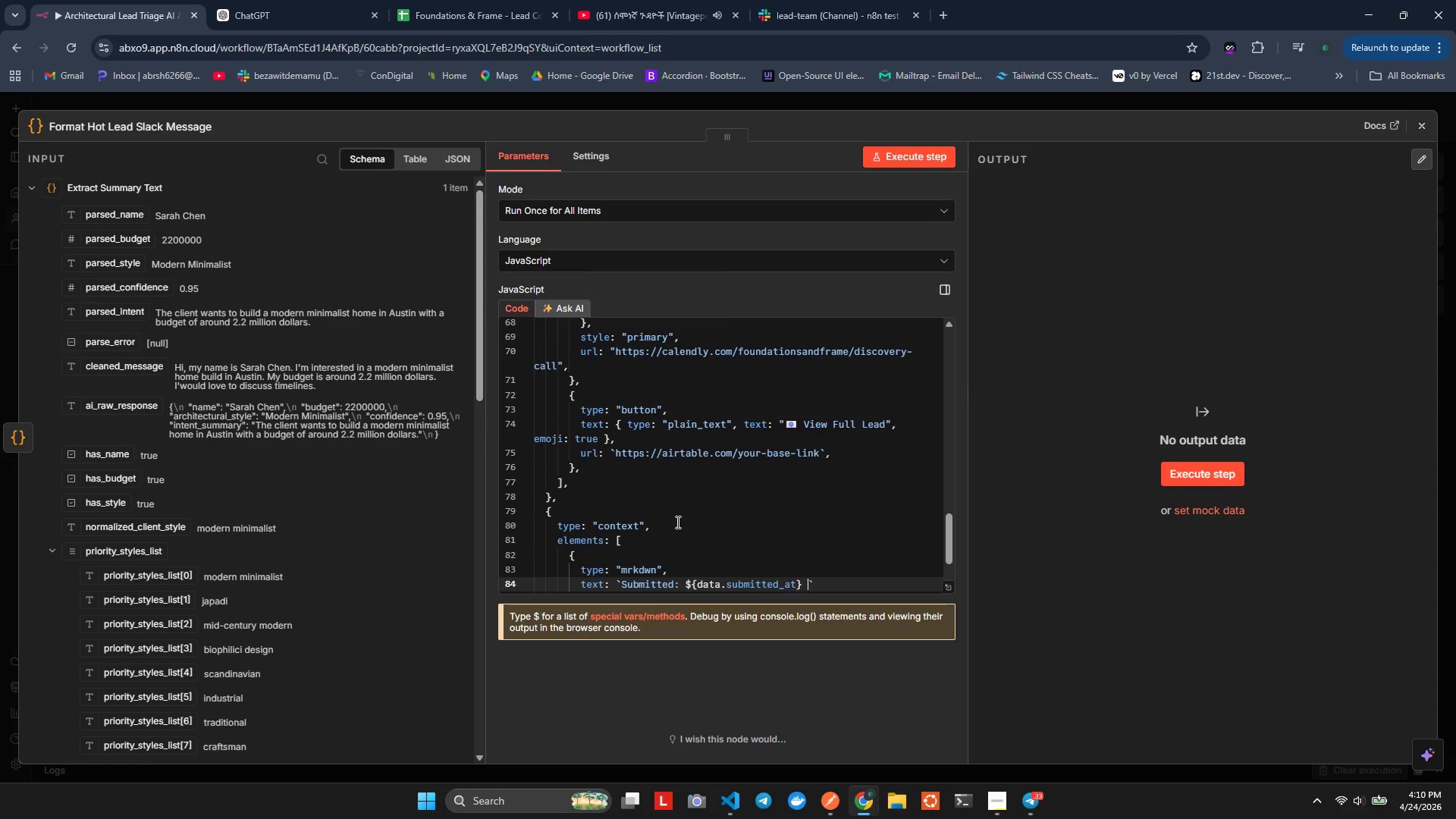 
key(Shift+Backslash)
 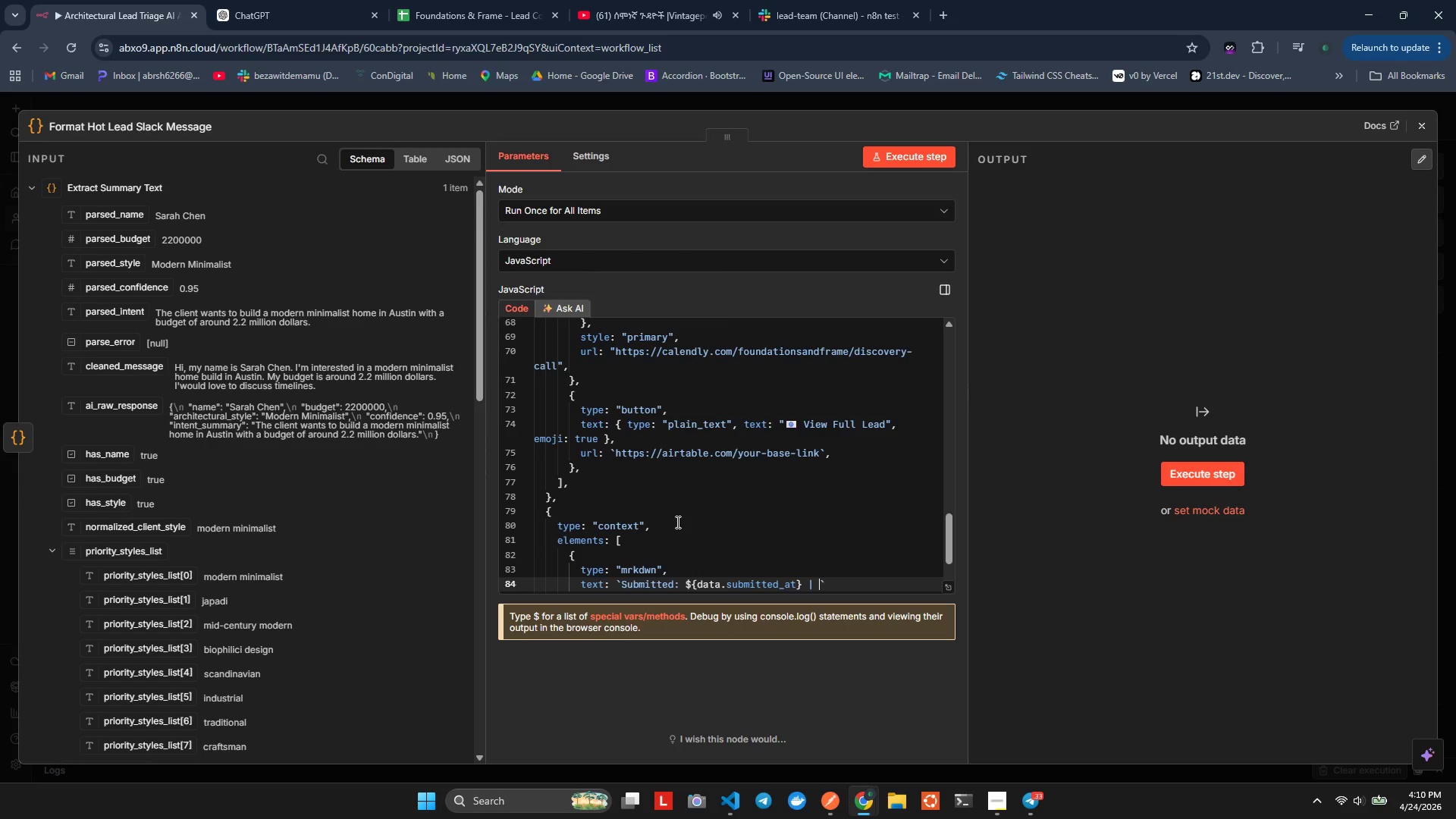 
key(Space)
 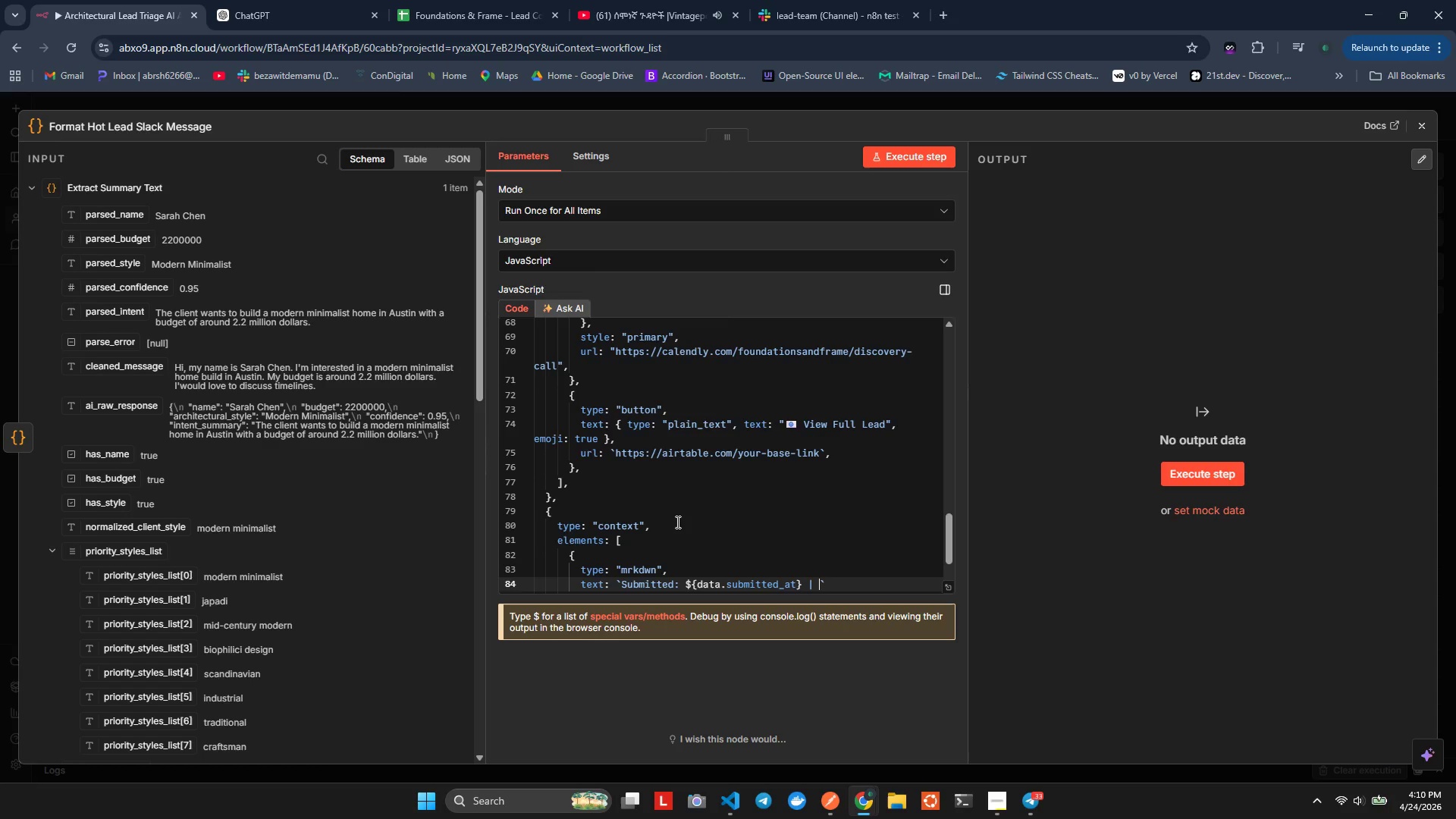 
key(Shift+A)
 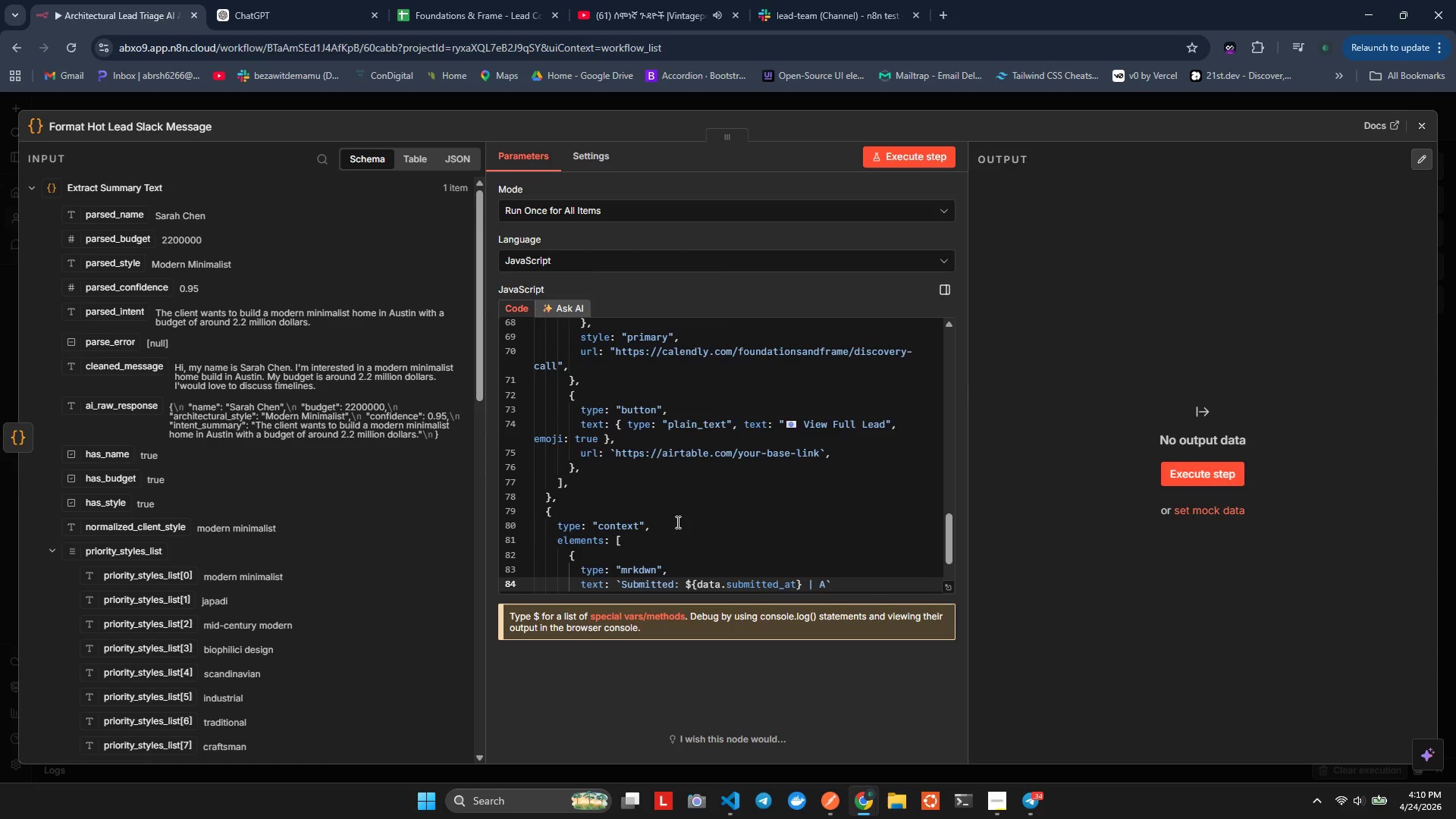 
type(I Confidence: ${})
 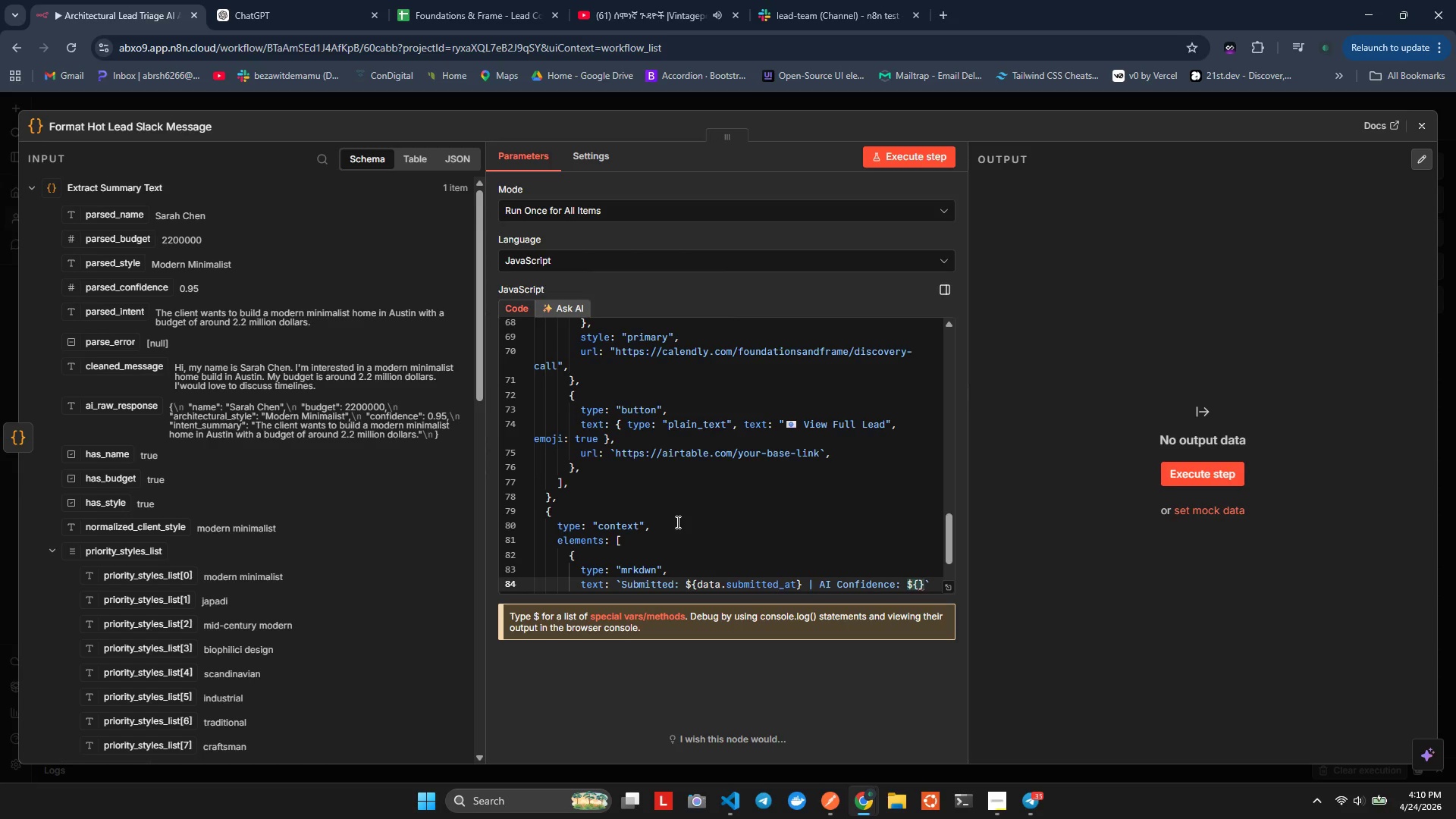 
key(ArrowLeft)
 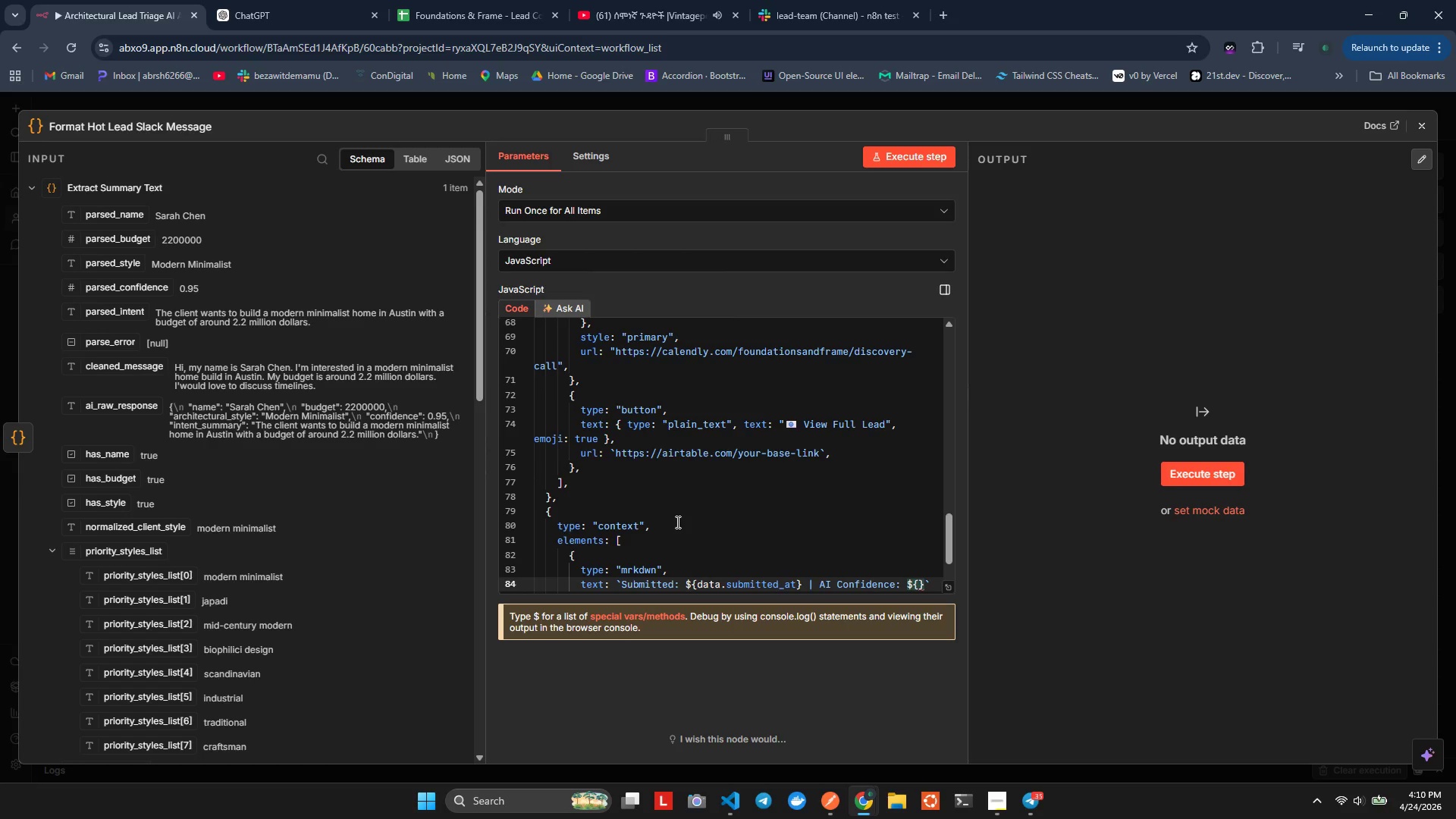 
type(Ma)
 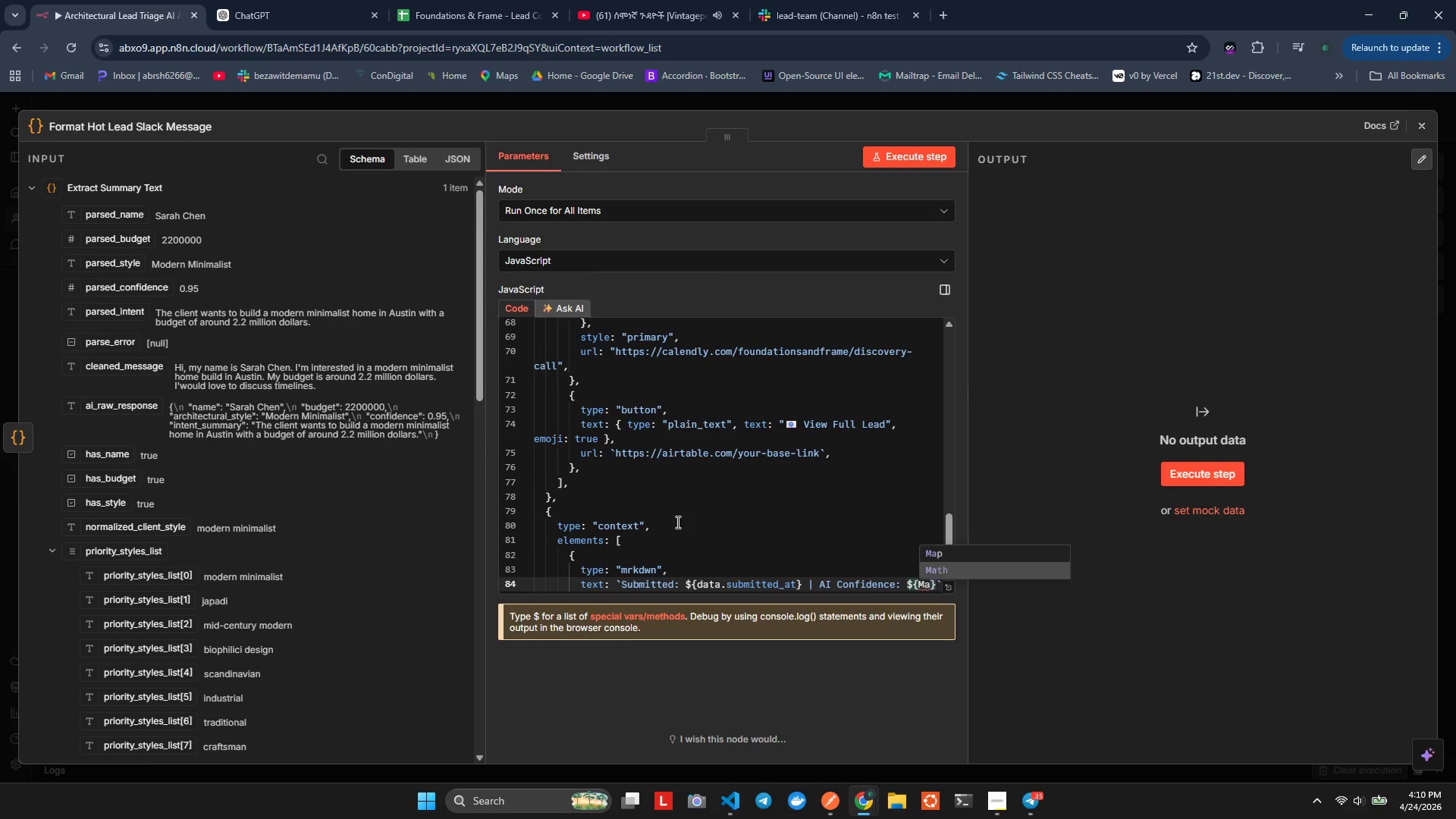 
key(ArrowUp)
 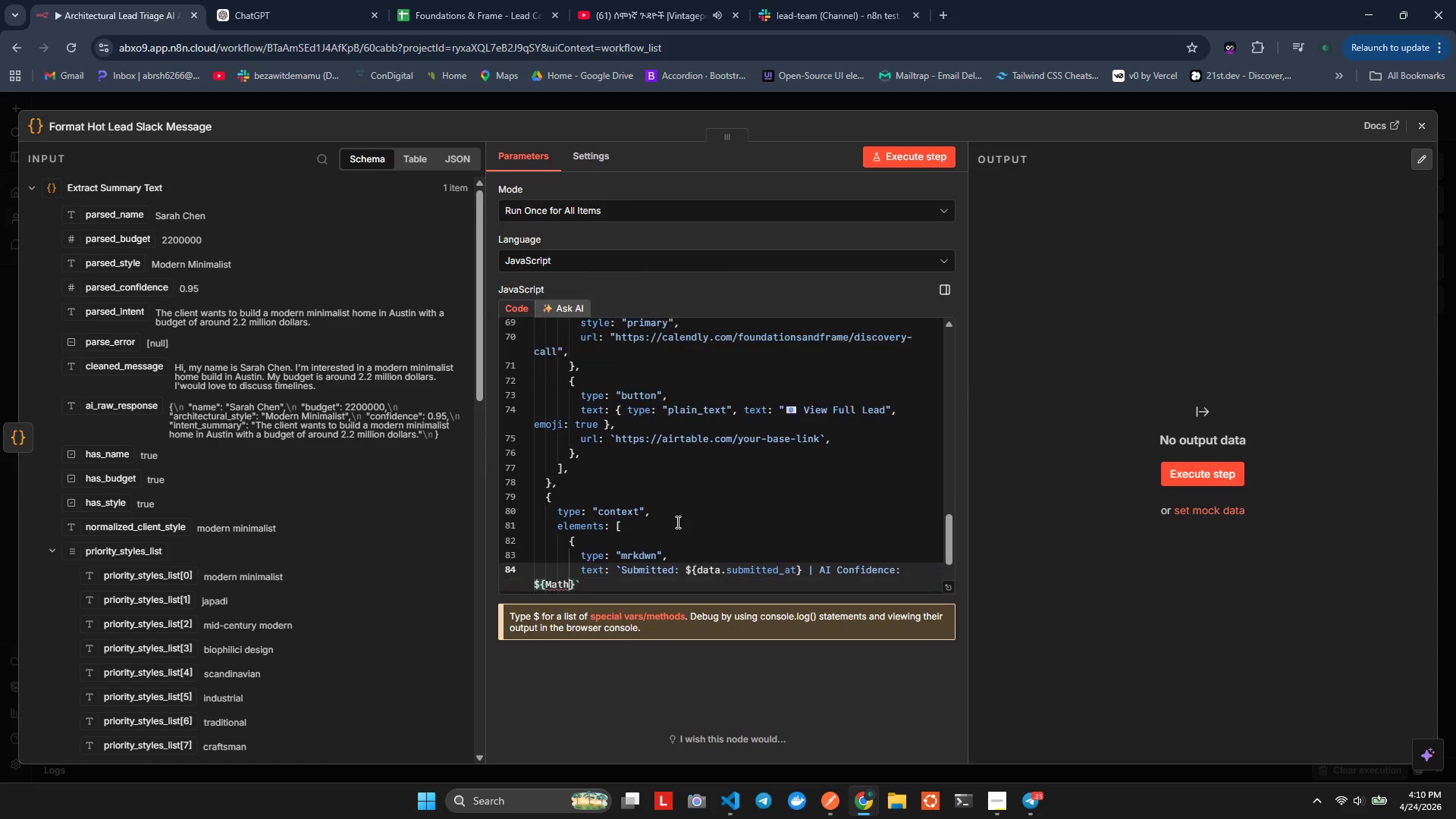 
key(Enter)
 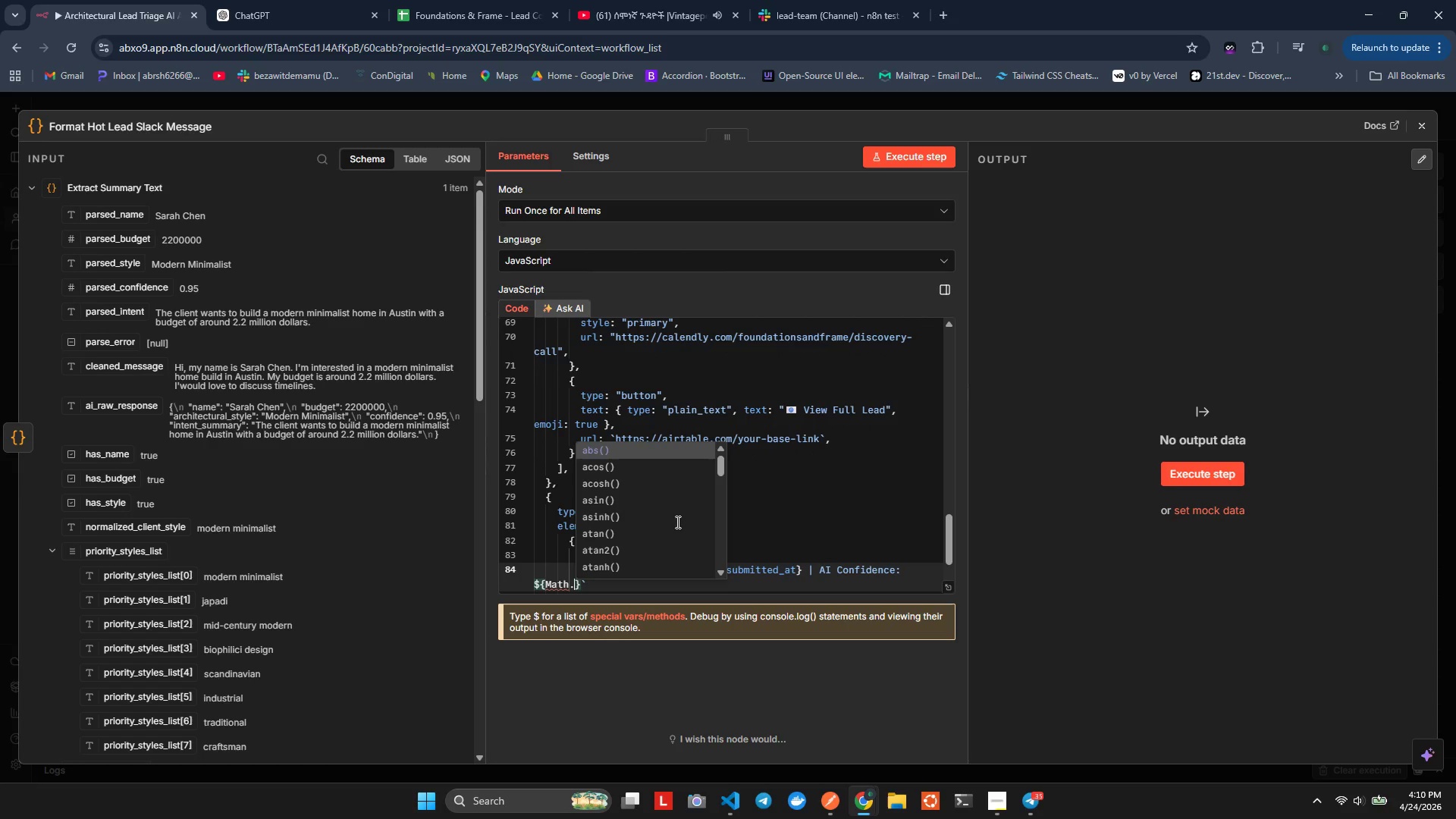 
type(.rou)
 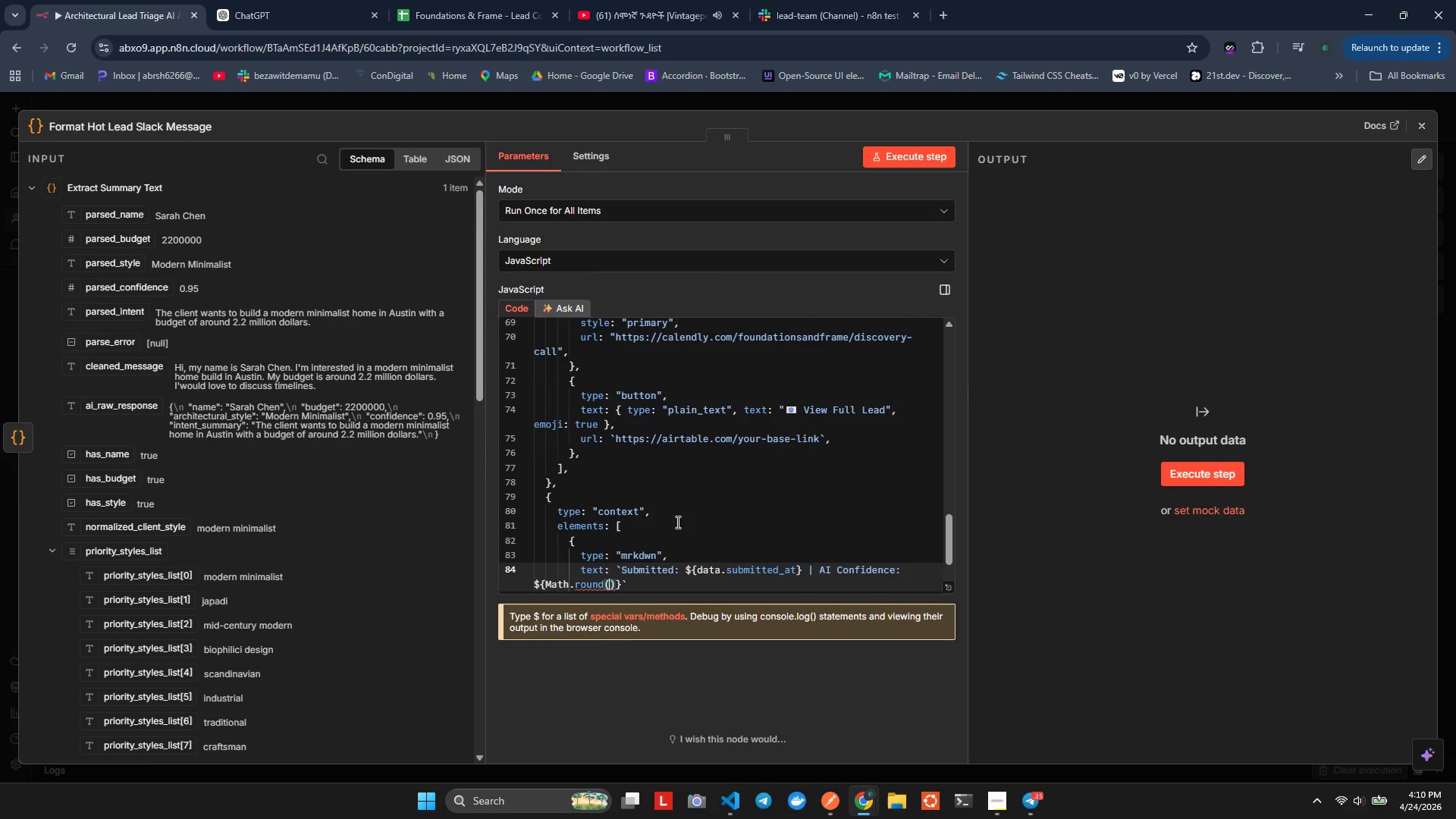 
key(Enter)
 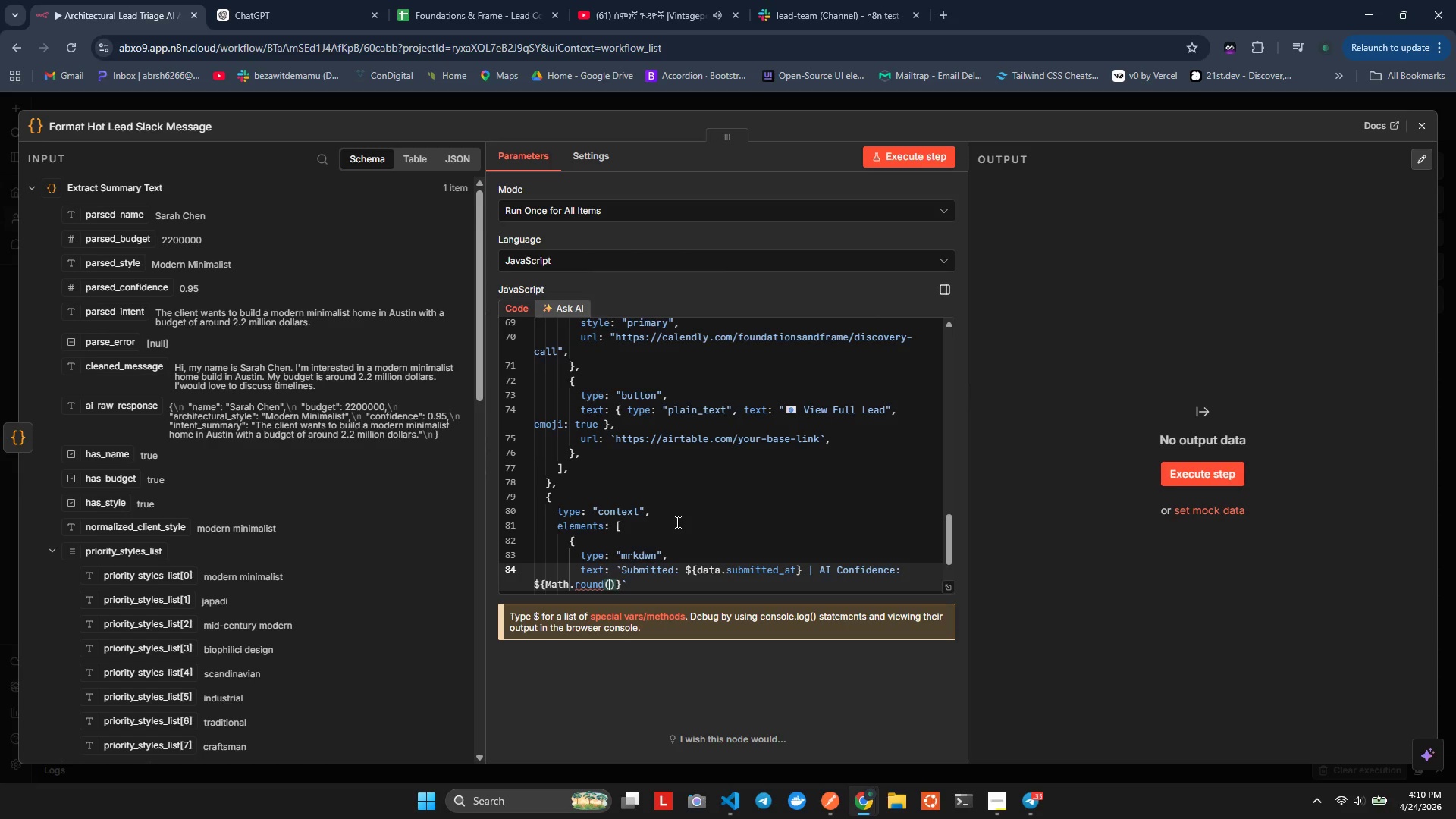 
type((da)
 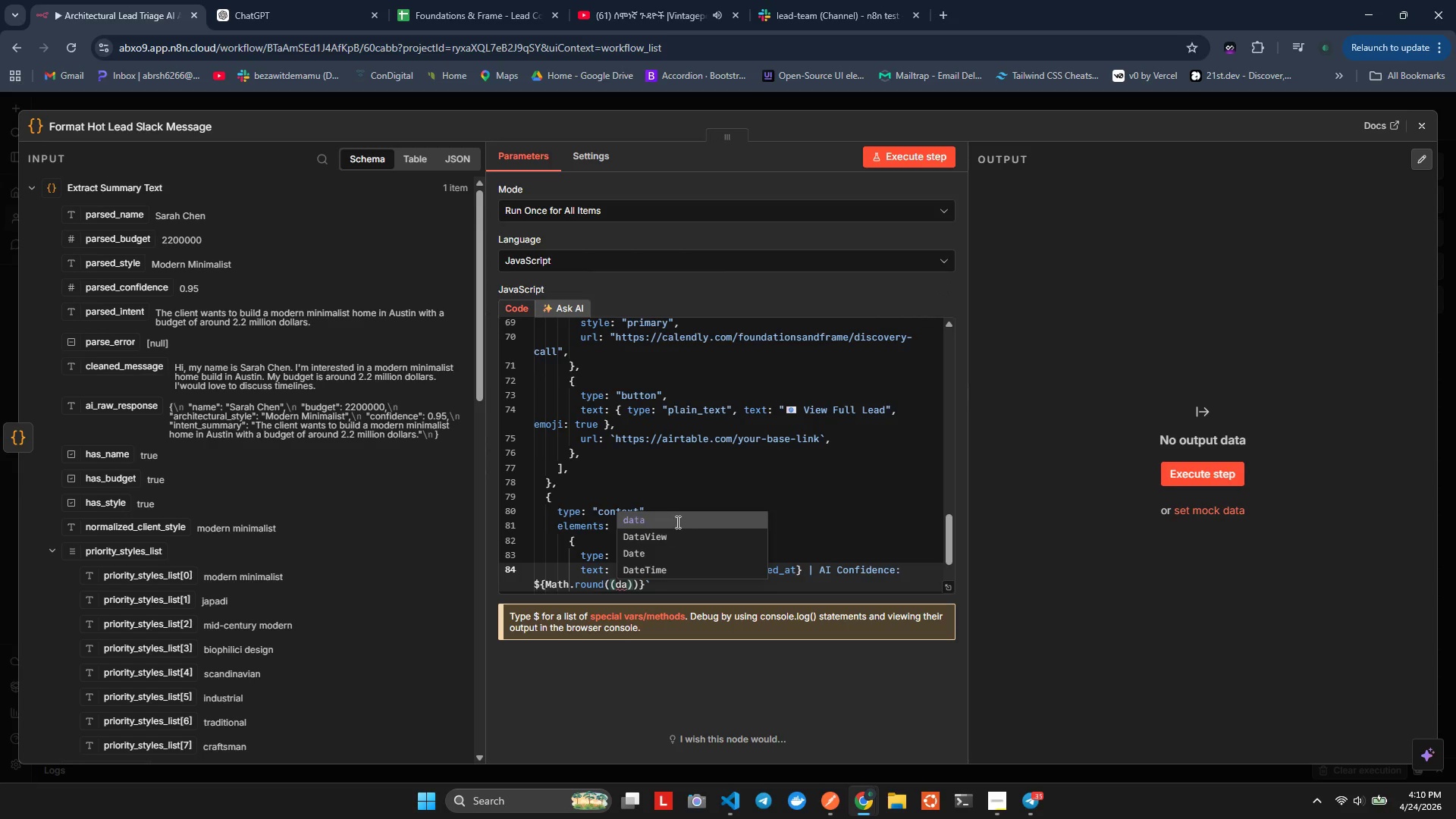 
key(Enter)
 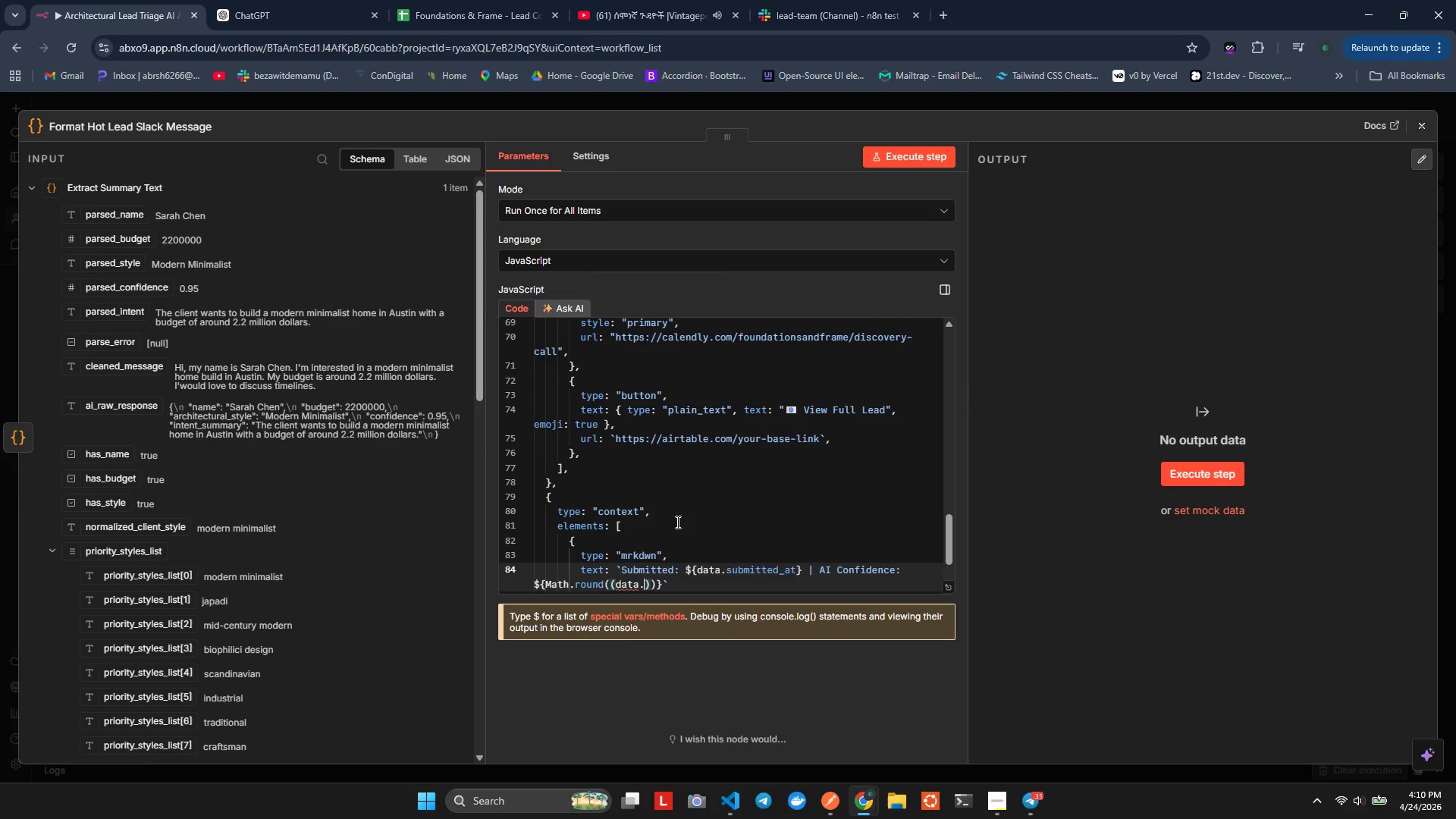 
type(.pac)
key(Backspace)
type(sed)
key(Backspace)
key(Backspace)
key(Backspace)
type(rse)
 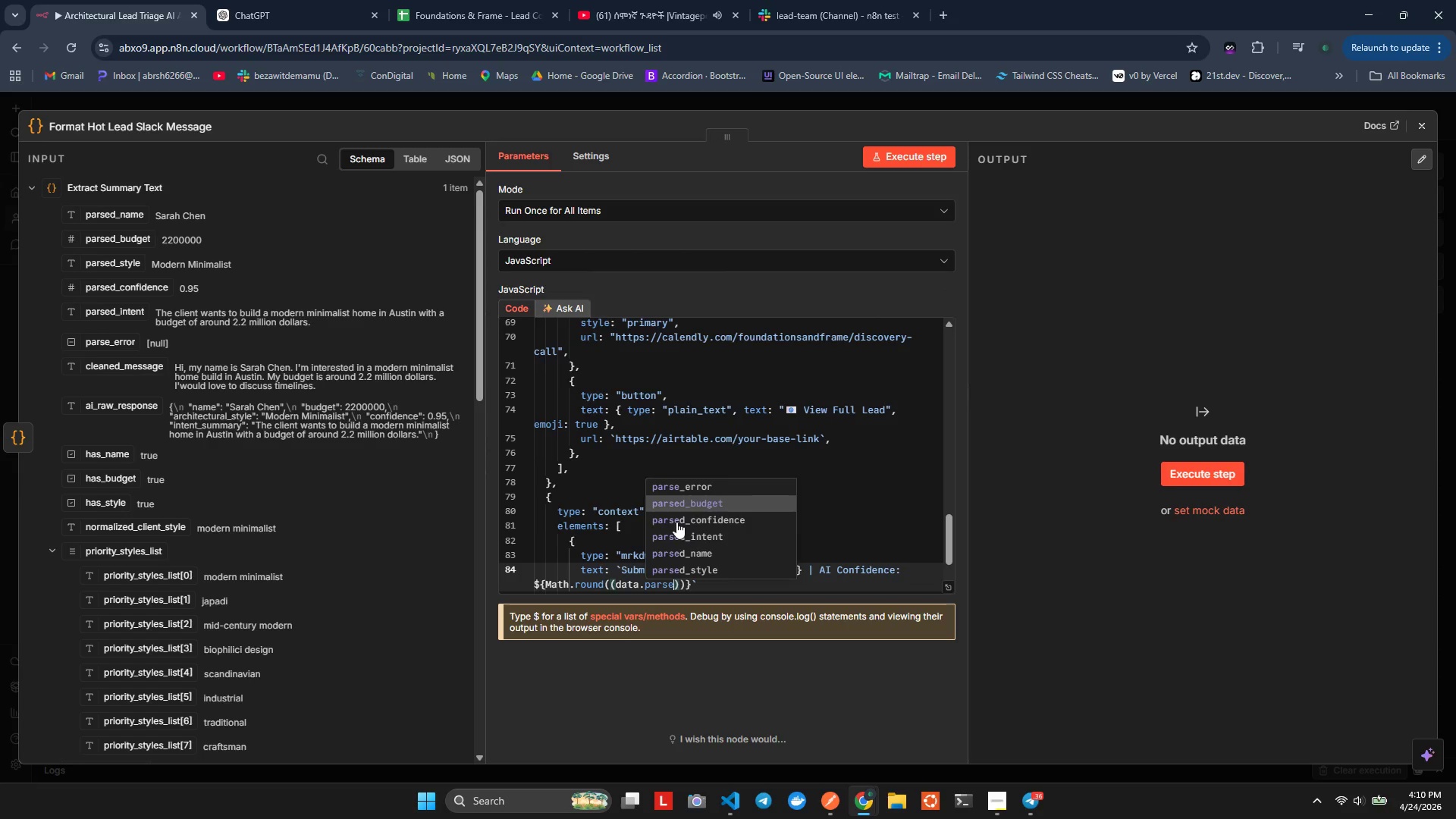 
key(ArrowDown)
 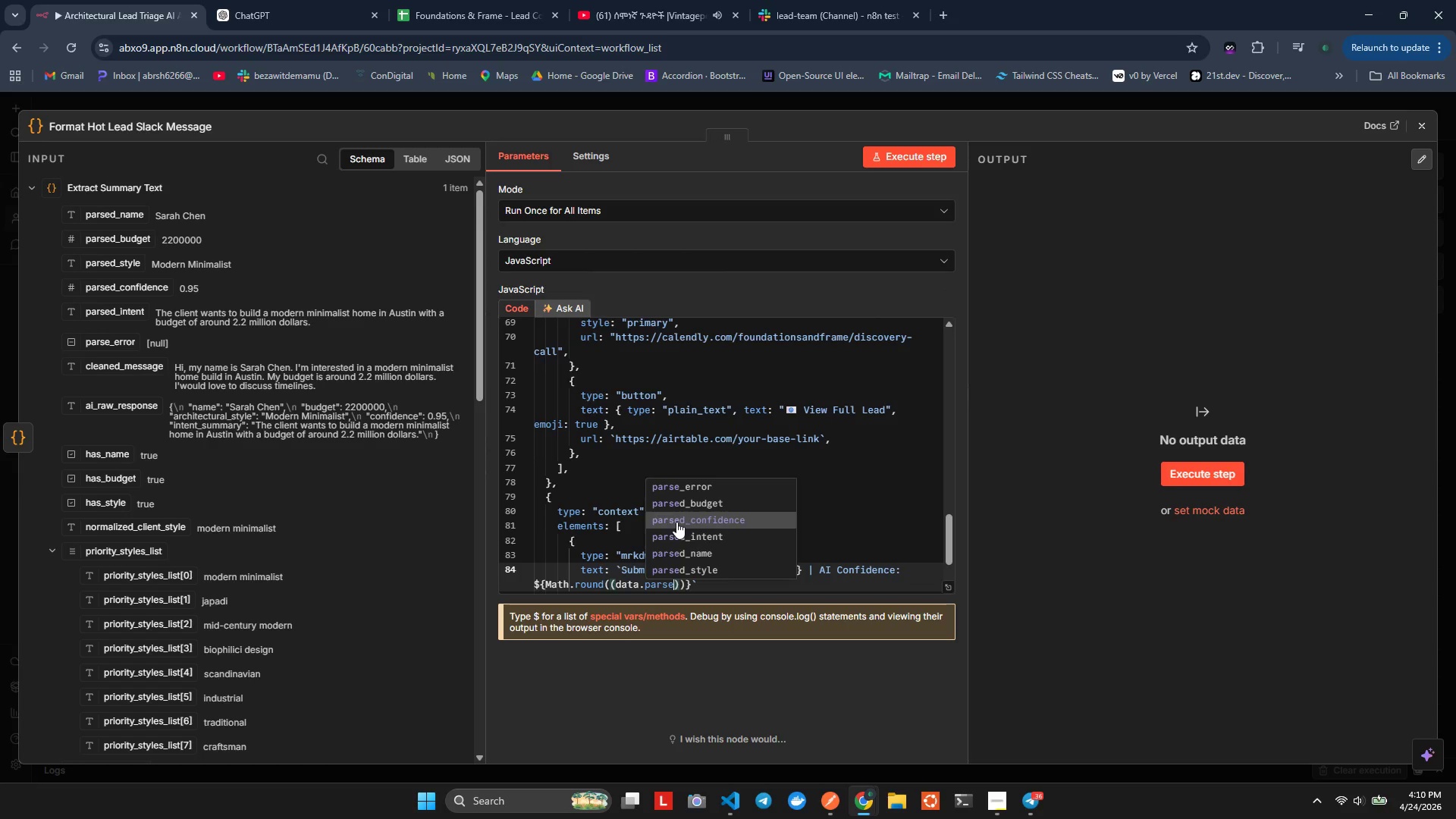 
key(ArrowDown)
 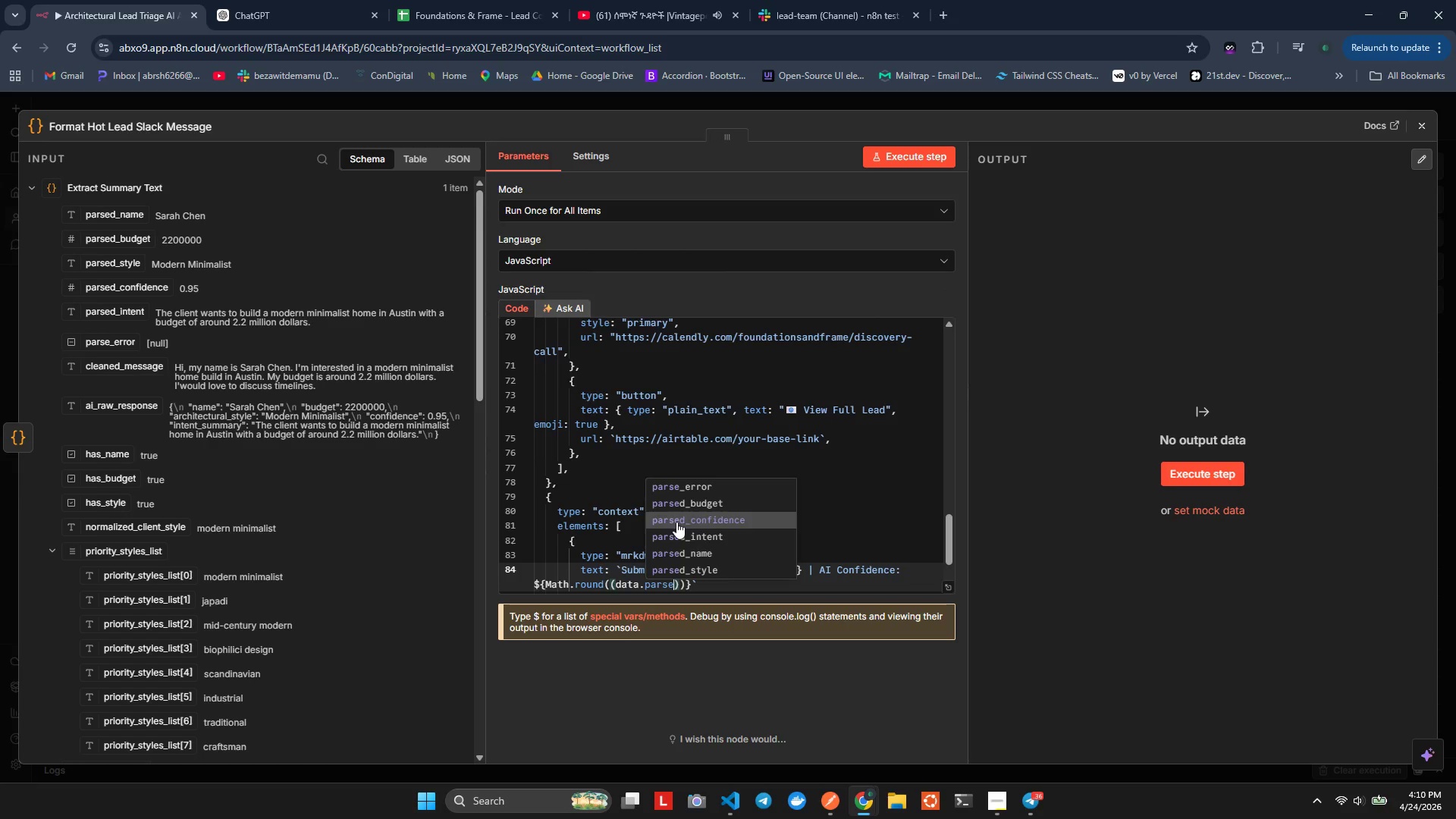 
key(Enter)
 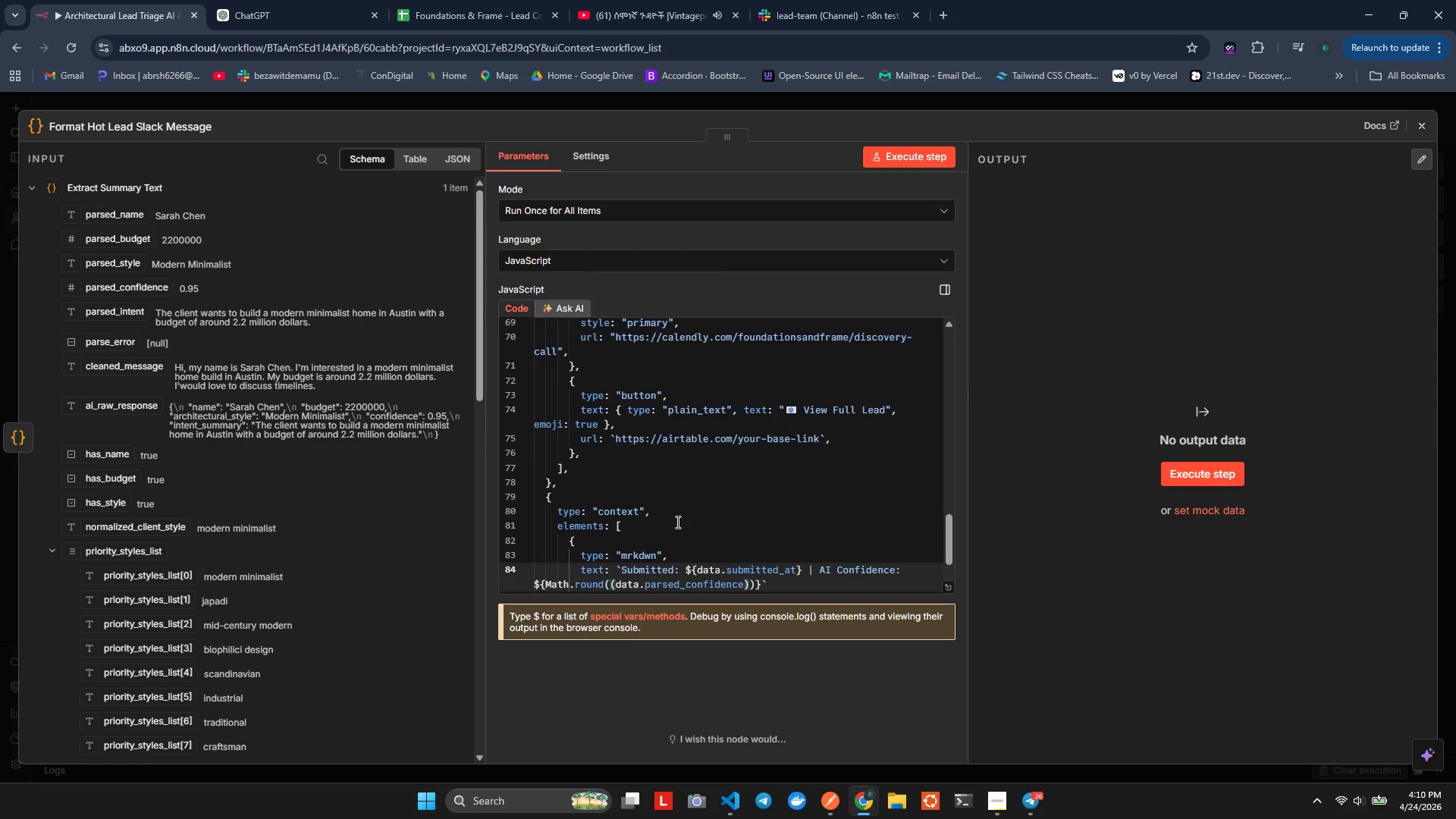 
key(Space)
 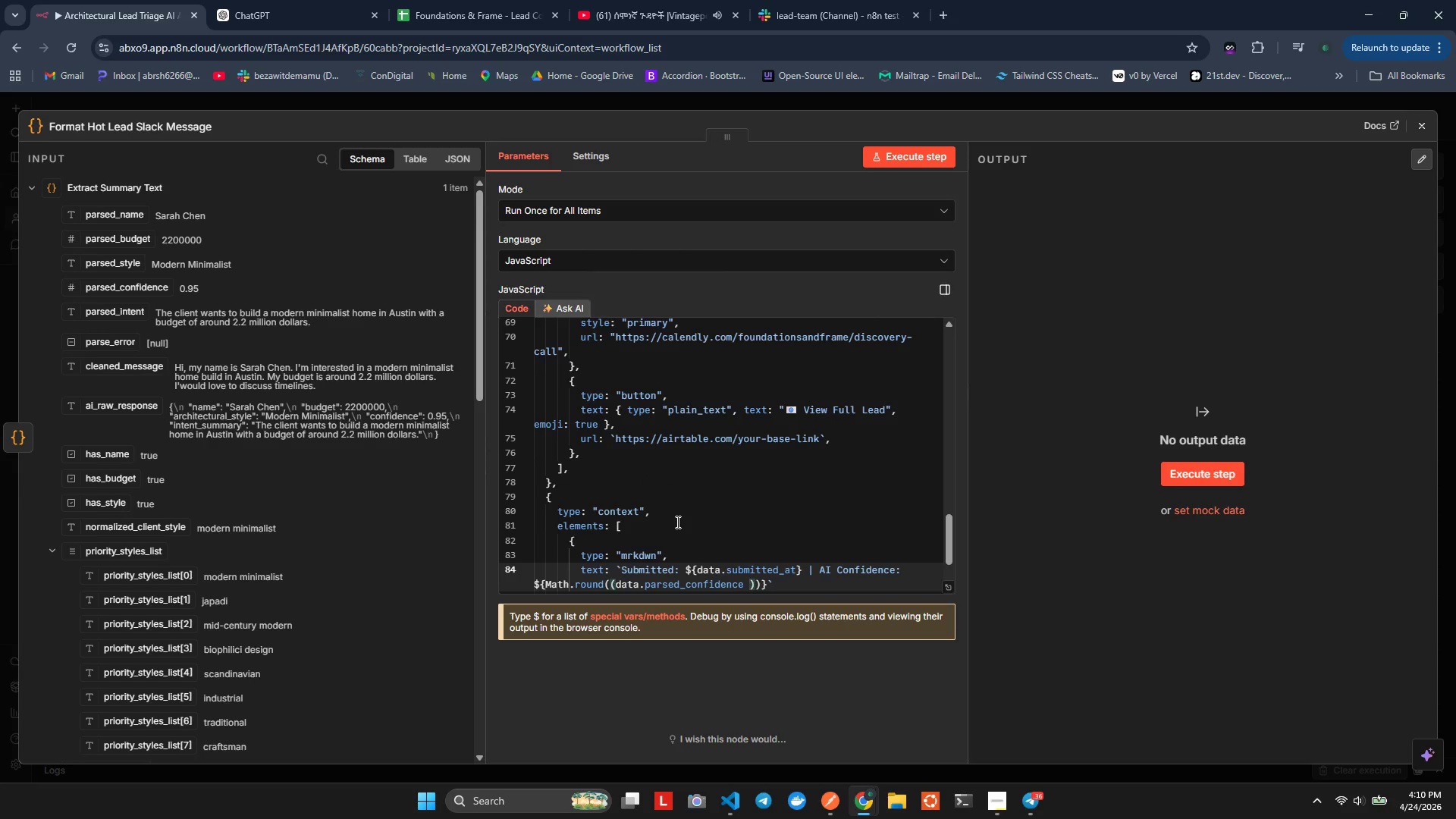 
key(Shift+Backslash)
 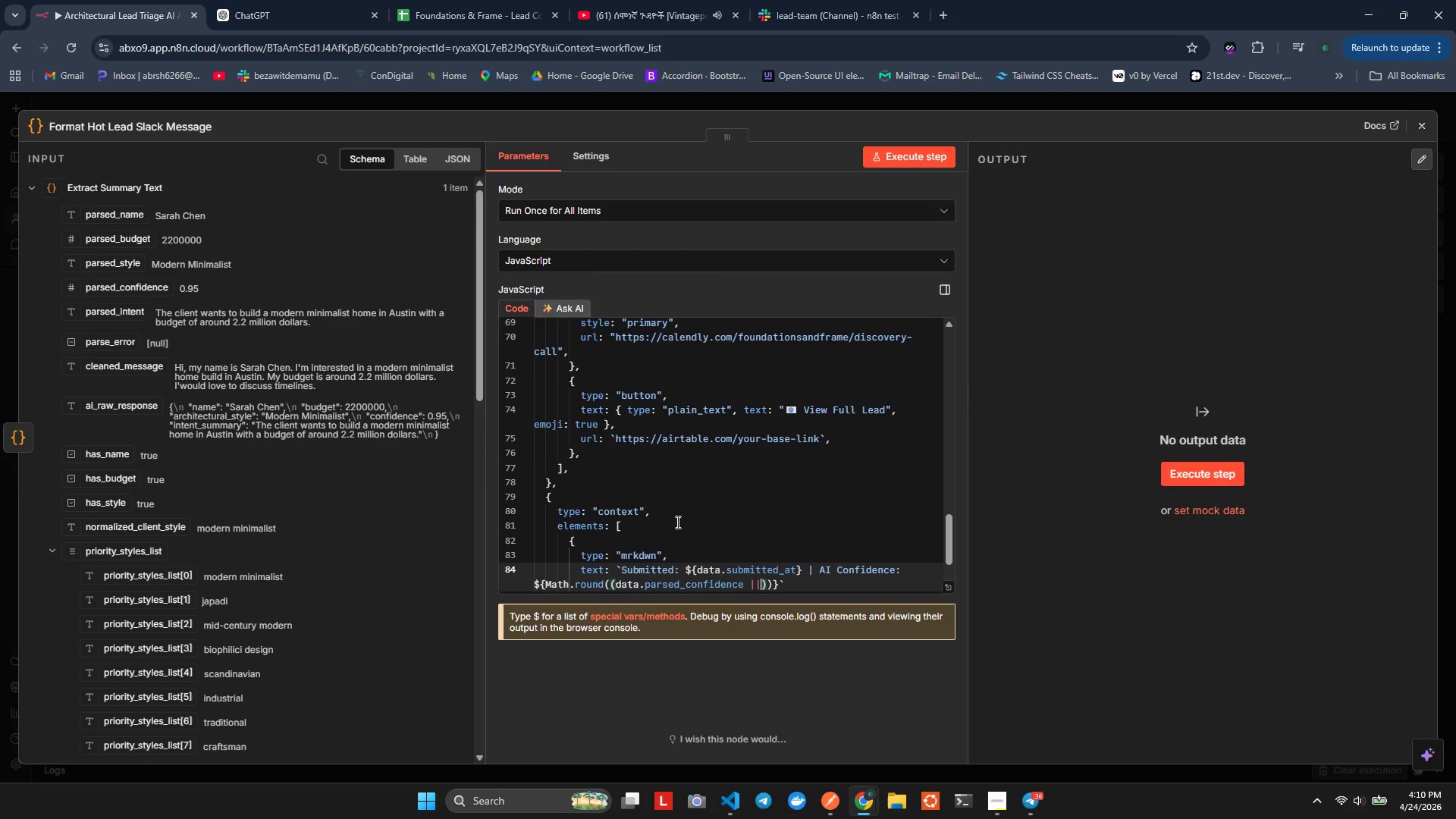 
key(Shift+Backslash)
 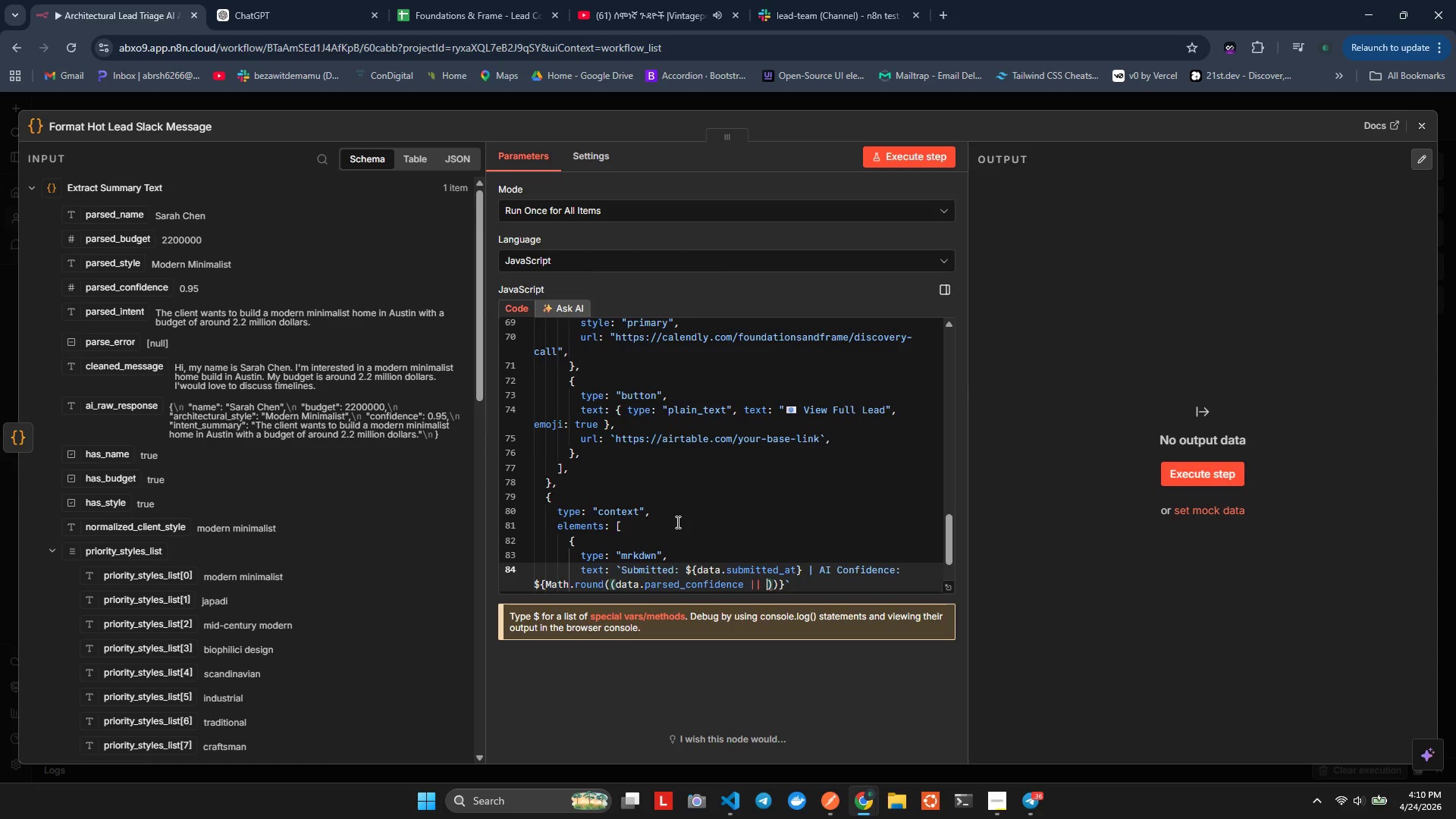 
key(Space)
 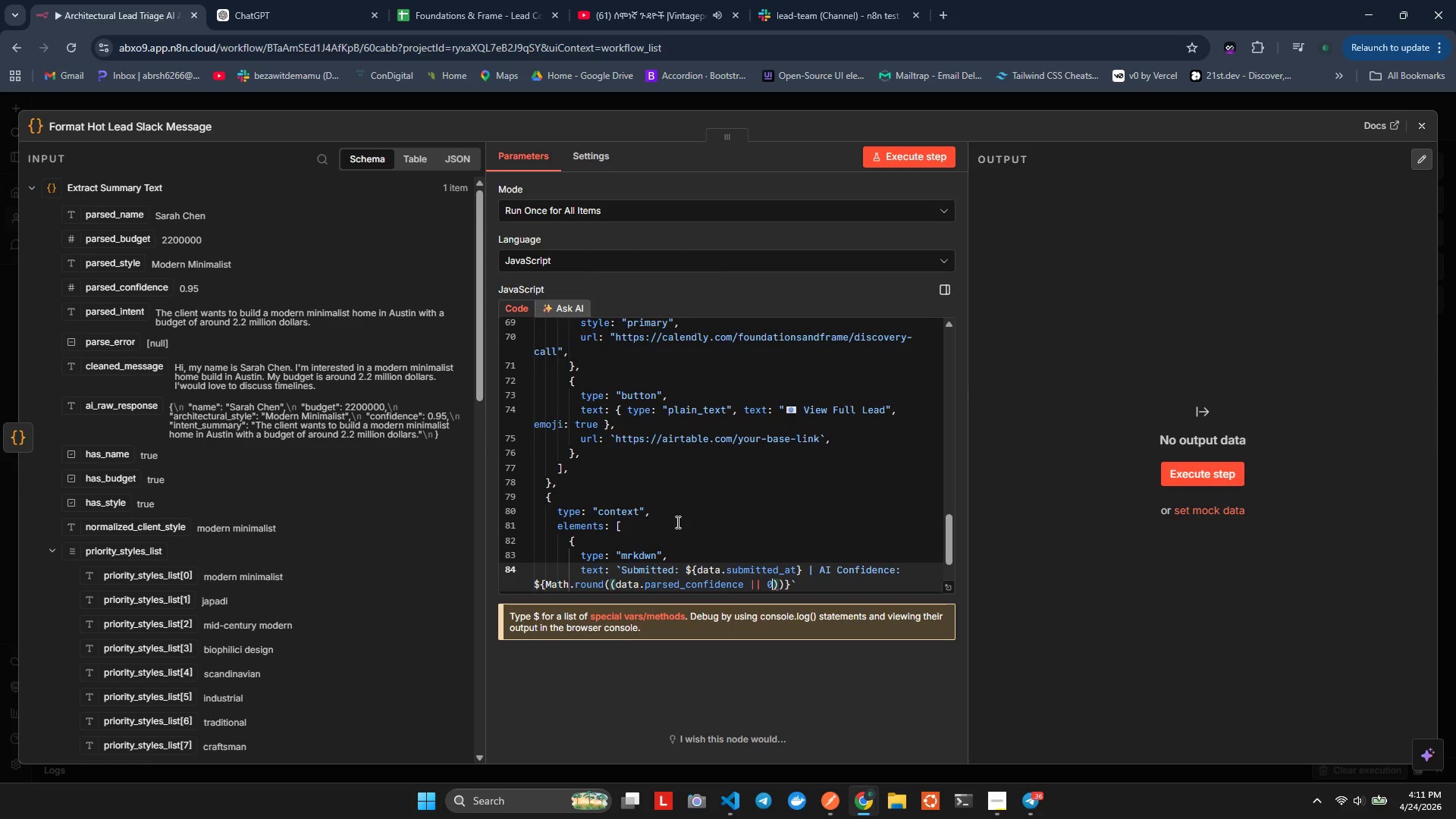 
key(0)
 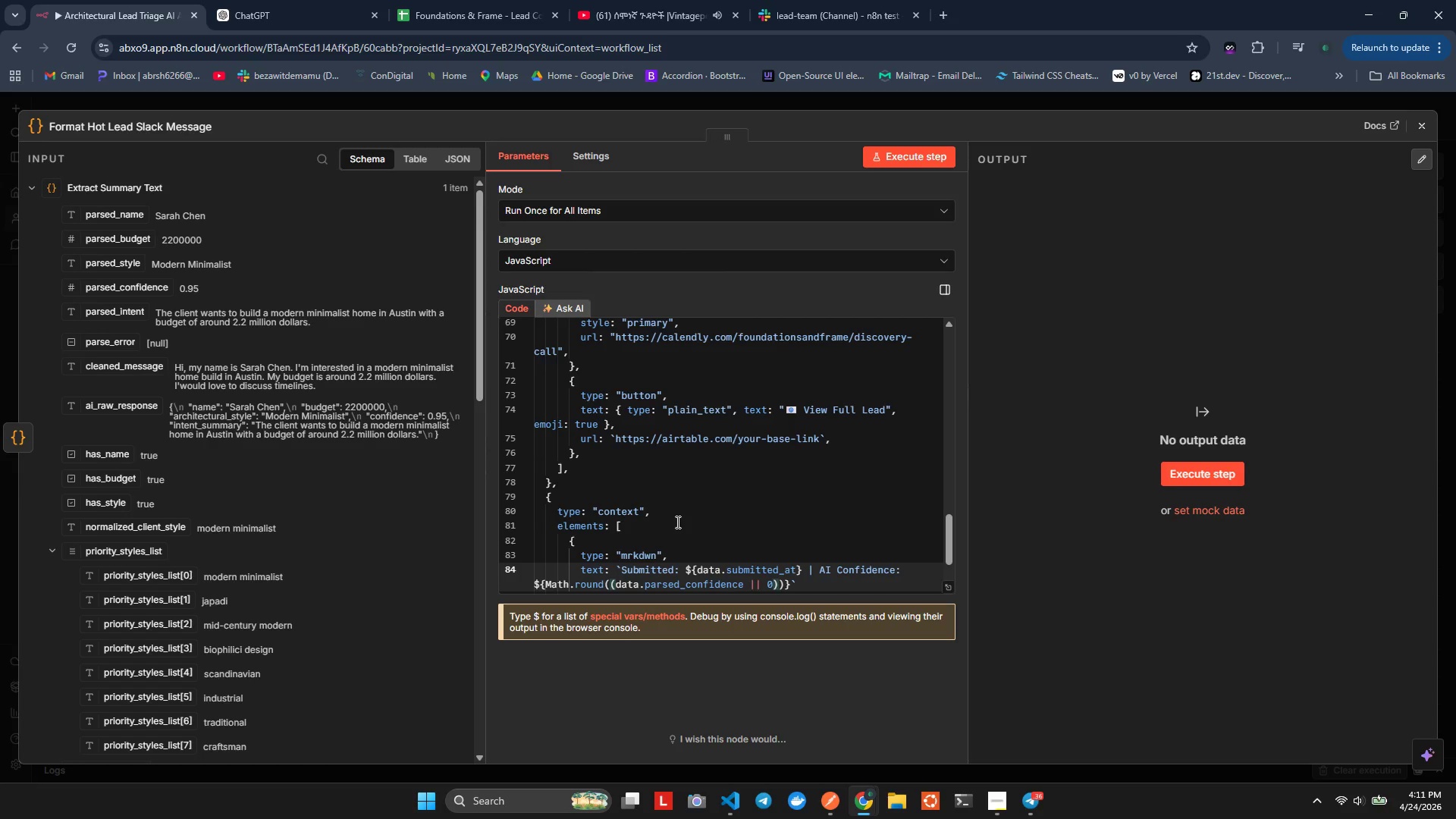 
key(ArrowRight)
 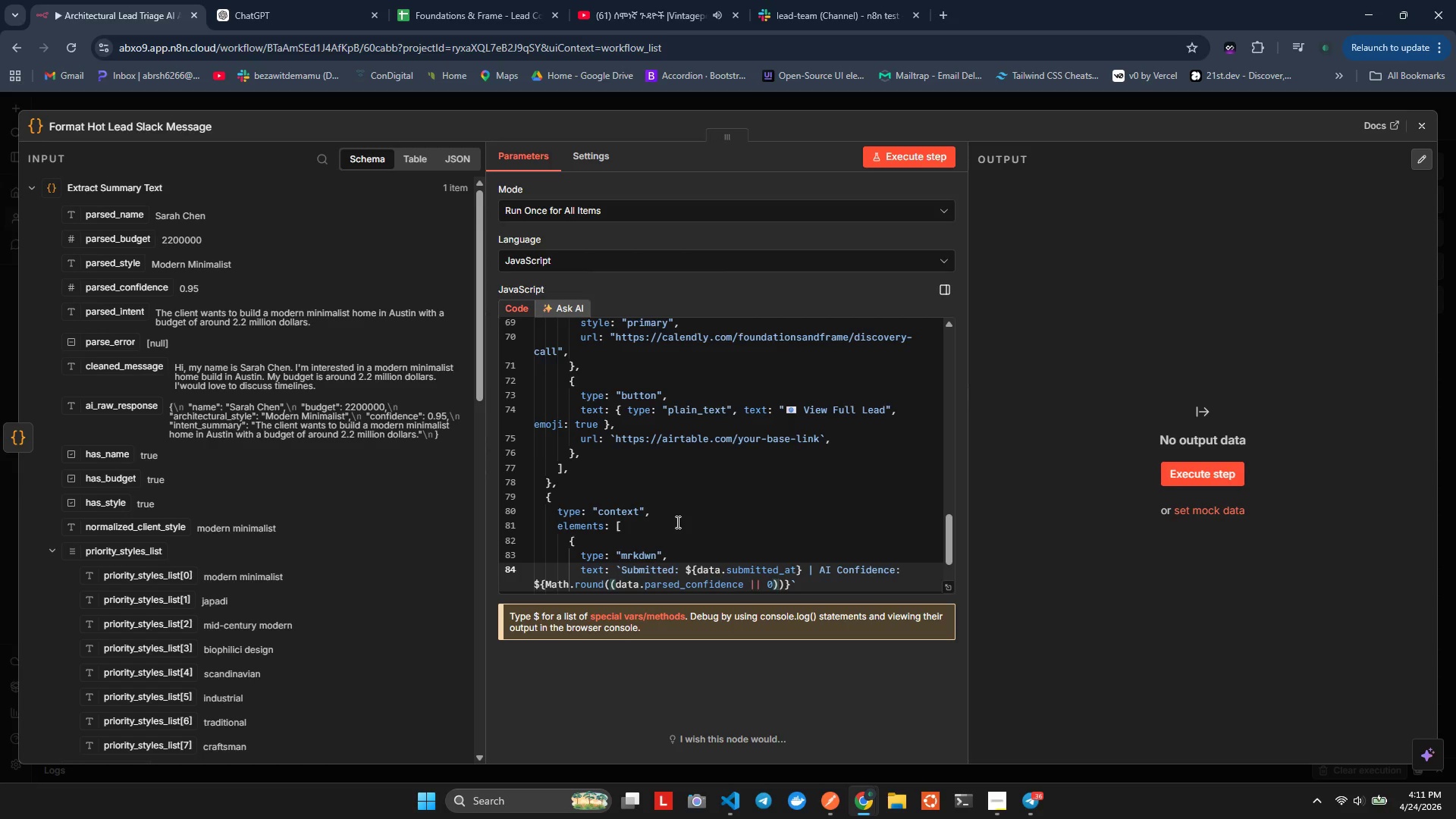 
key(Space)
 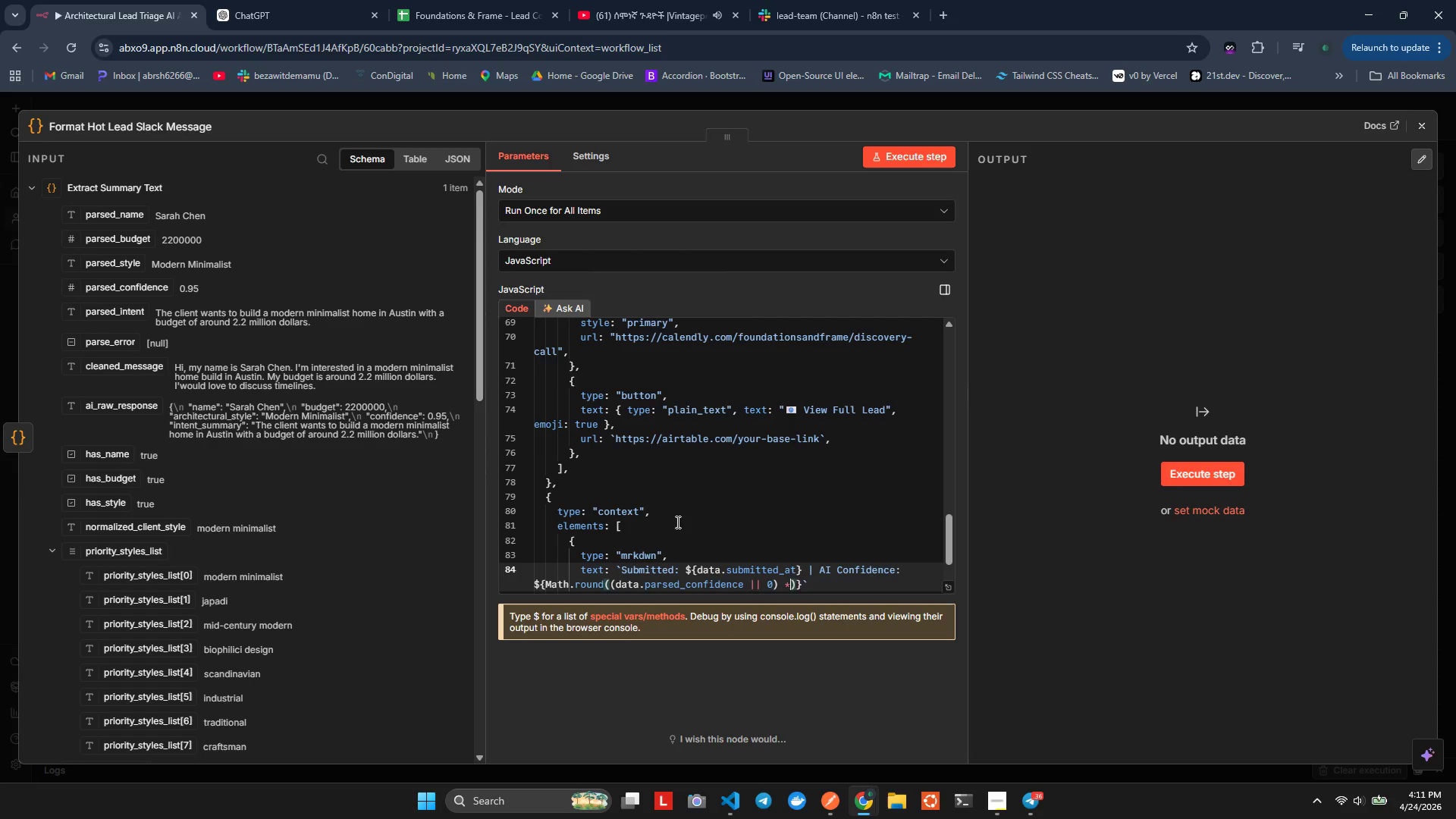 
key(NumpadMultiply)
 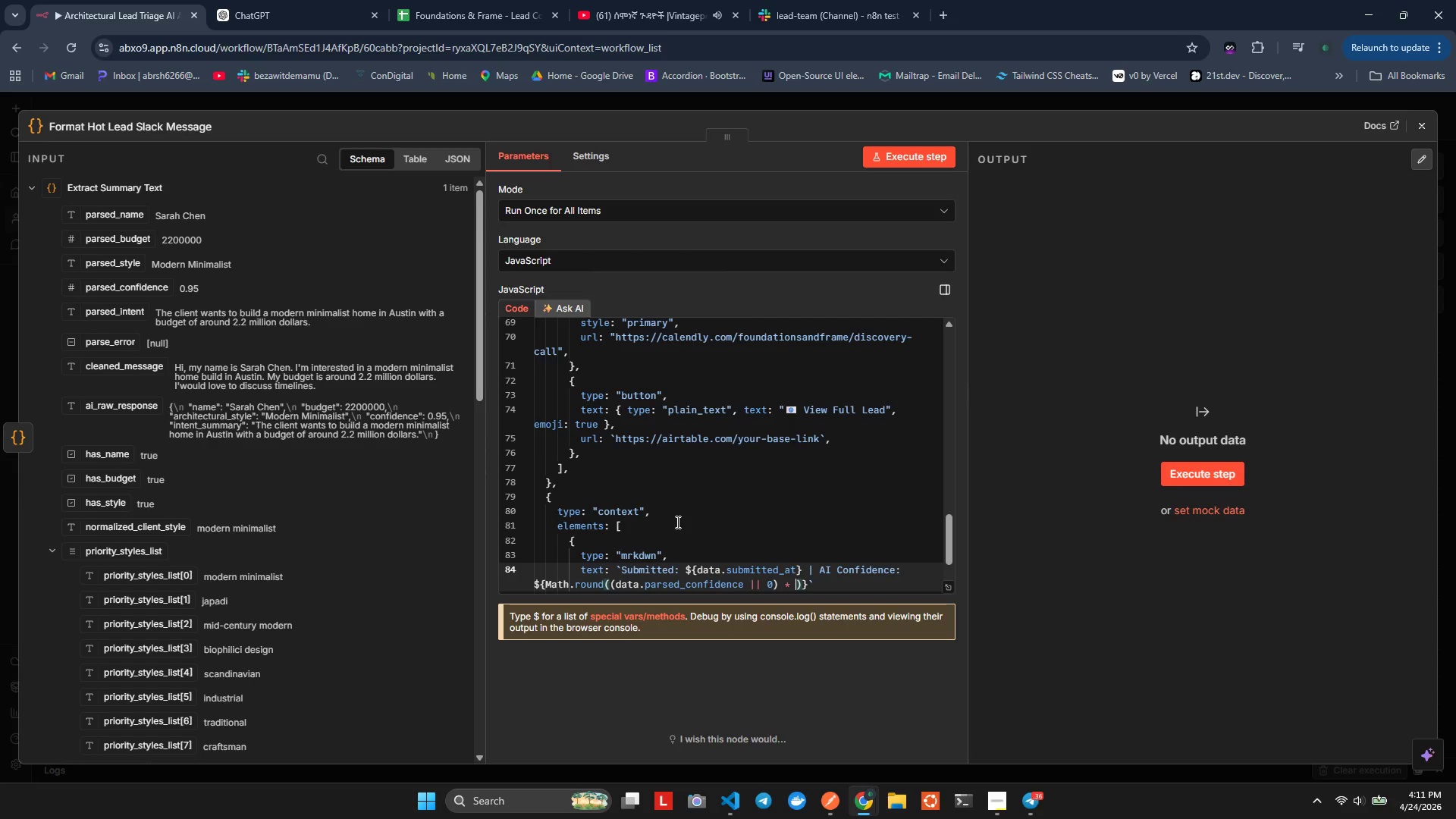 
key(Space)
 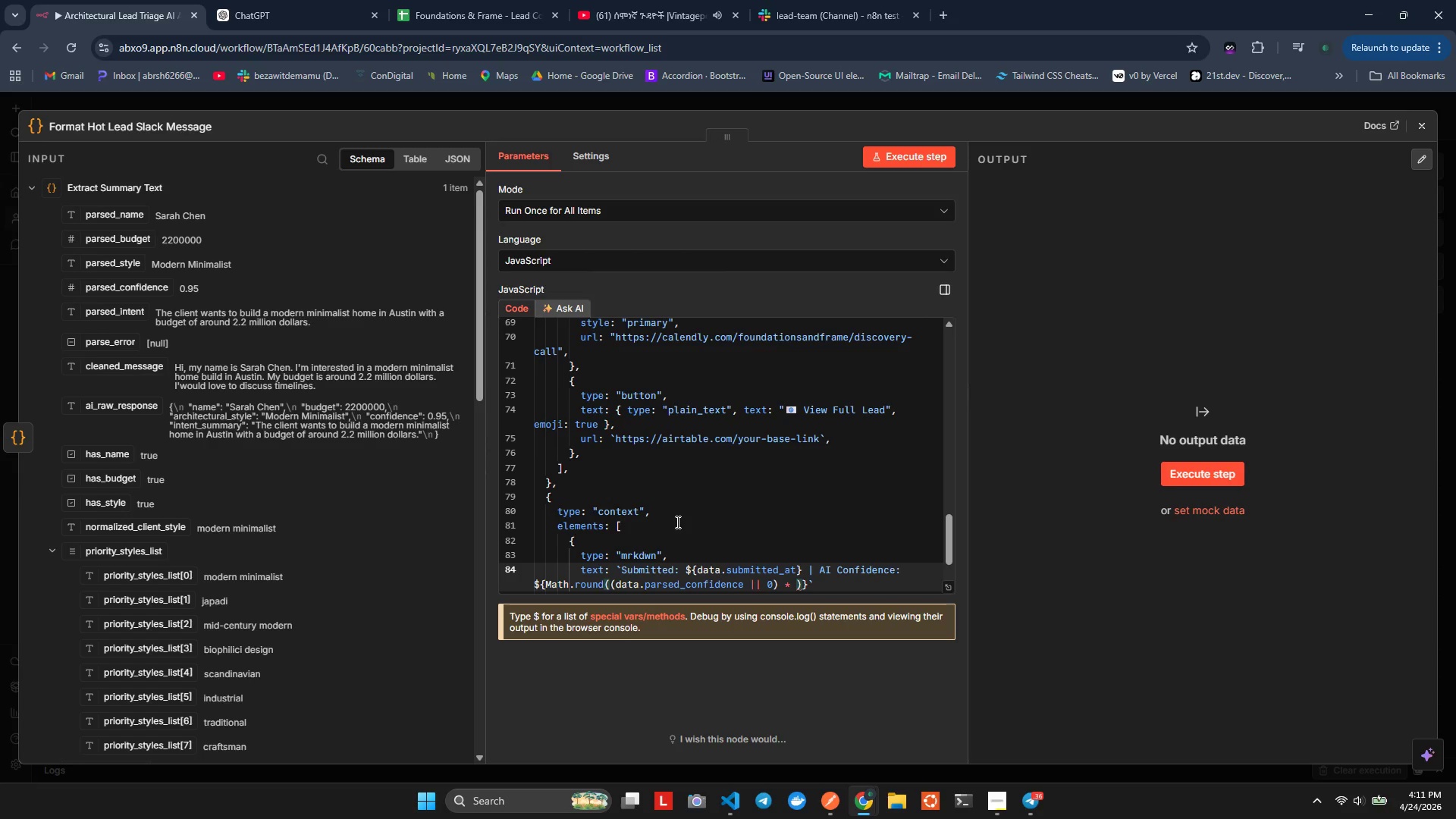 
type(100)
 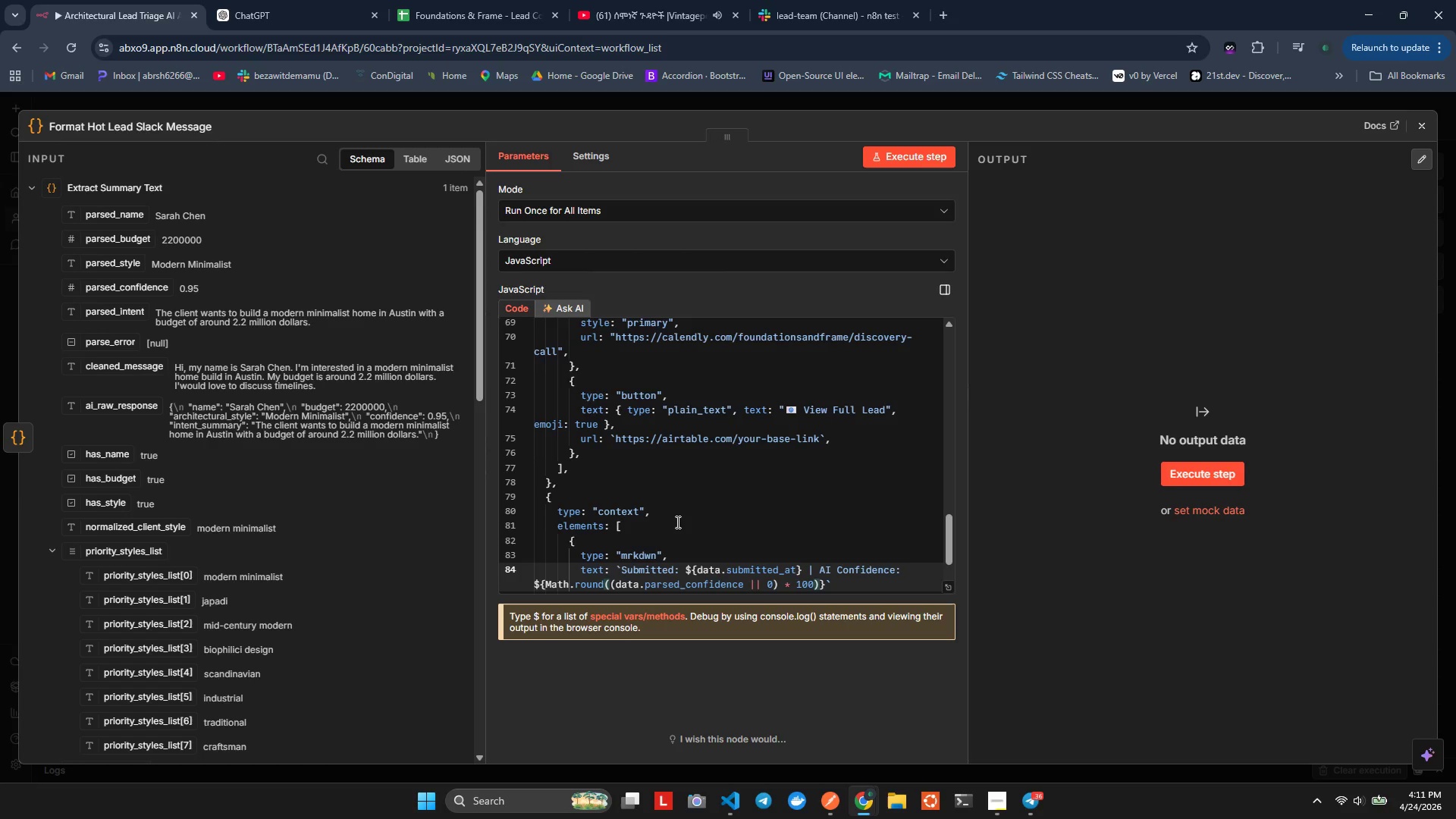 
key(ArrowRight)
 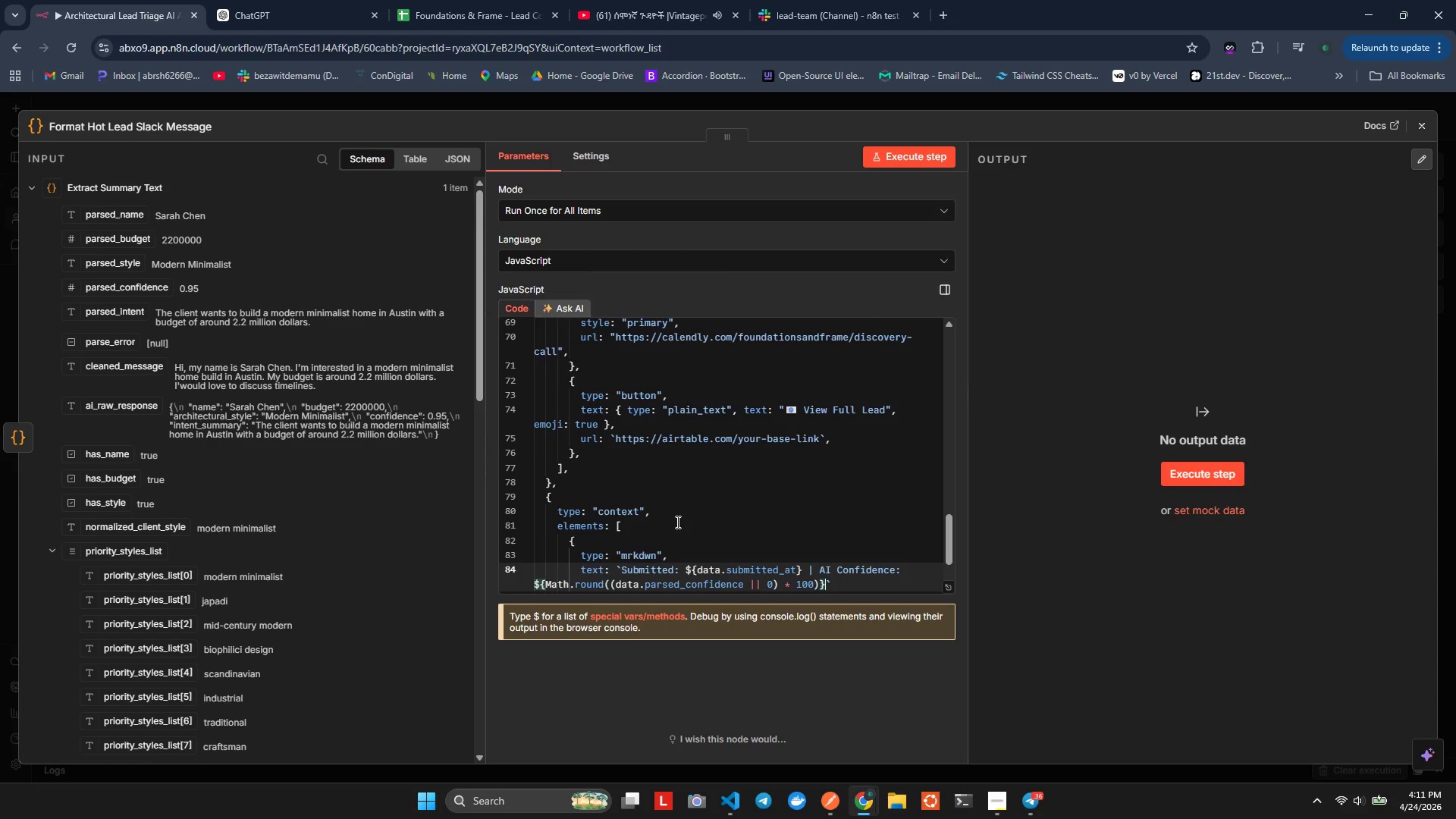 
key(ArrowRight)
 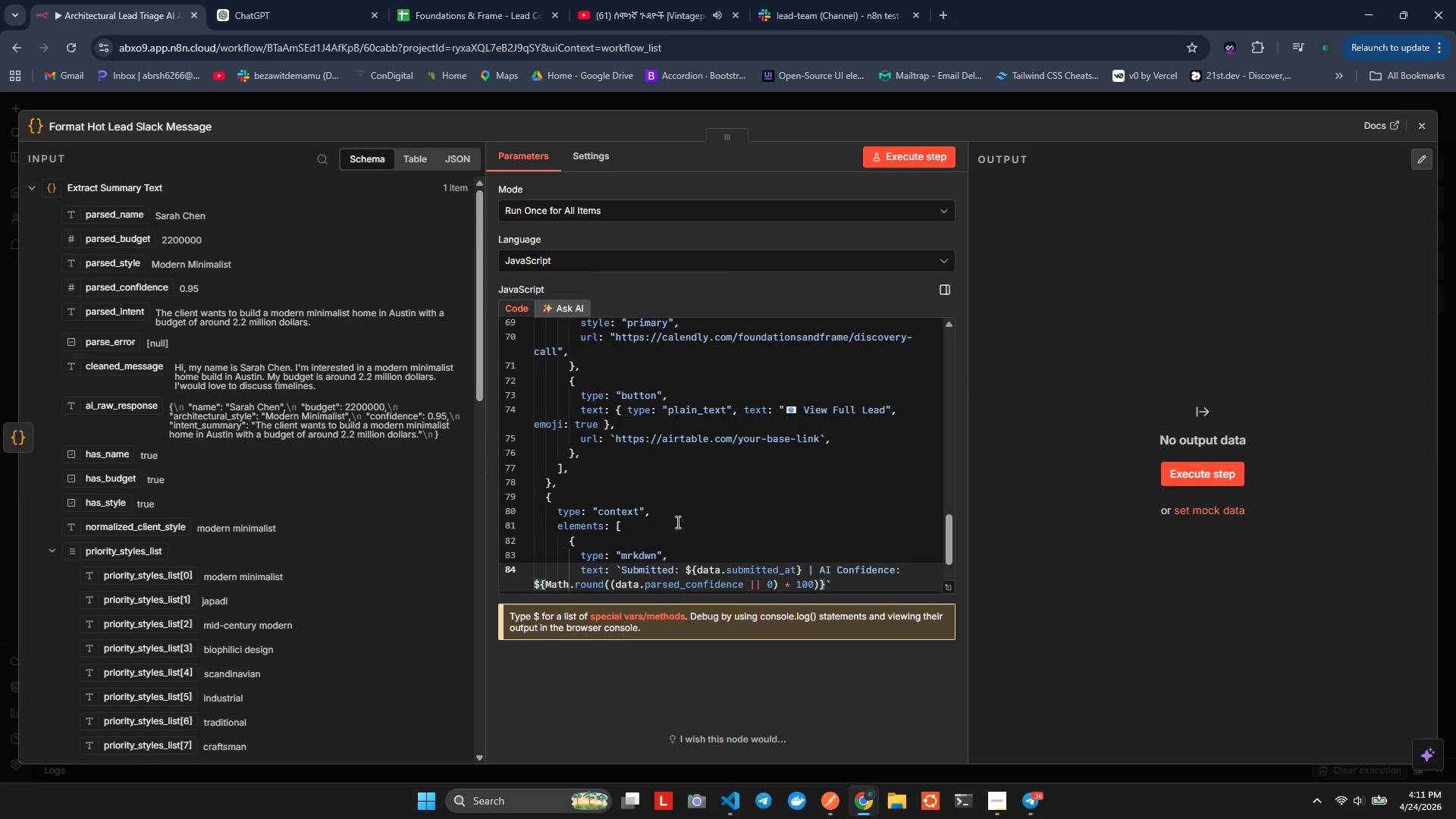 
key(Shift+5)
 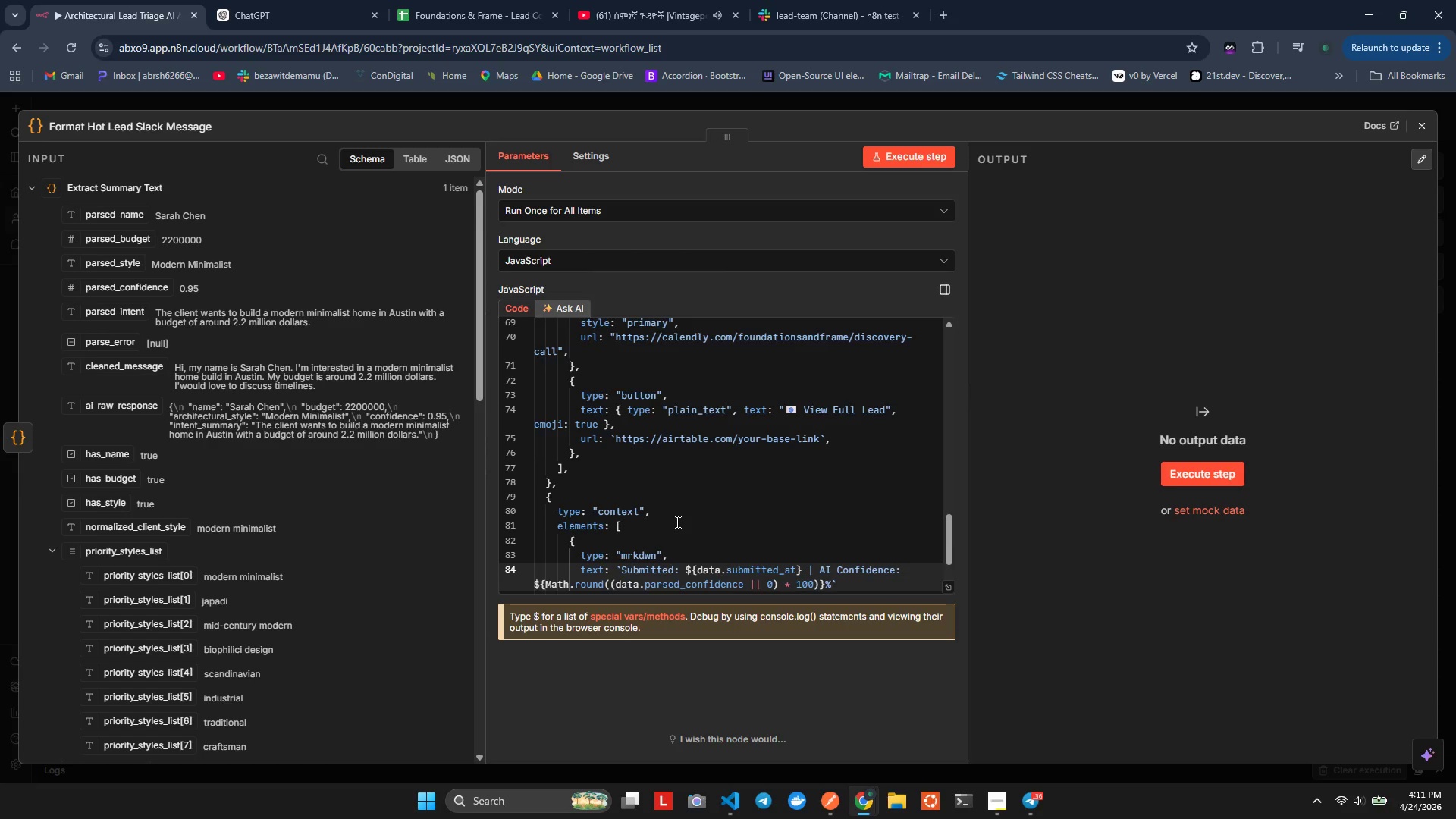 
key(Alt+Shift+AltLeft)
 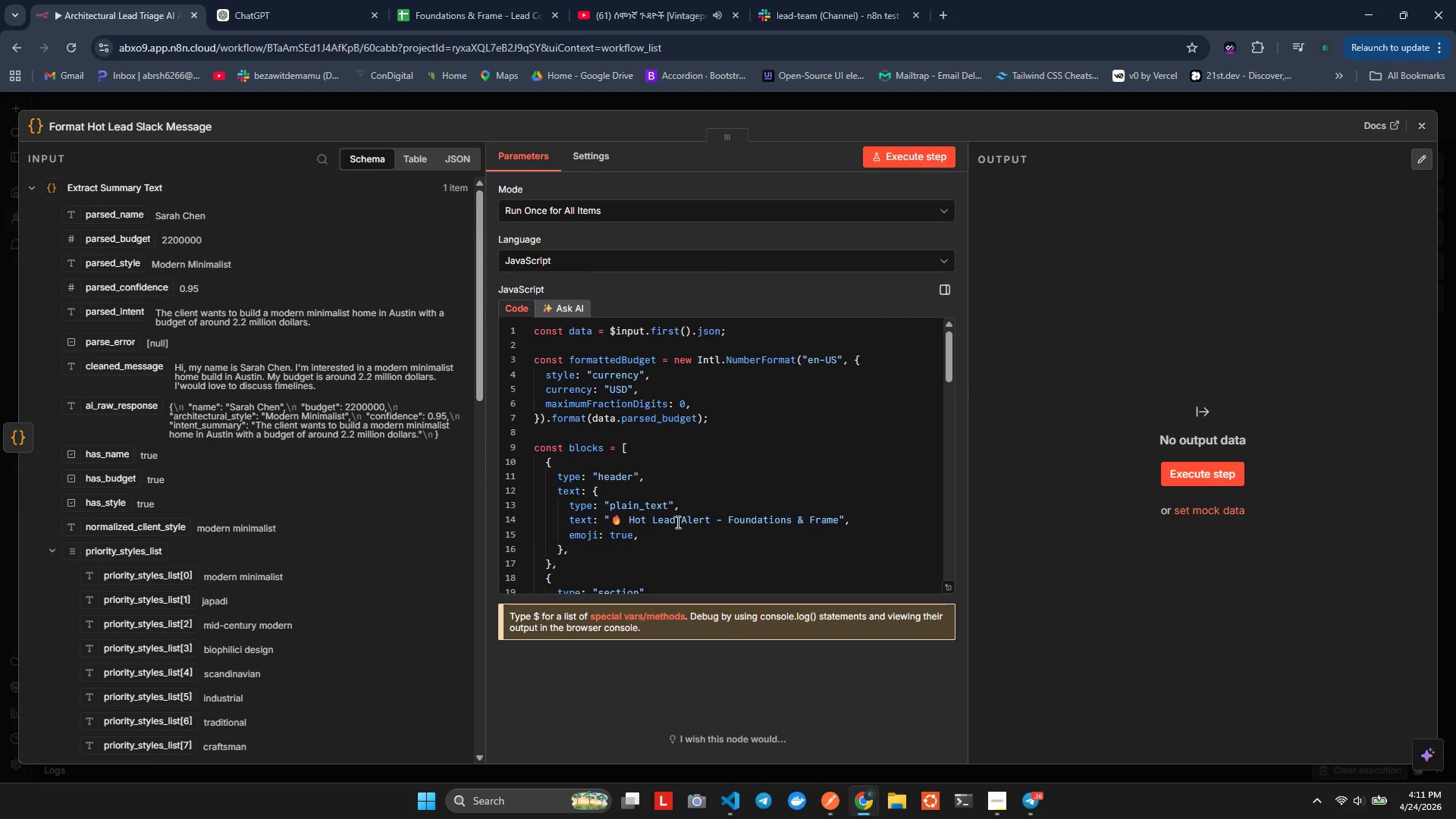 
key(Alt+Shift+F)
 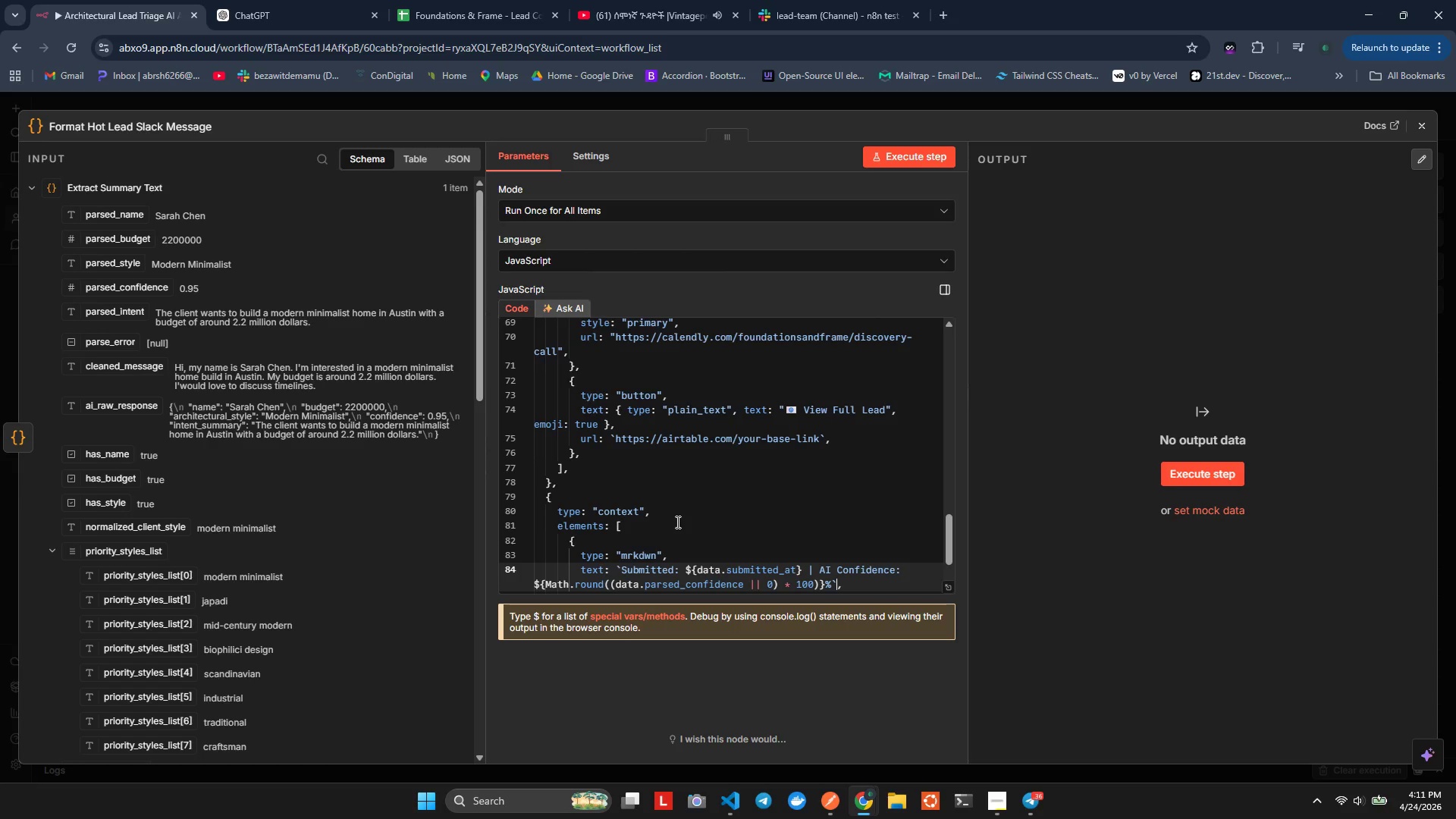 
key(Alt+Shift+ArrowRight)
 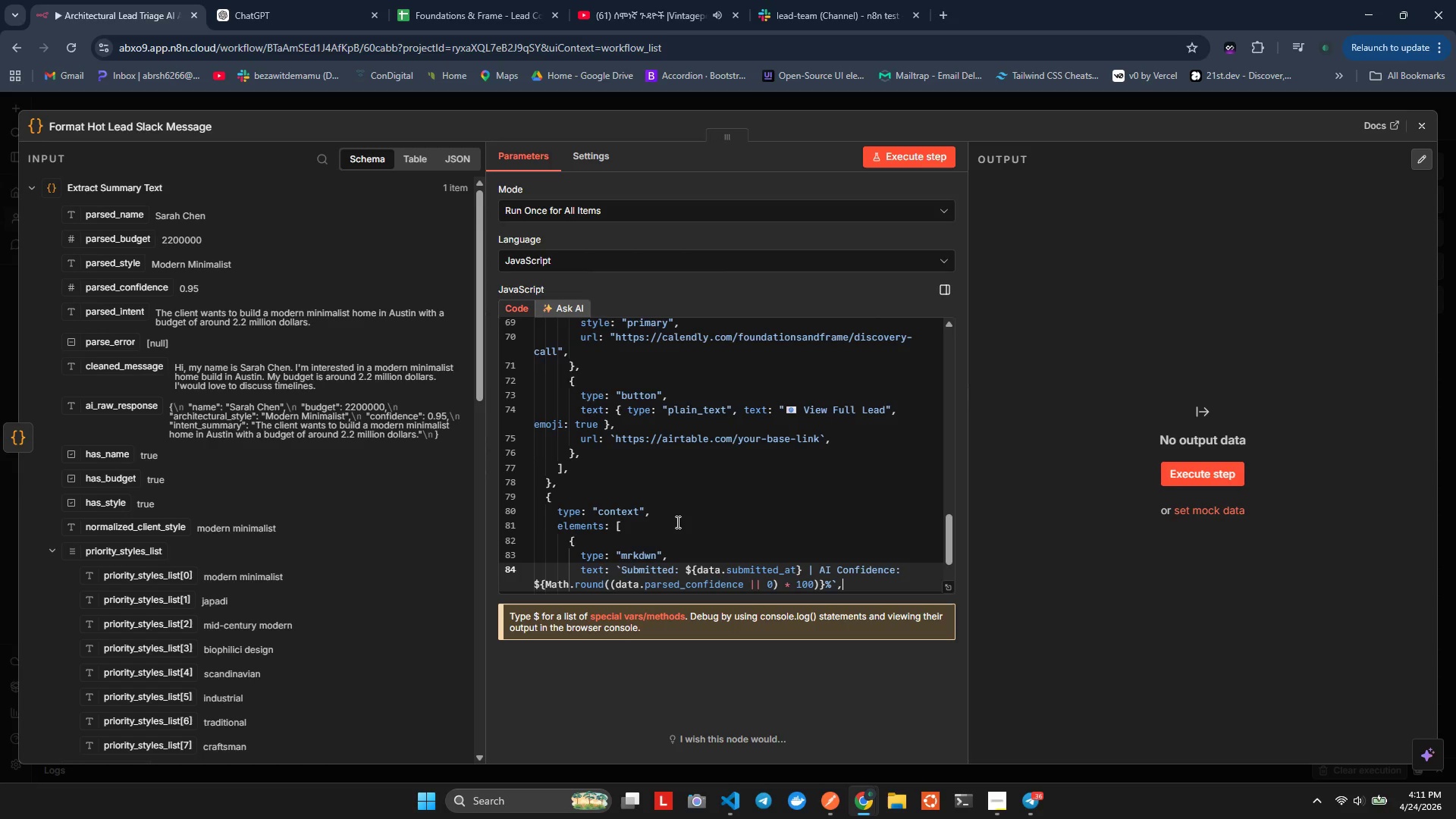 
key(Alt+Shift+ArrowRight)
 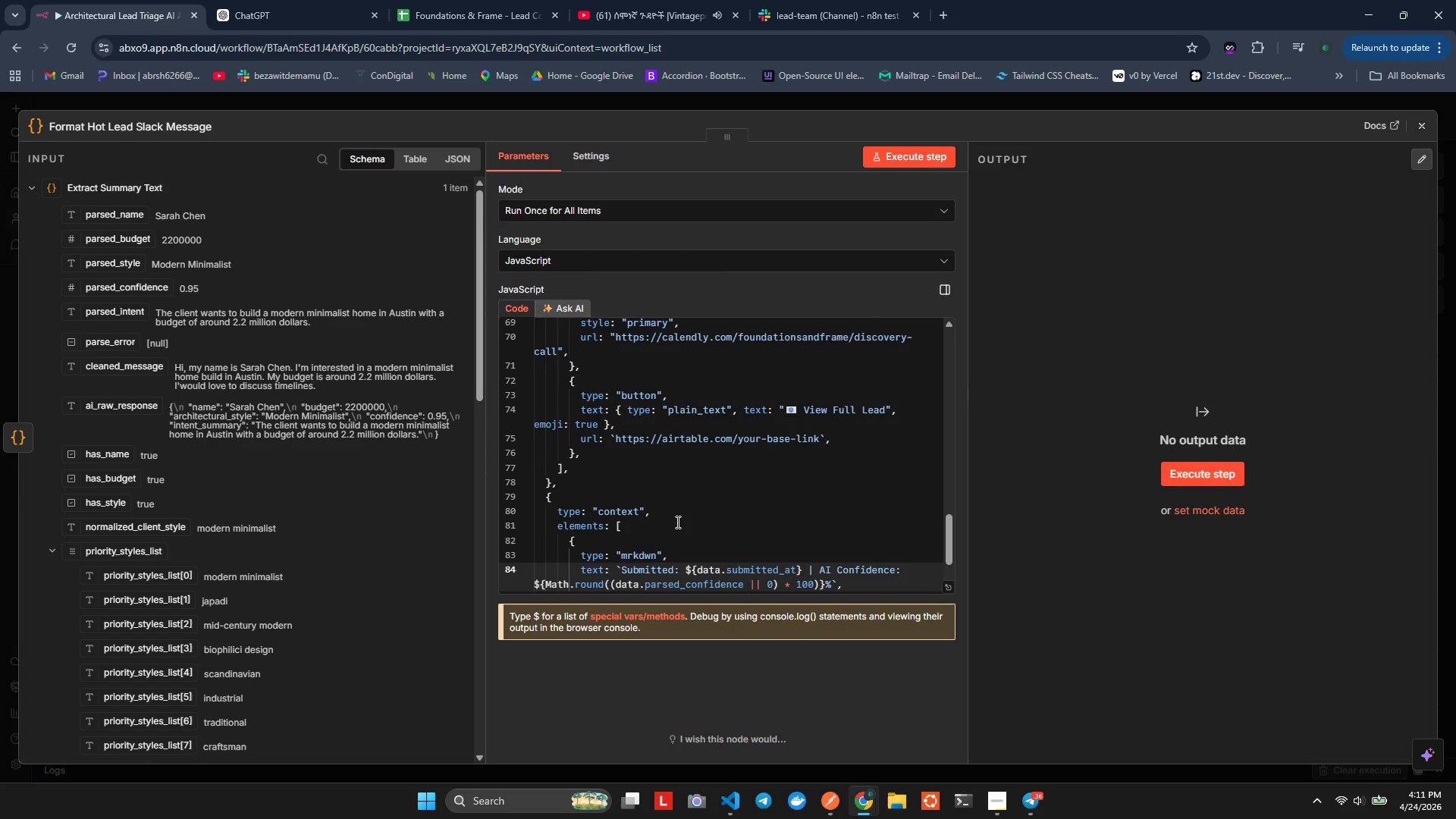 
key(Alt+Shift+ArrowRight)
 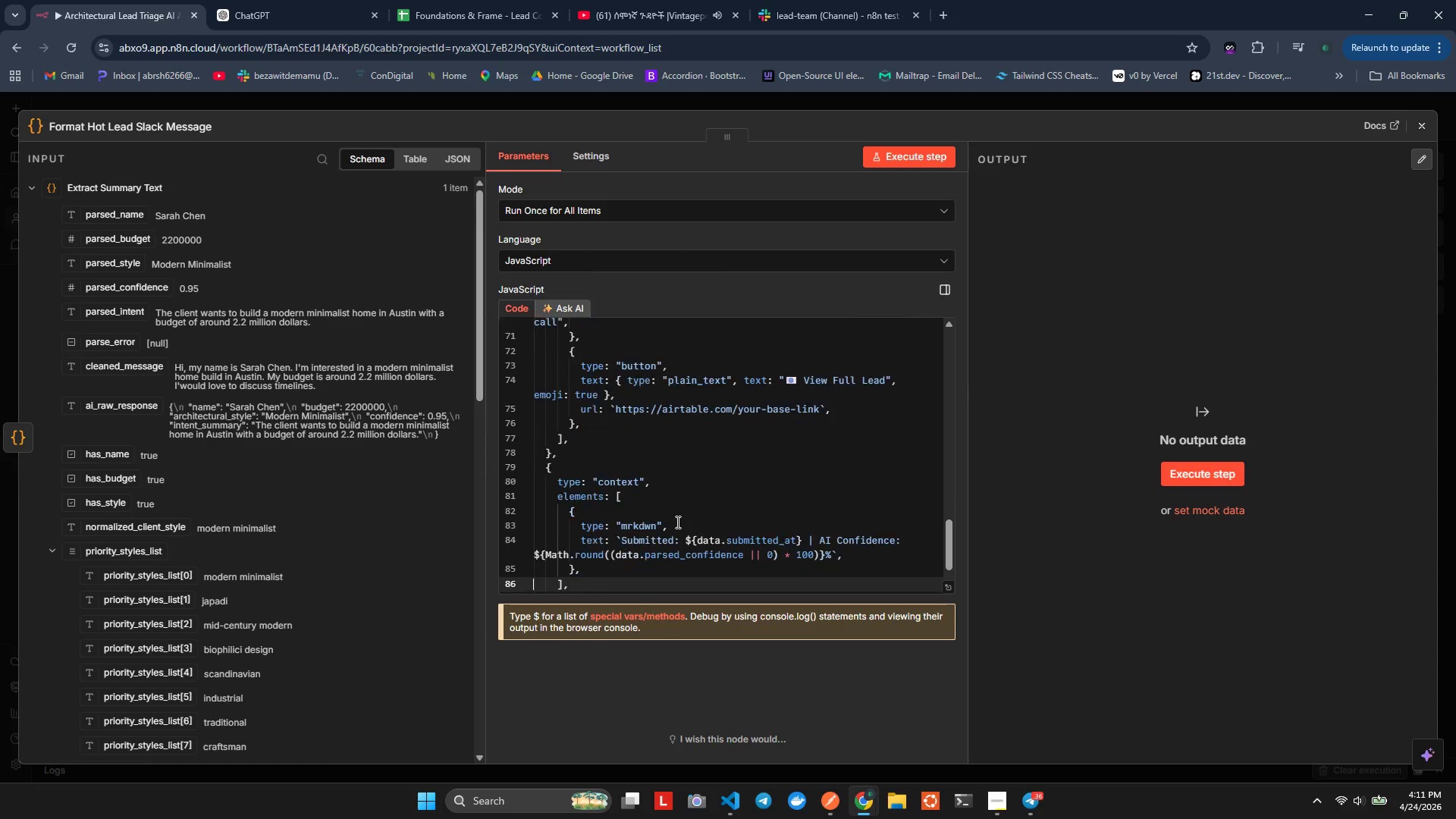 
key(Alt+Shift+ArrowDown)
 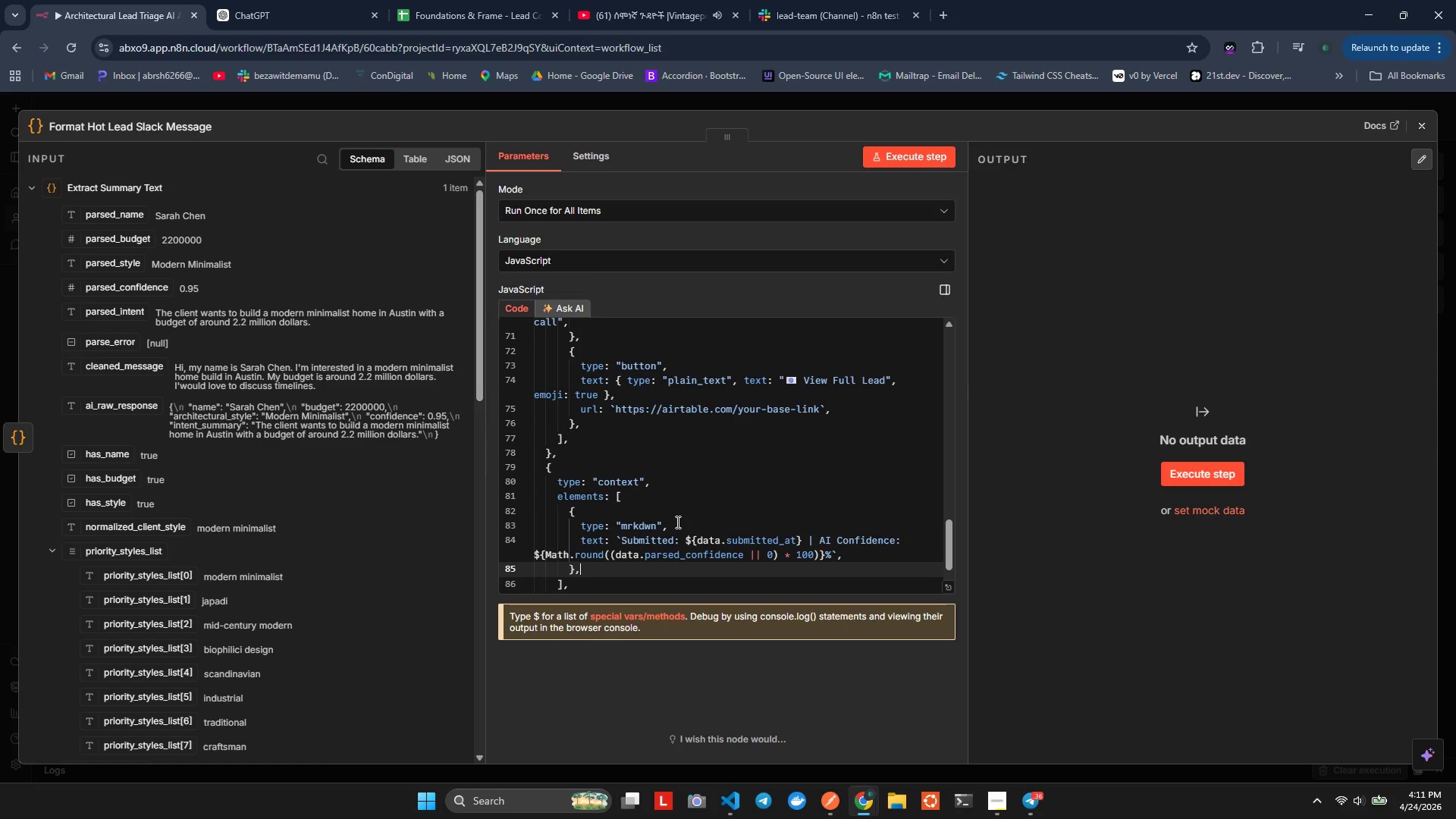 
key(Alt+Shift+ArrowLeft)
 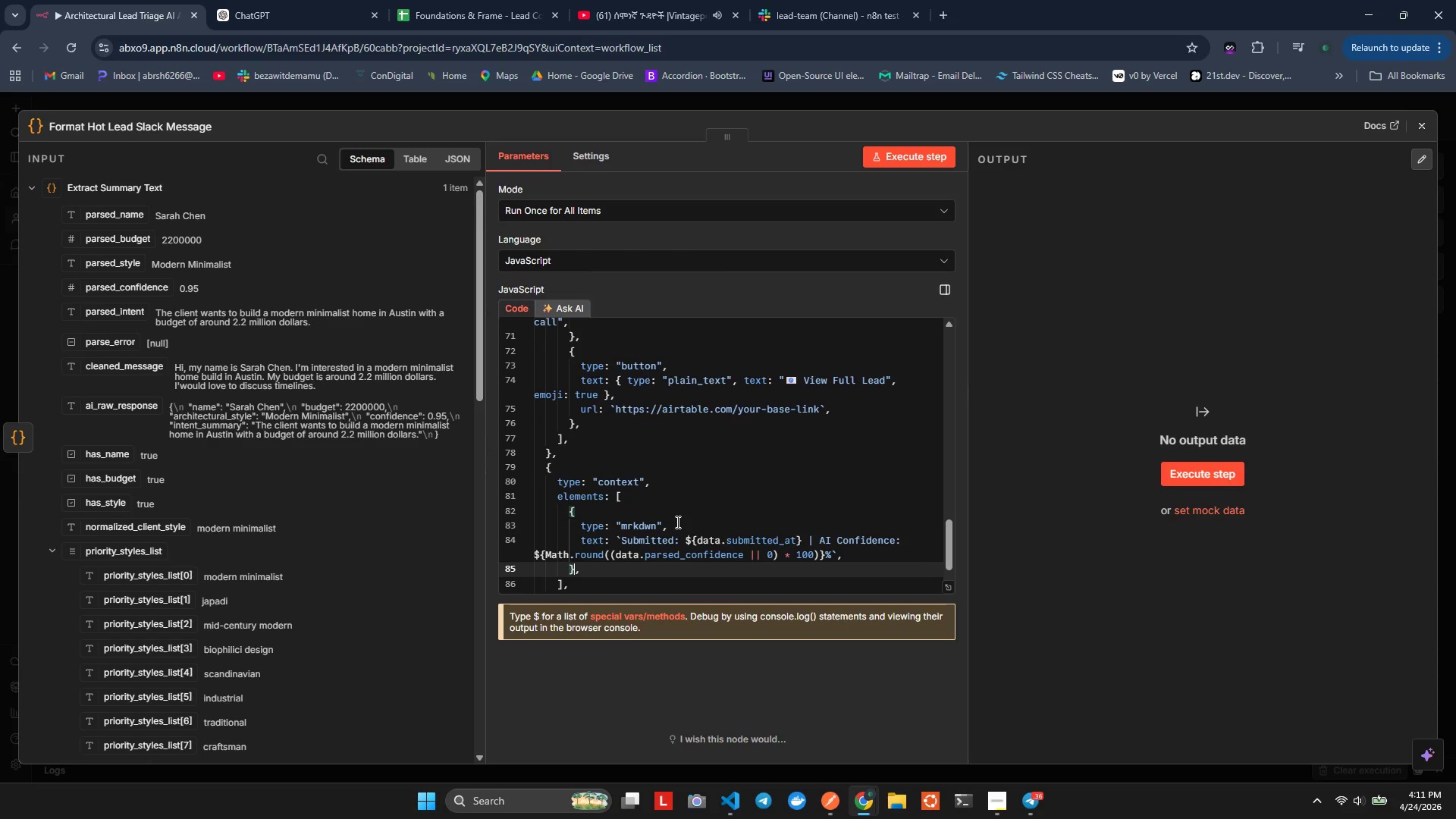 
key(Alt+Shift+ArrowLeft)
 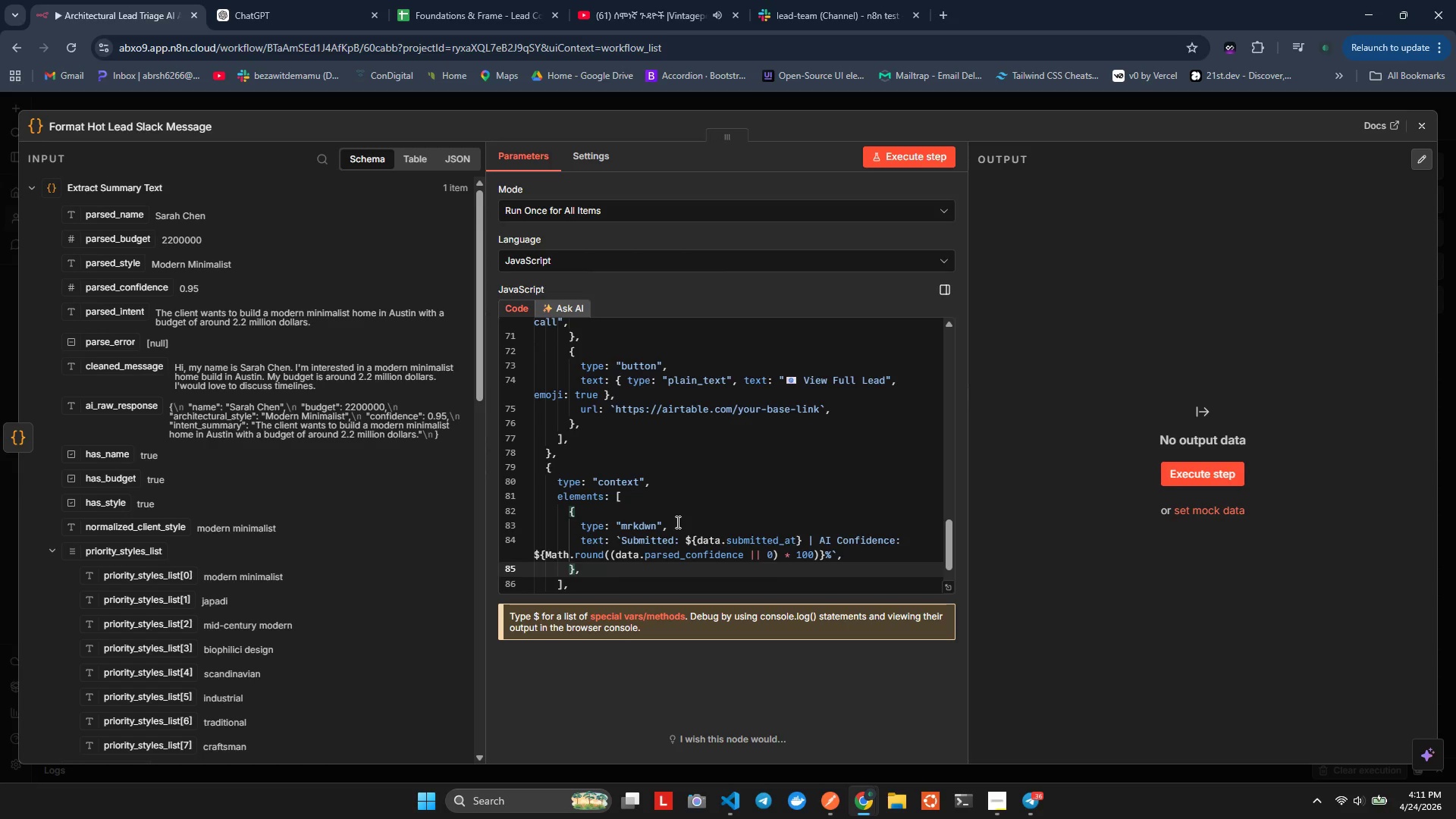 
key(Alt+Shift+ArrowDown)
 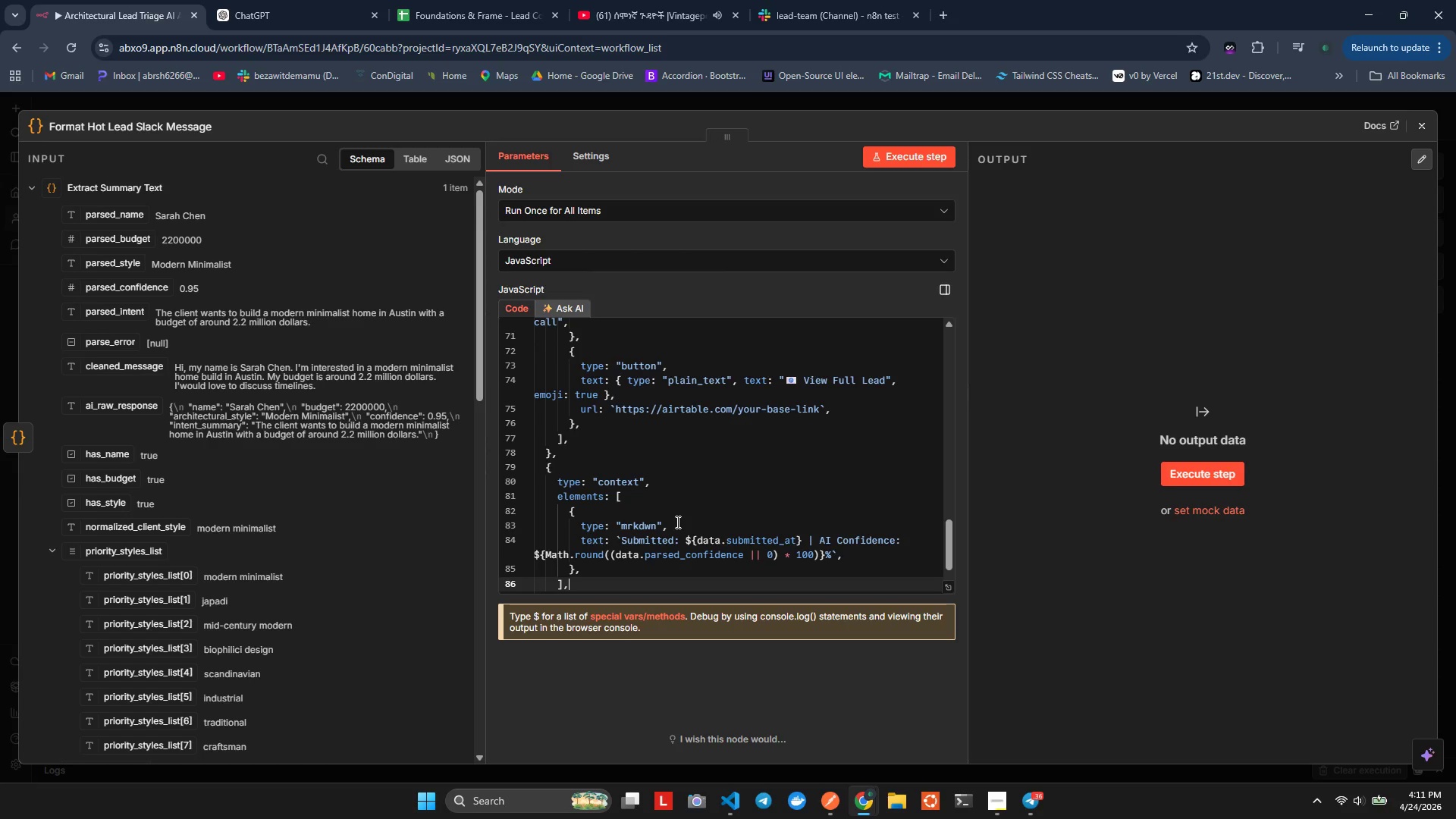 
key(Alt+Shift+ArrowDown)
 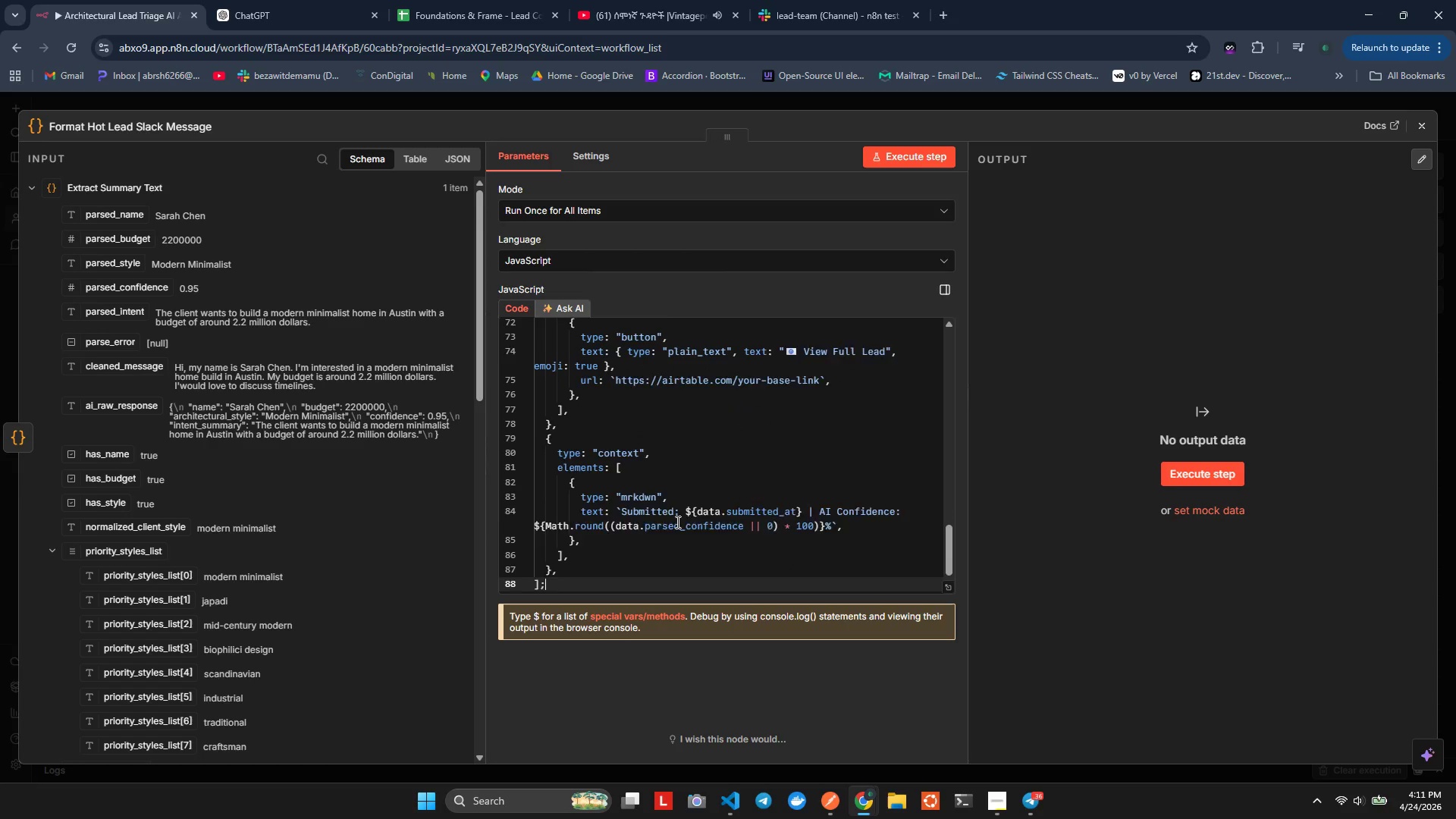 
key(Alt+Shift+ArrowDown)
 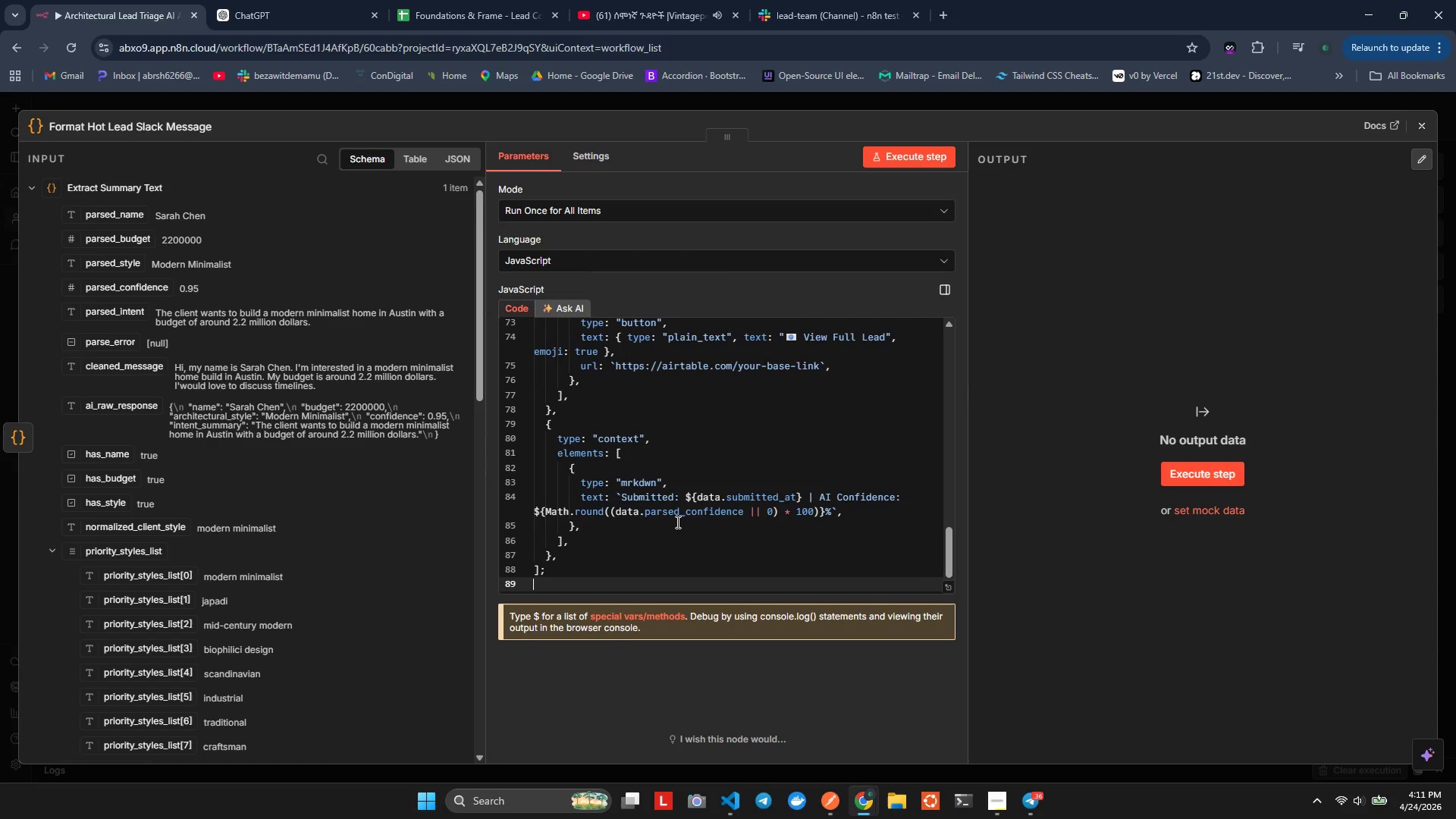 
key(Alt+Shift+ArrowDown)
 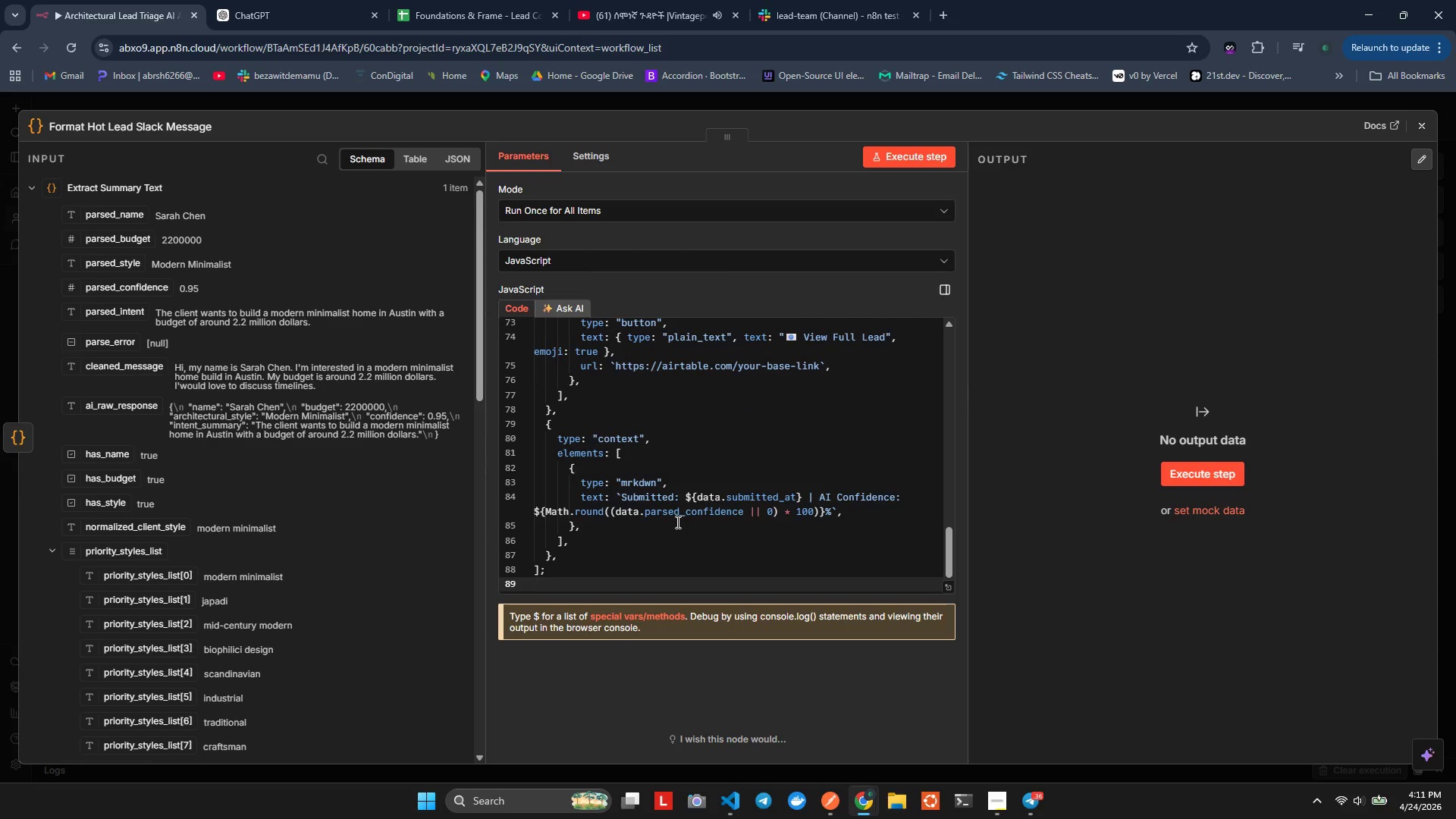 
key(Alt+Shift+AltLeft)
 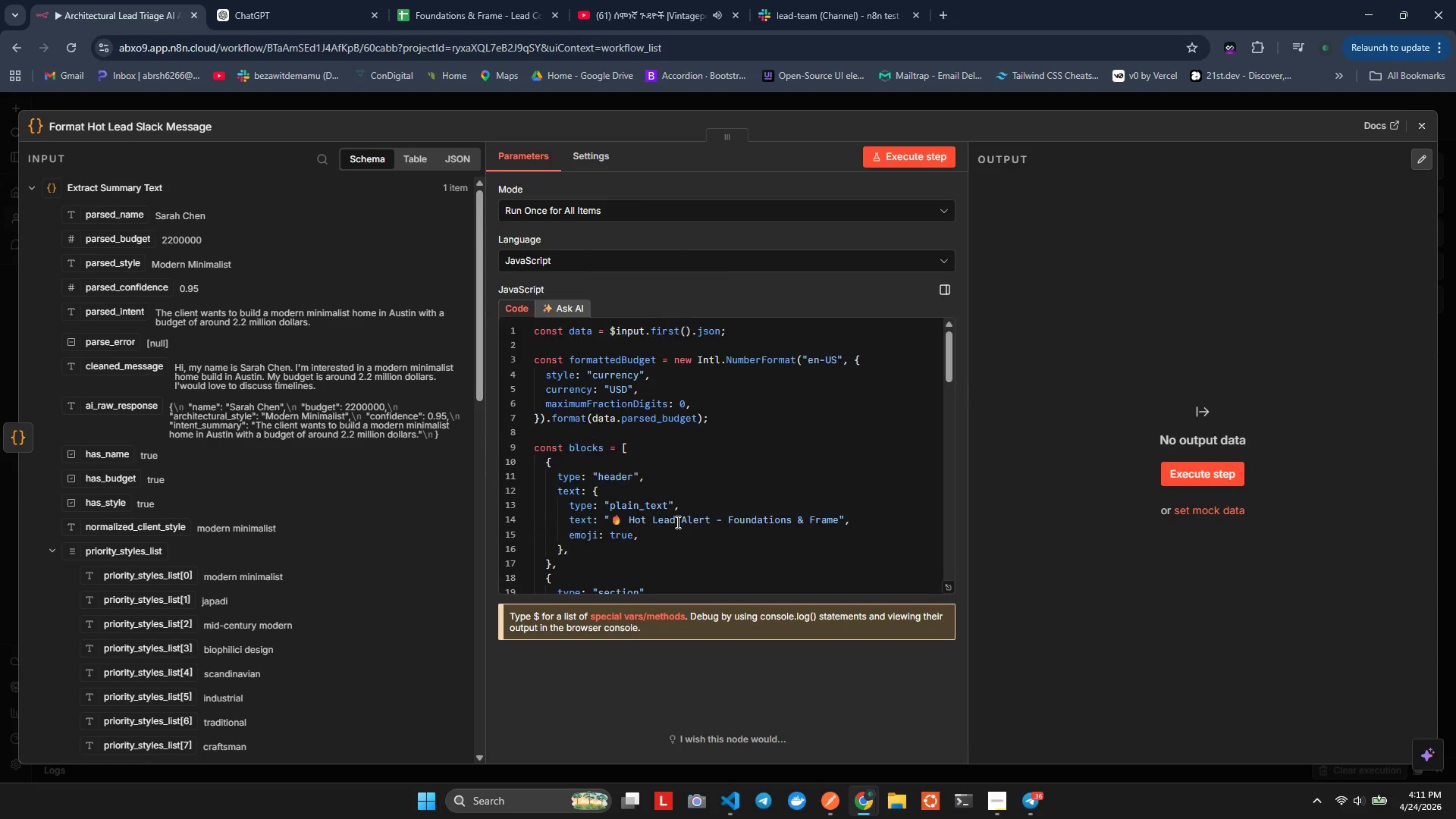 
key(Alt+Shift+F)
 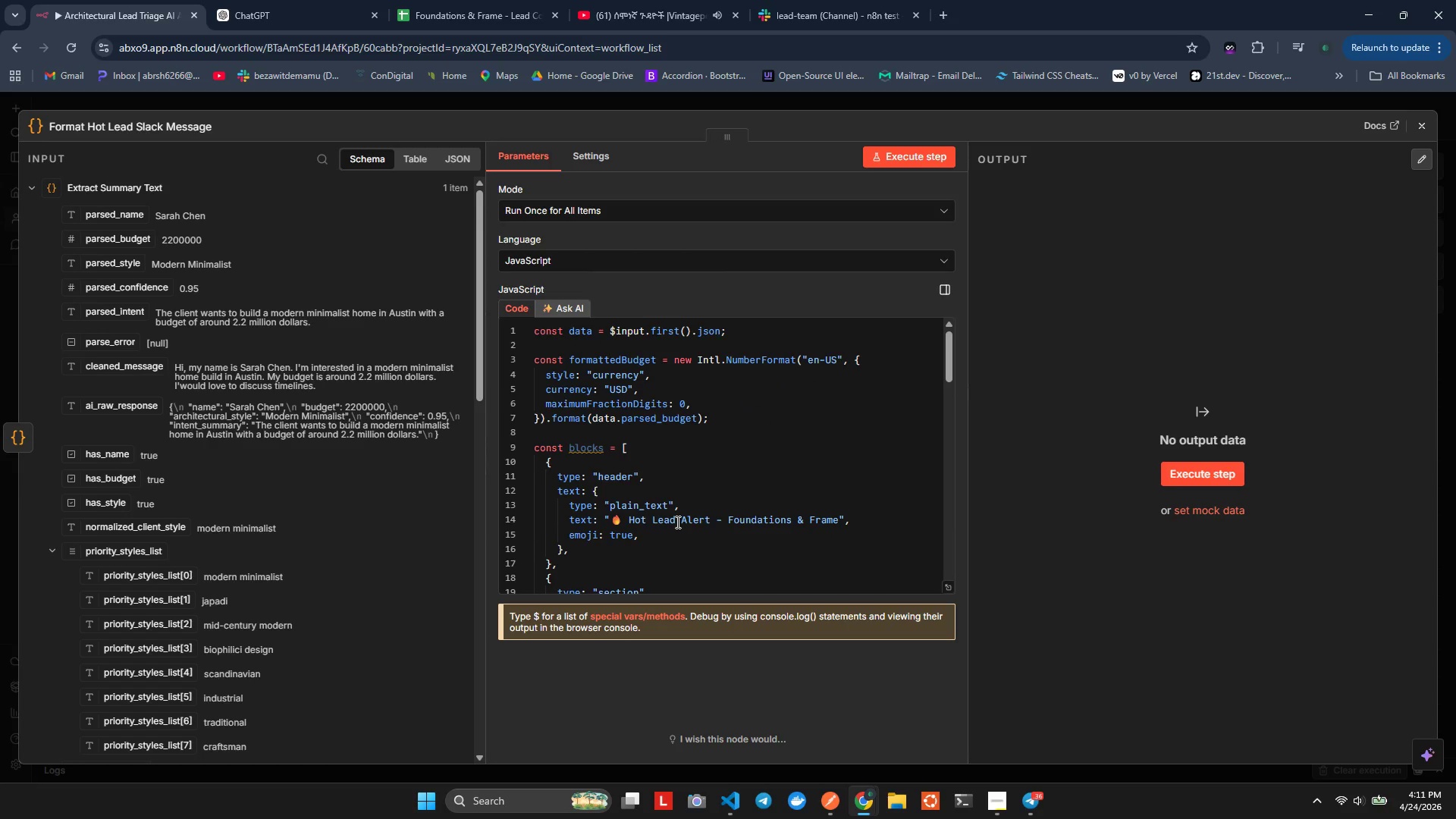 
key(ArrowDown)
 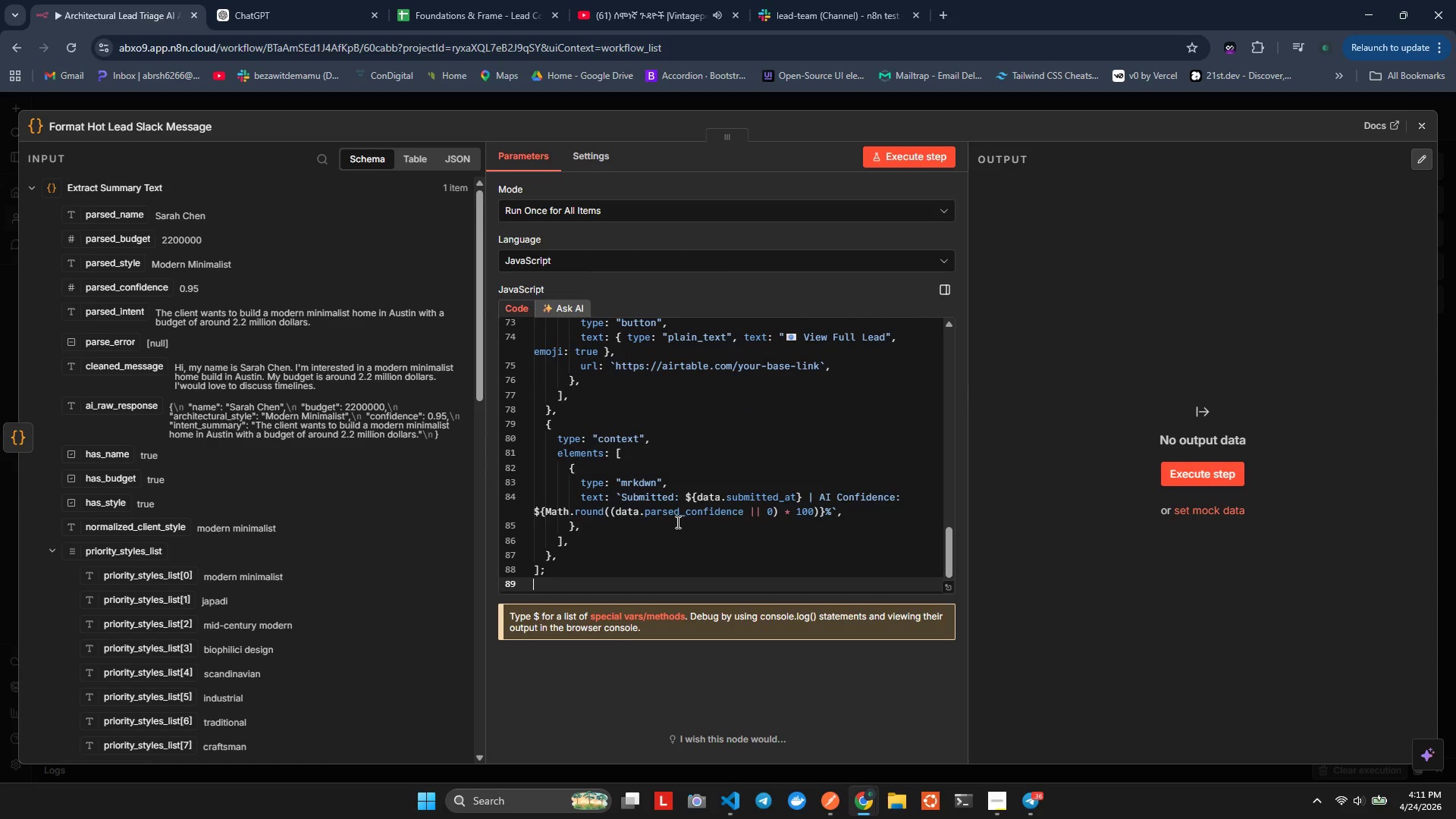 
key(ArrowDown)
 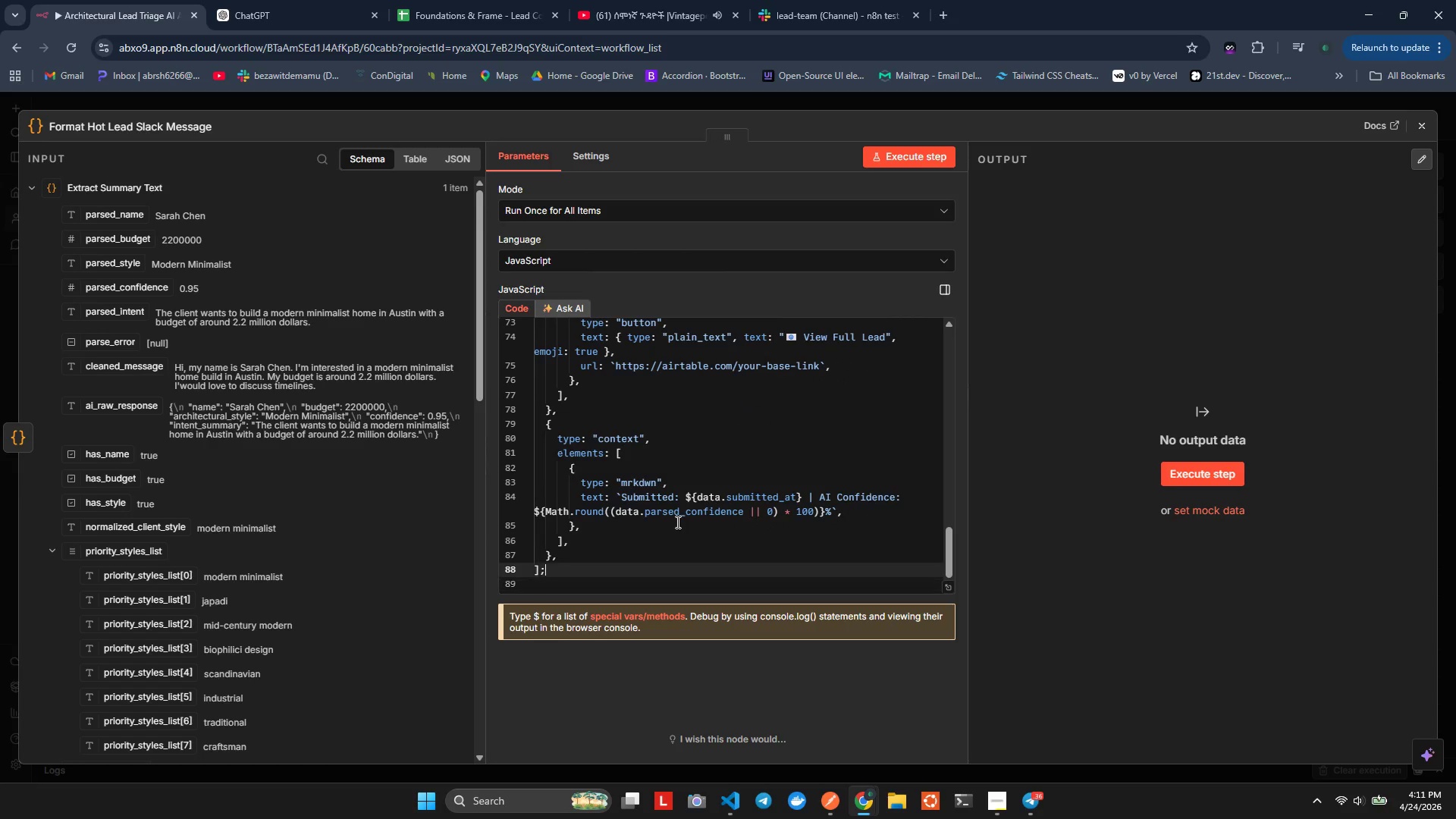 
key(ArrowLeft)
 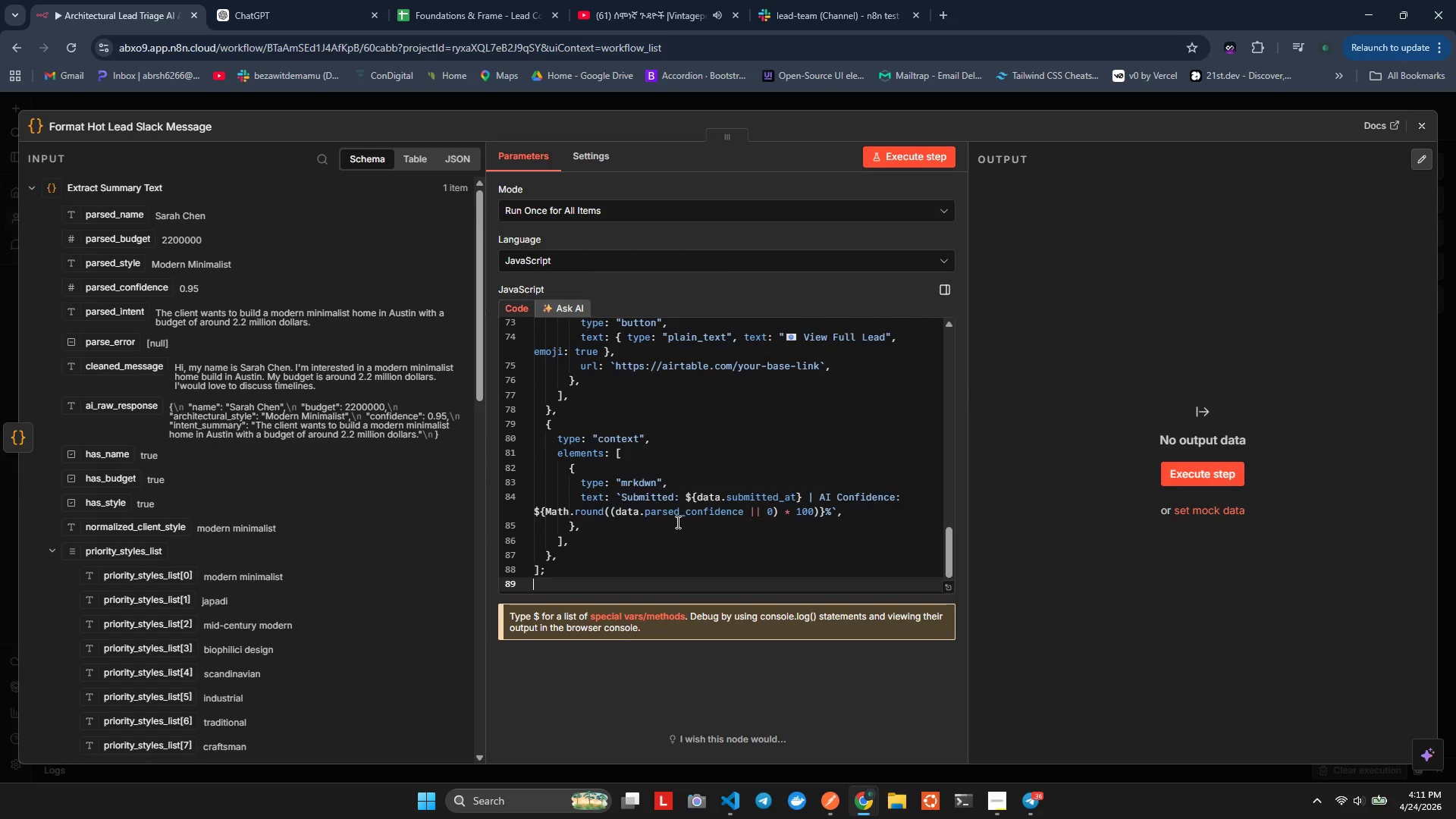 
key(ArrowDown)
 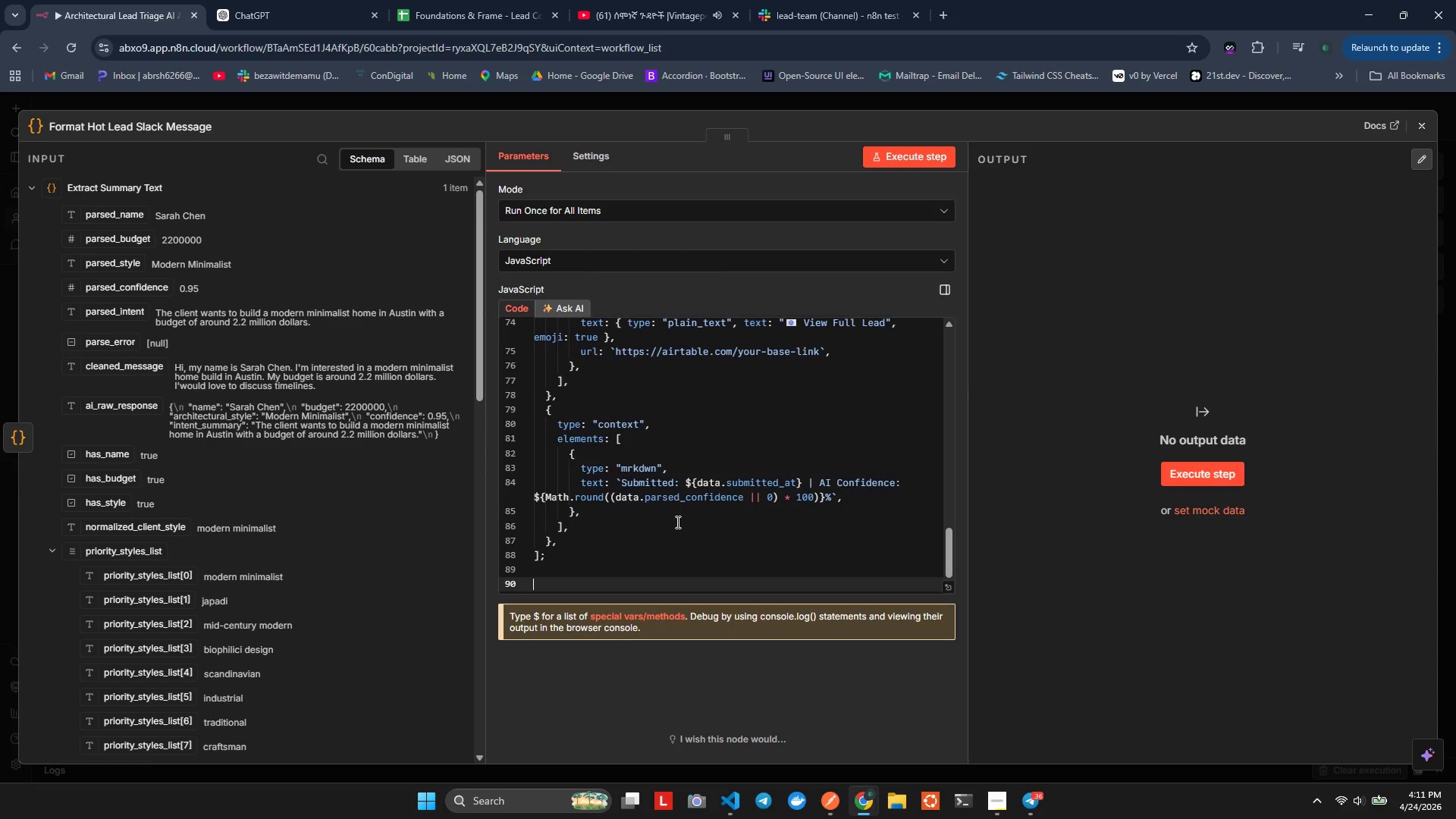 
key(Enter)
 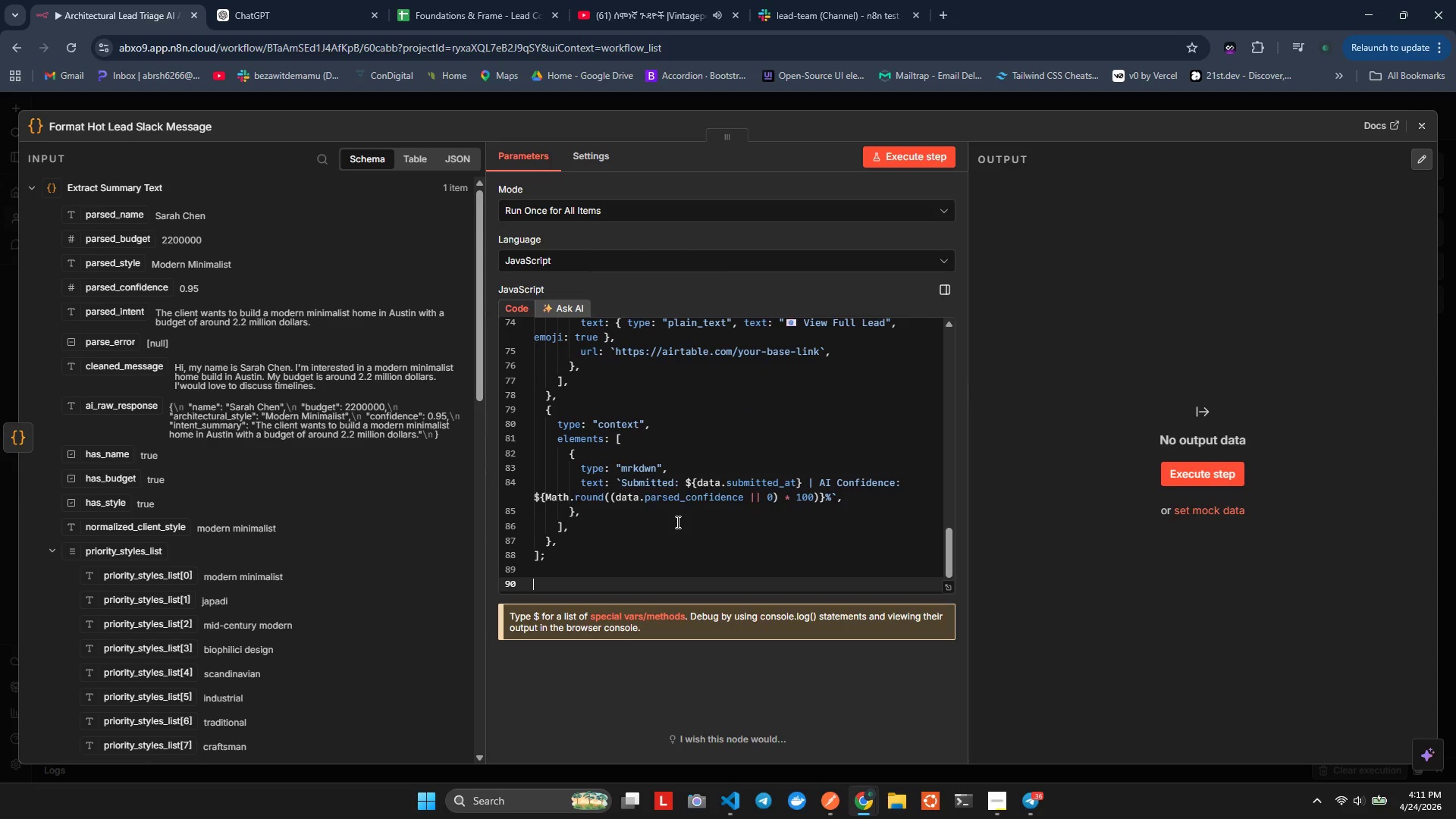 
type(retrn -)
key(Backspace)
type([)
 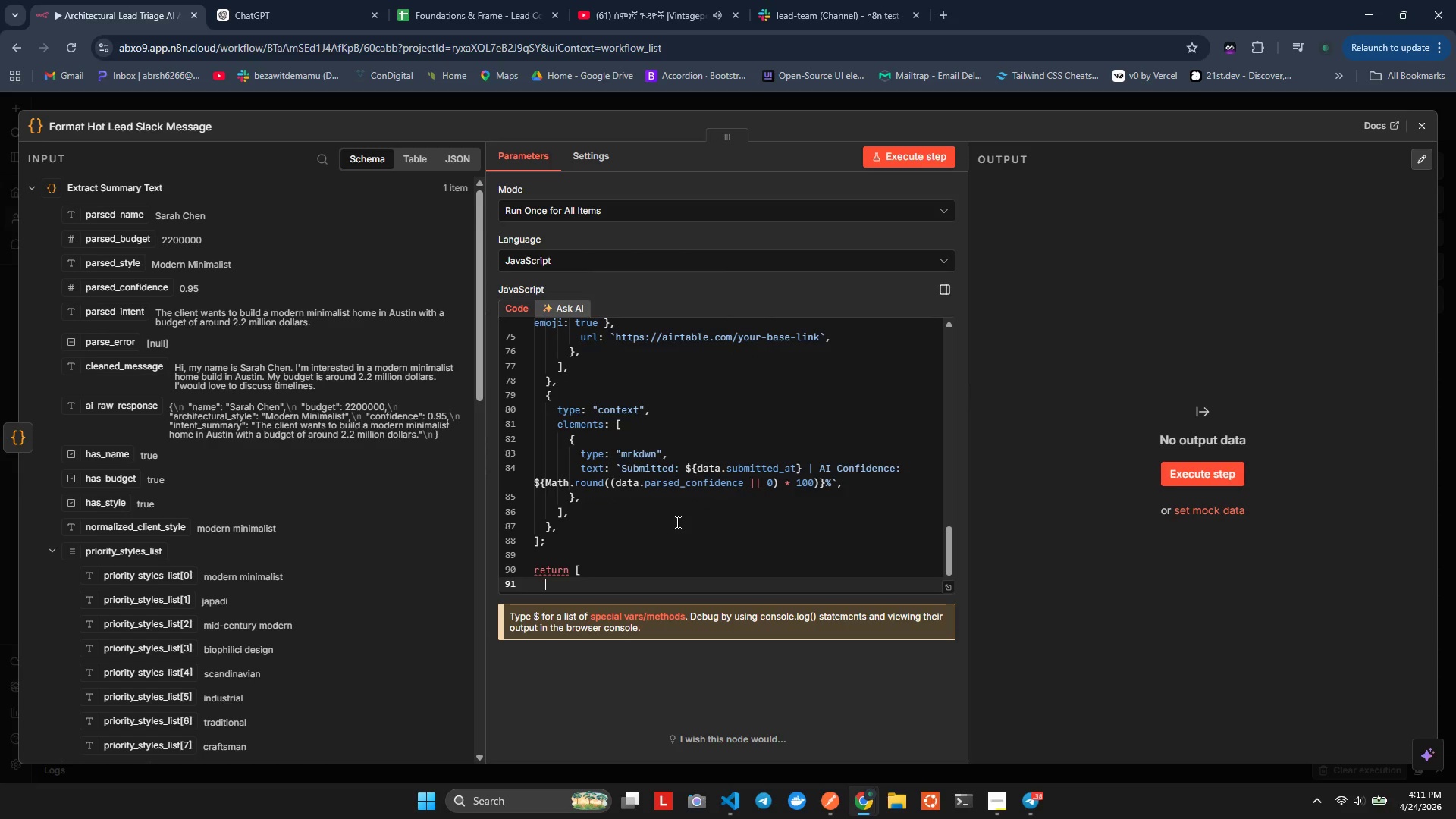 
hold_key(key=U, duration=0.36)
 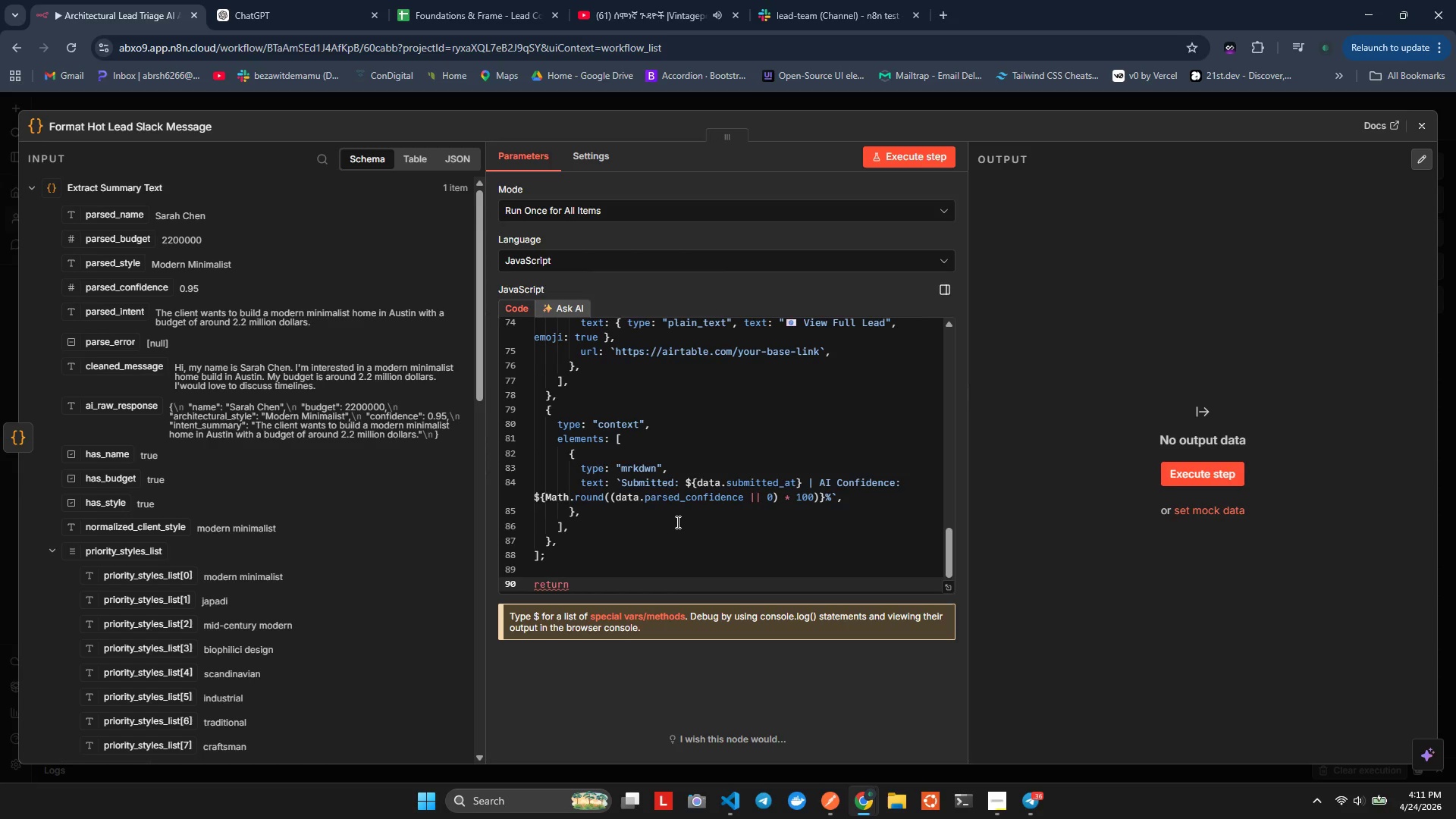 
key(Enter)
 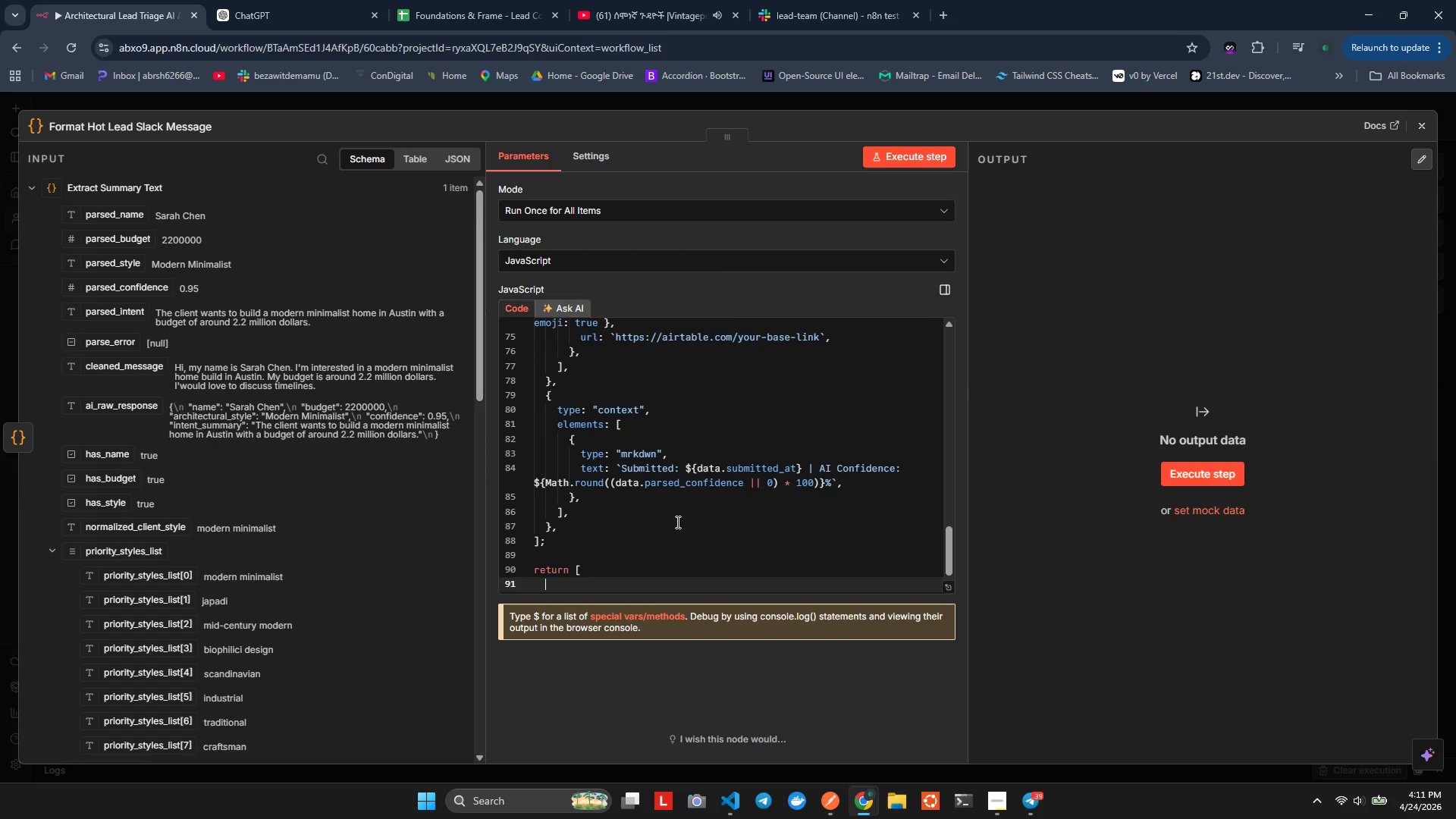 
key(ArrowLeft)
 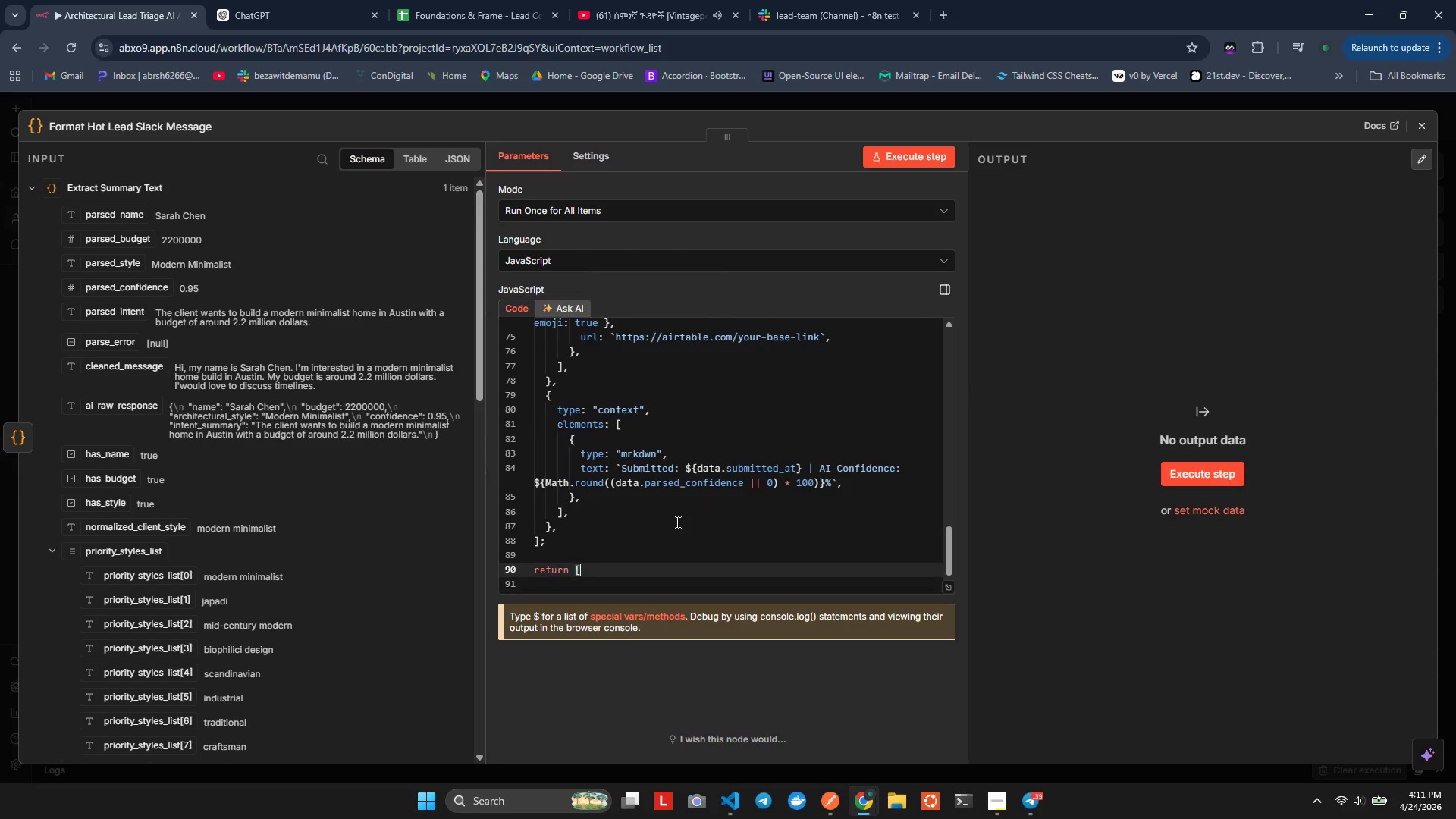 
key(ArrowLeft)
 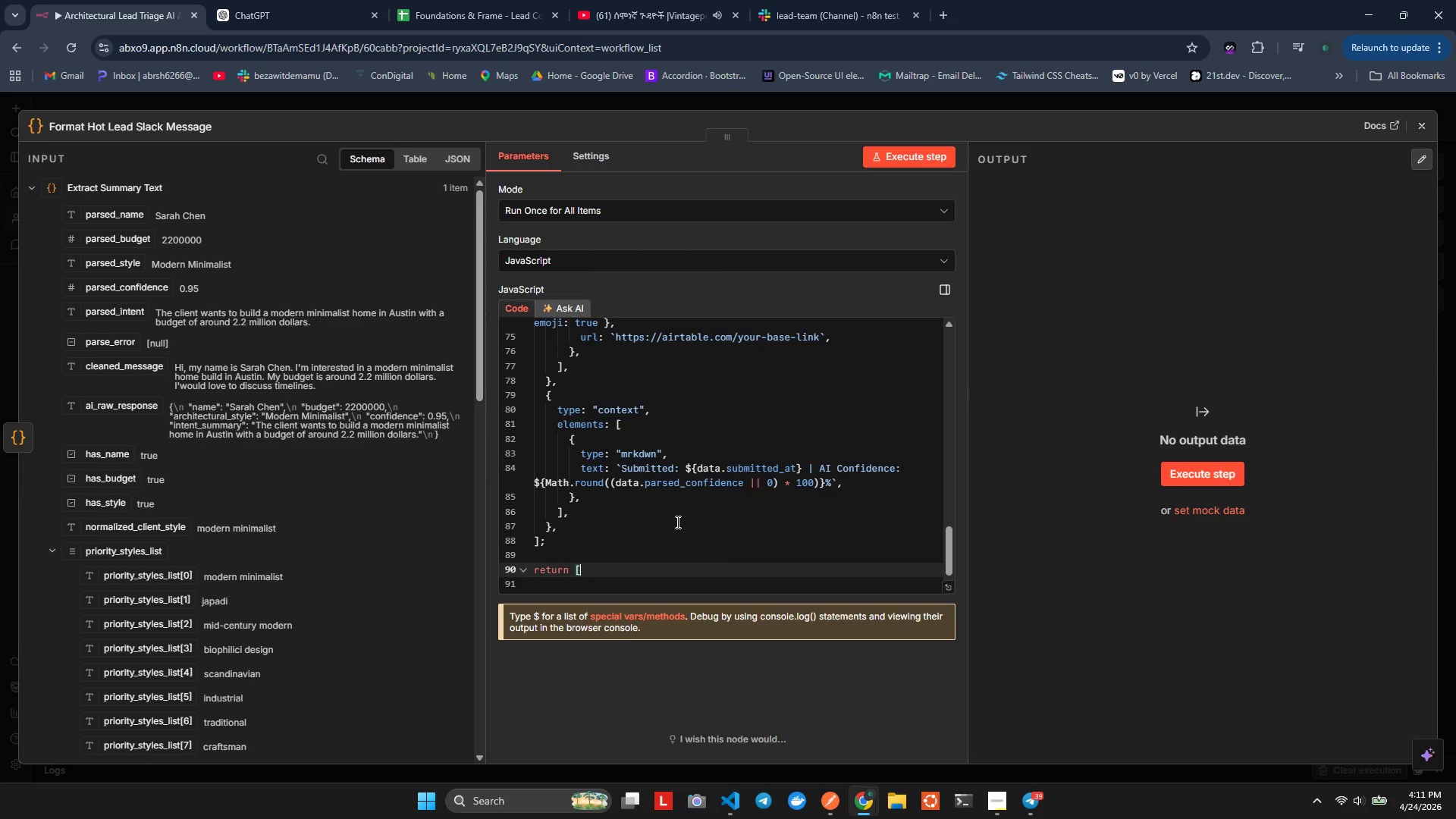 
key(ArrowLeft)
 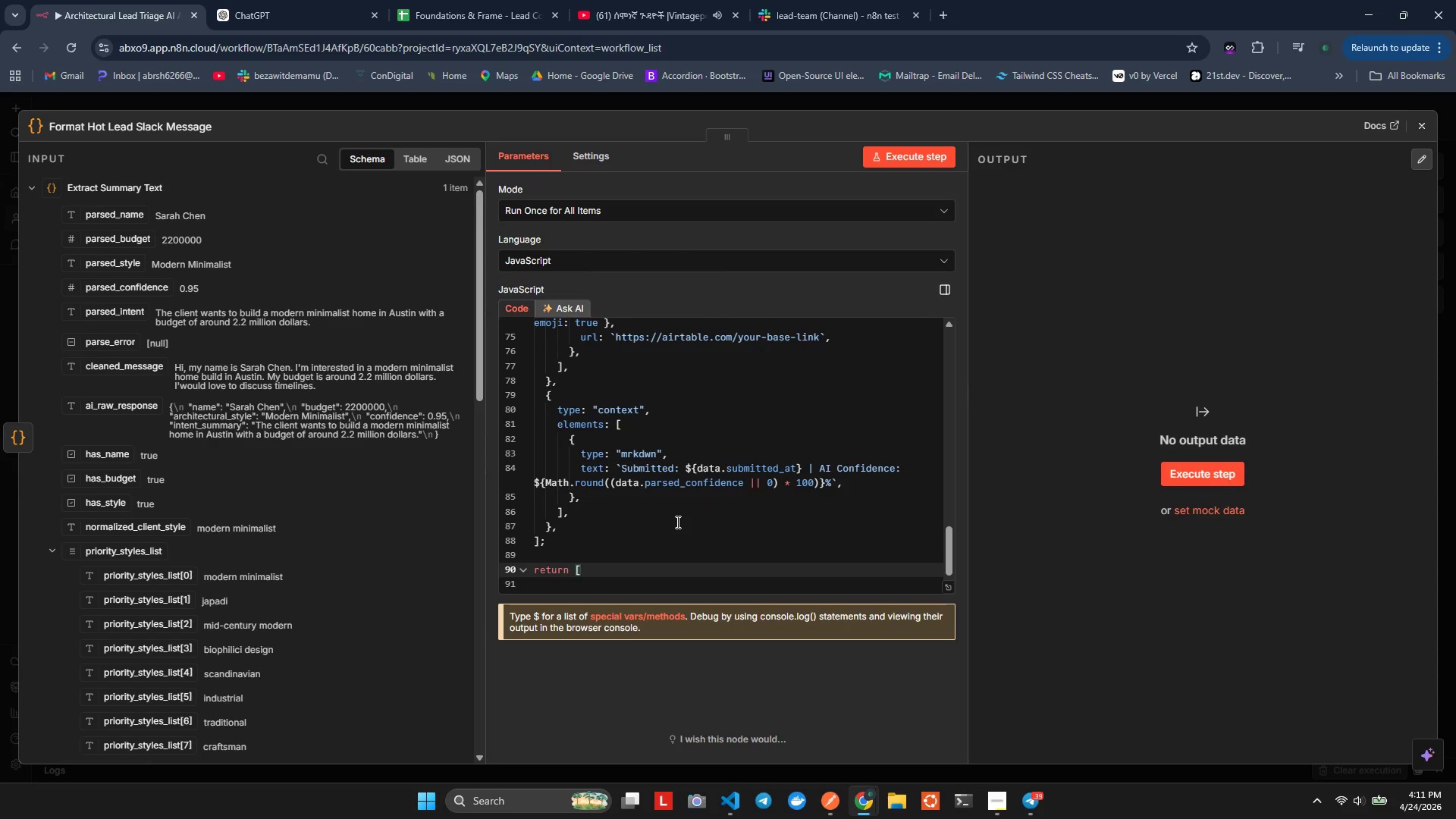 
key(Shift+BracketLeft)
 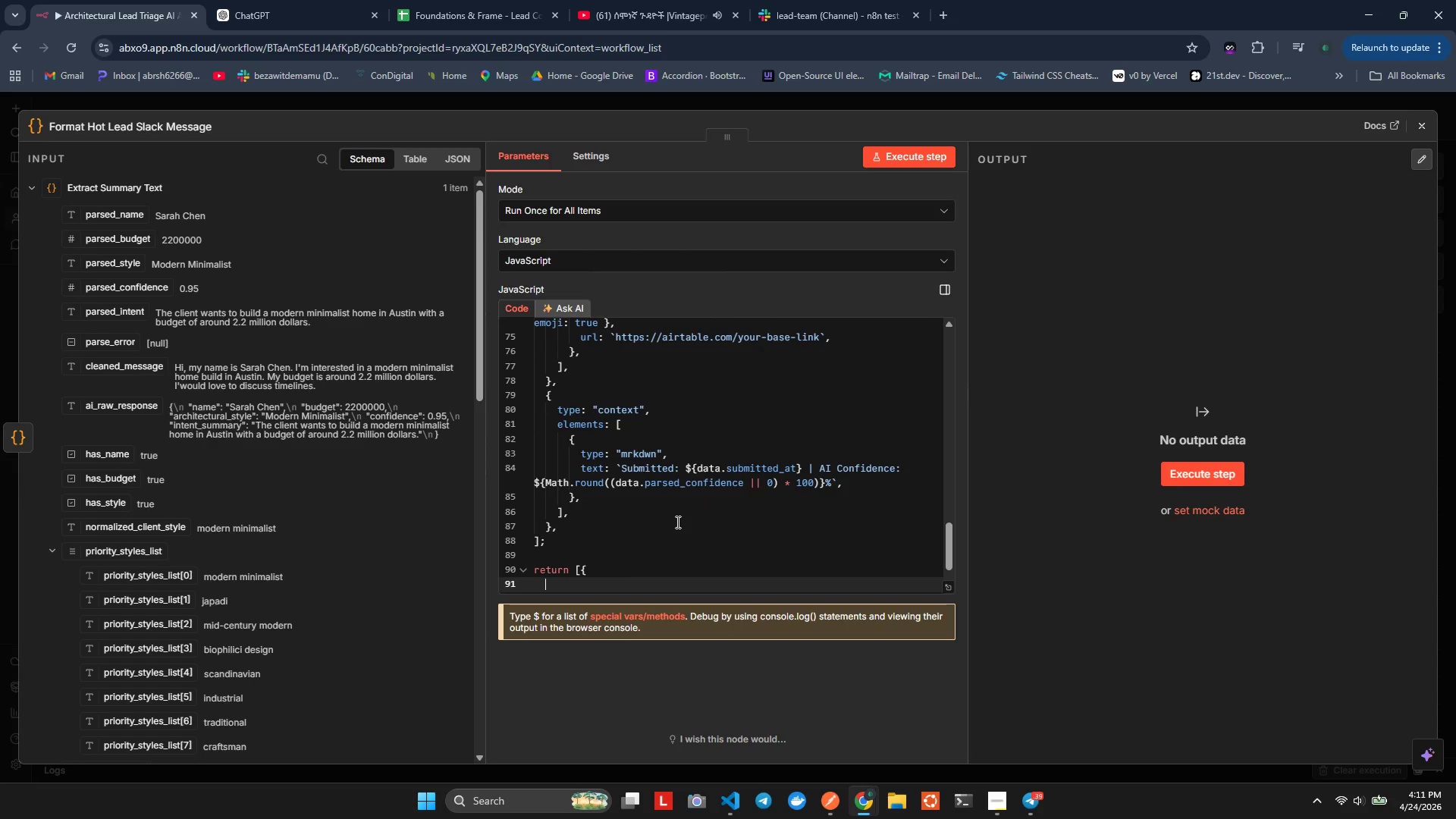 
key(Enter)
 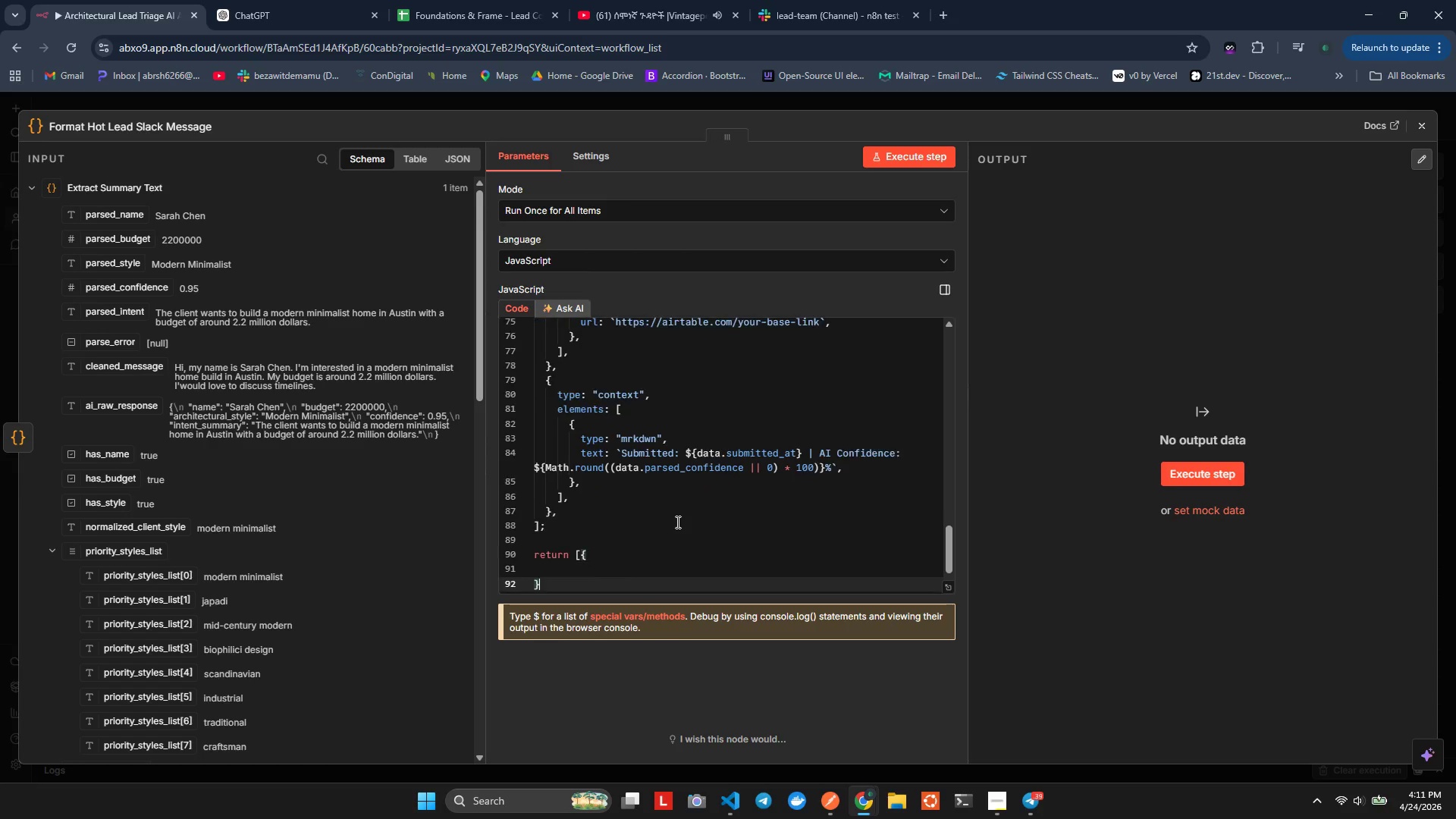 
key(ArrowDown)
 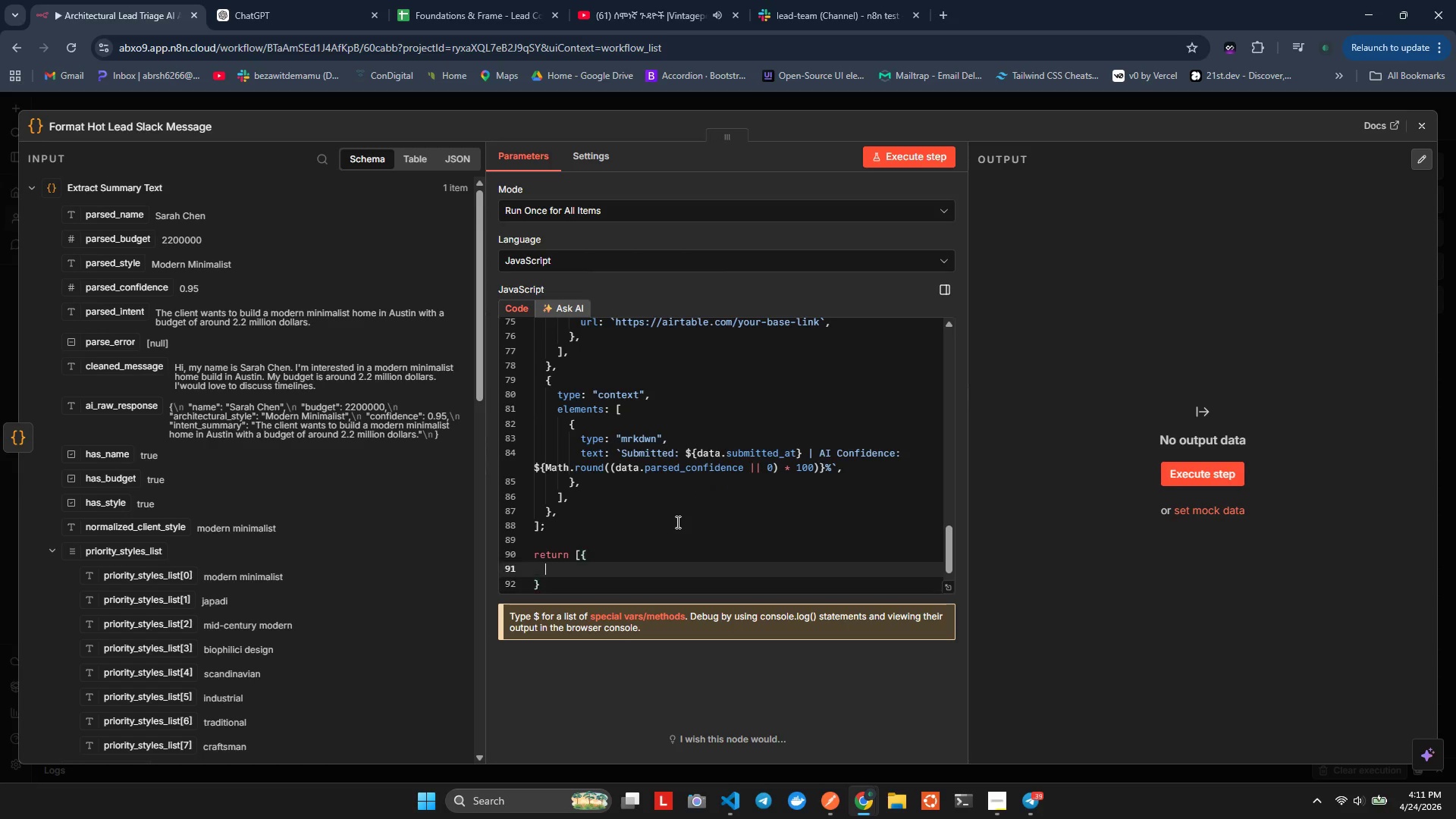 
key(ArrowUp)
 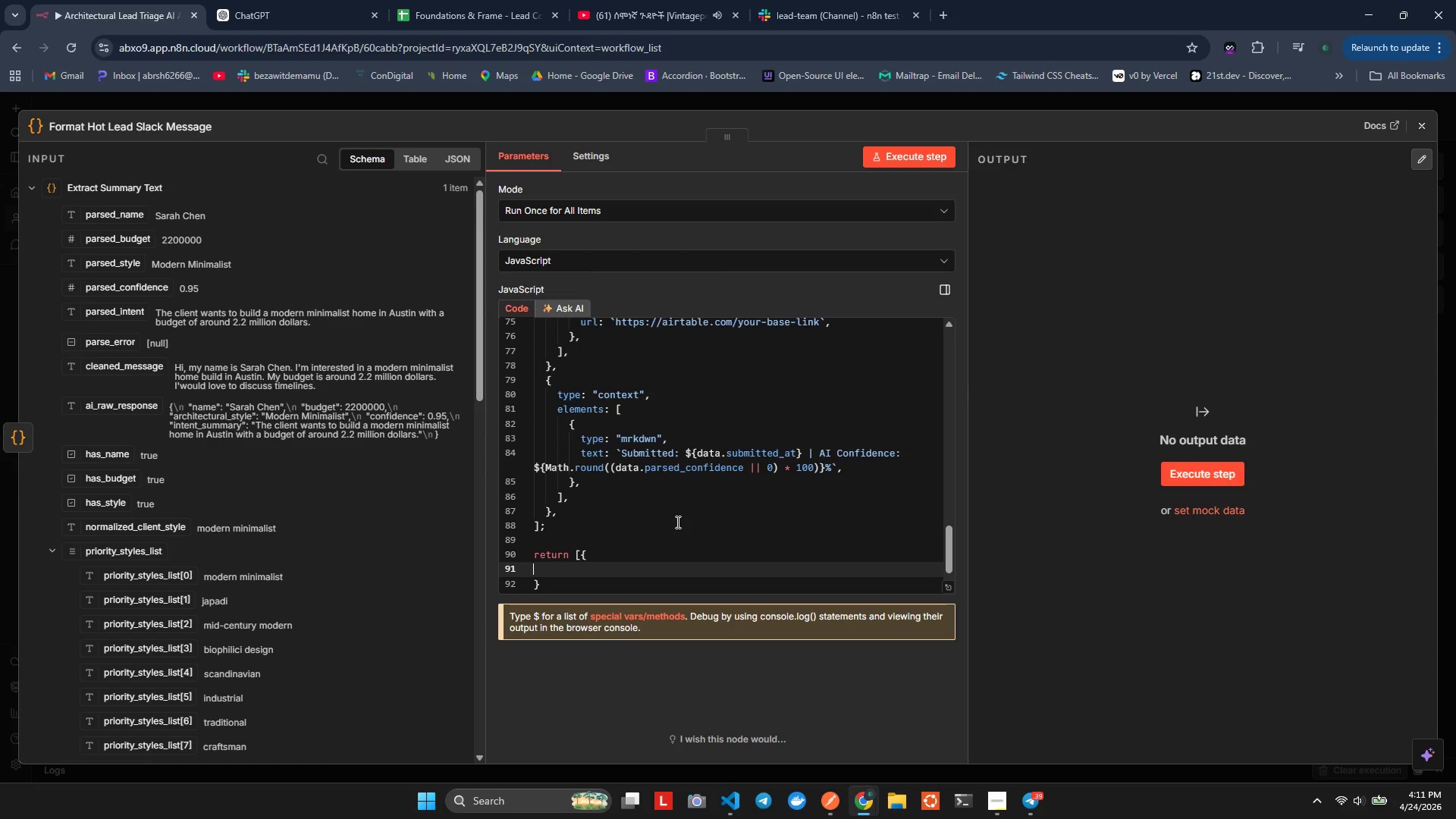 
key(Backspace)
 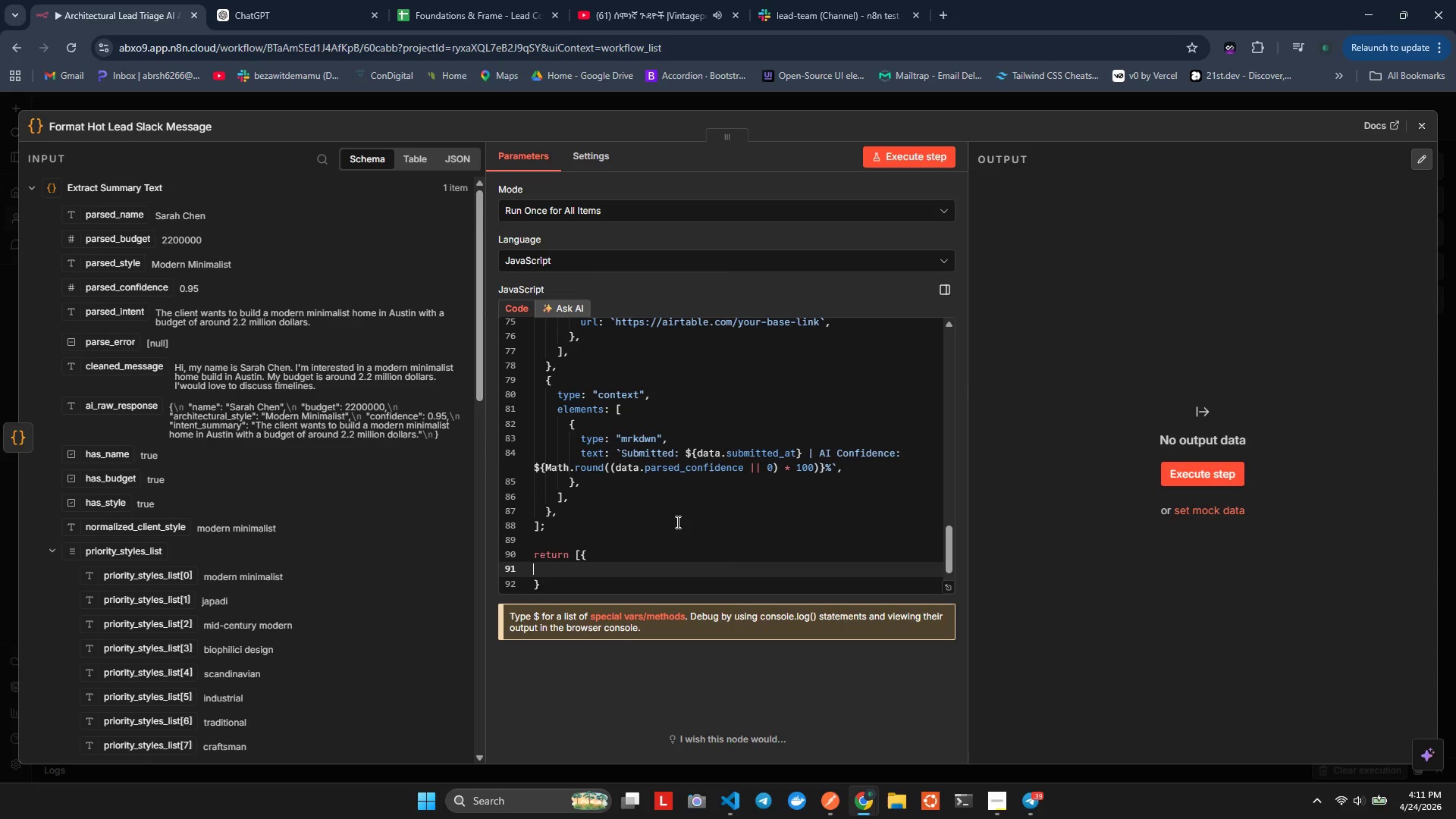 
key(Backspace)
 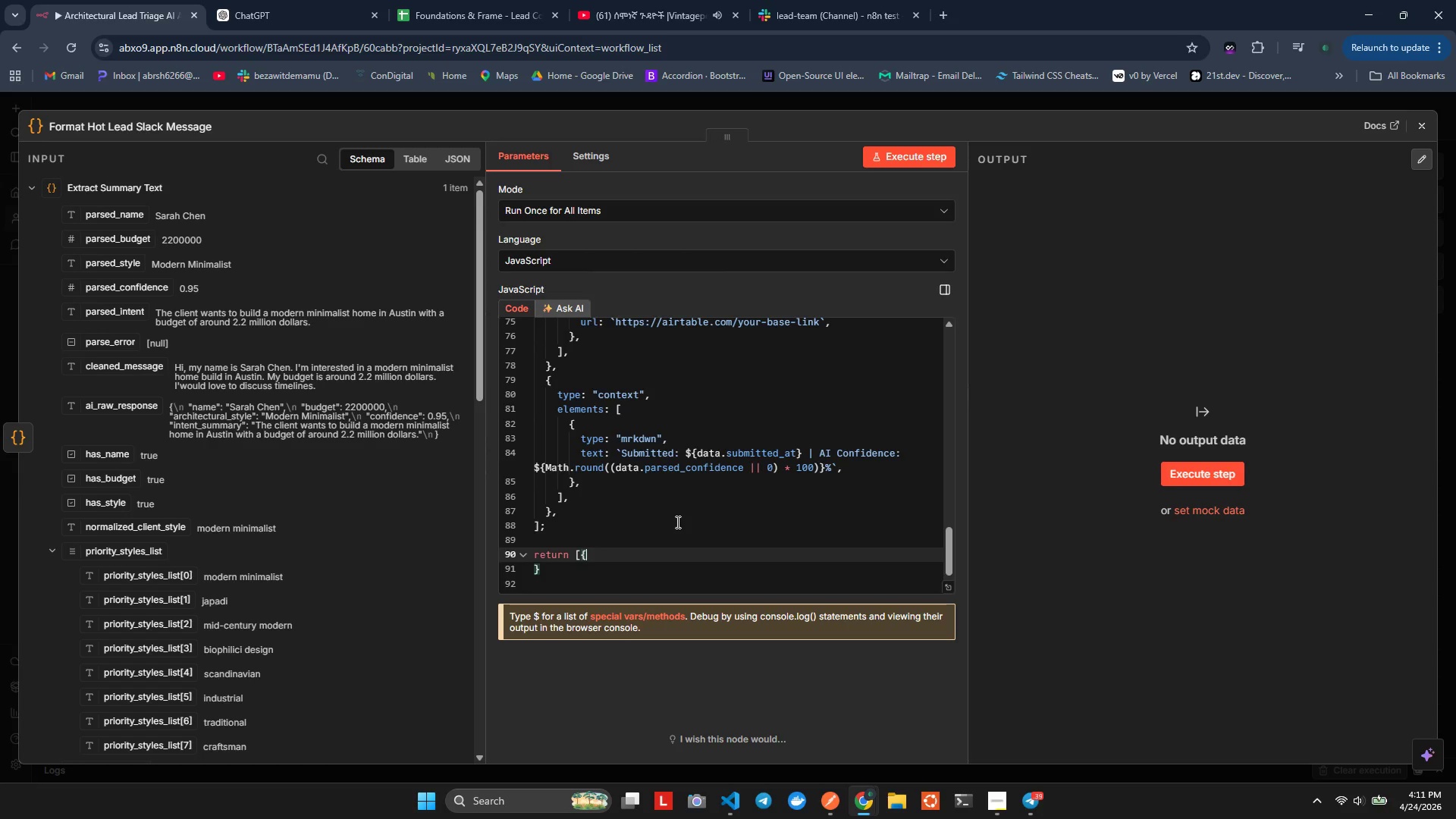 
key(ArrowRight)
 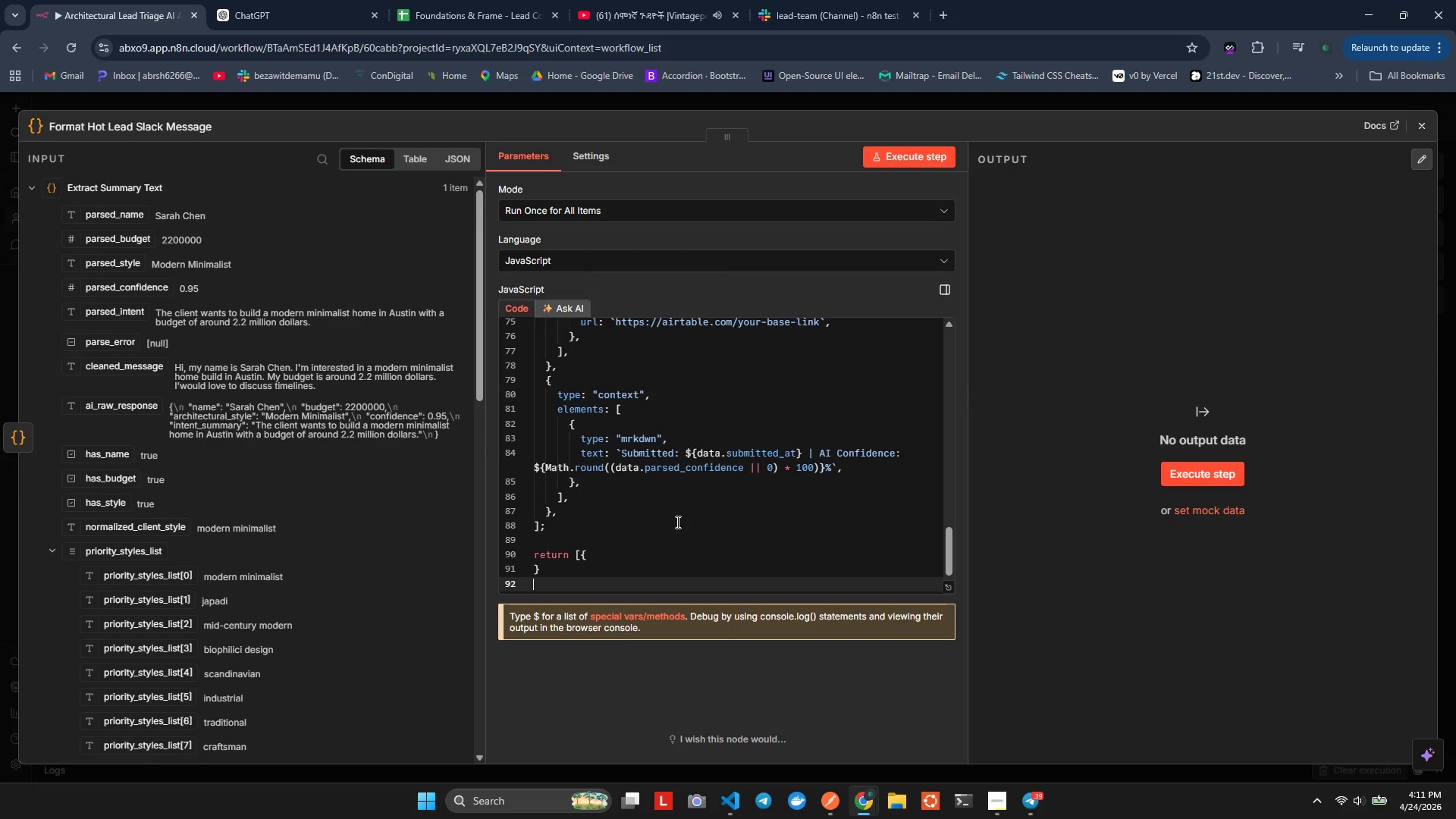 
key(ArrowDown)
 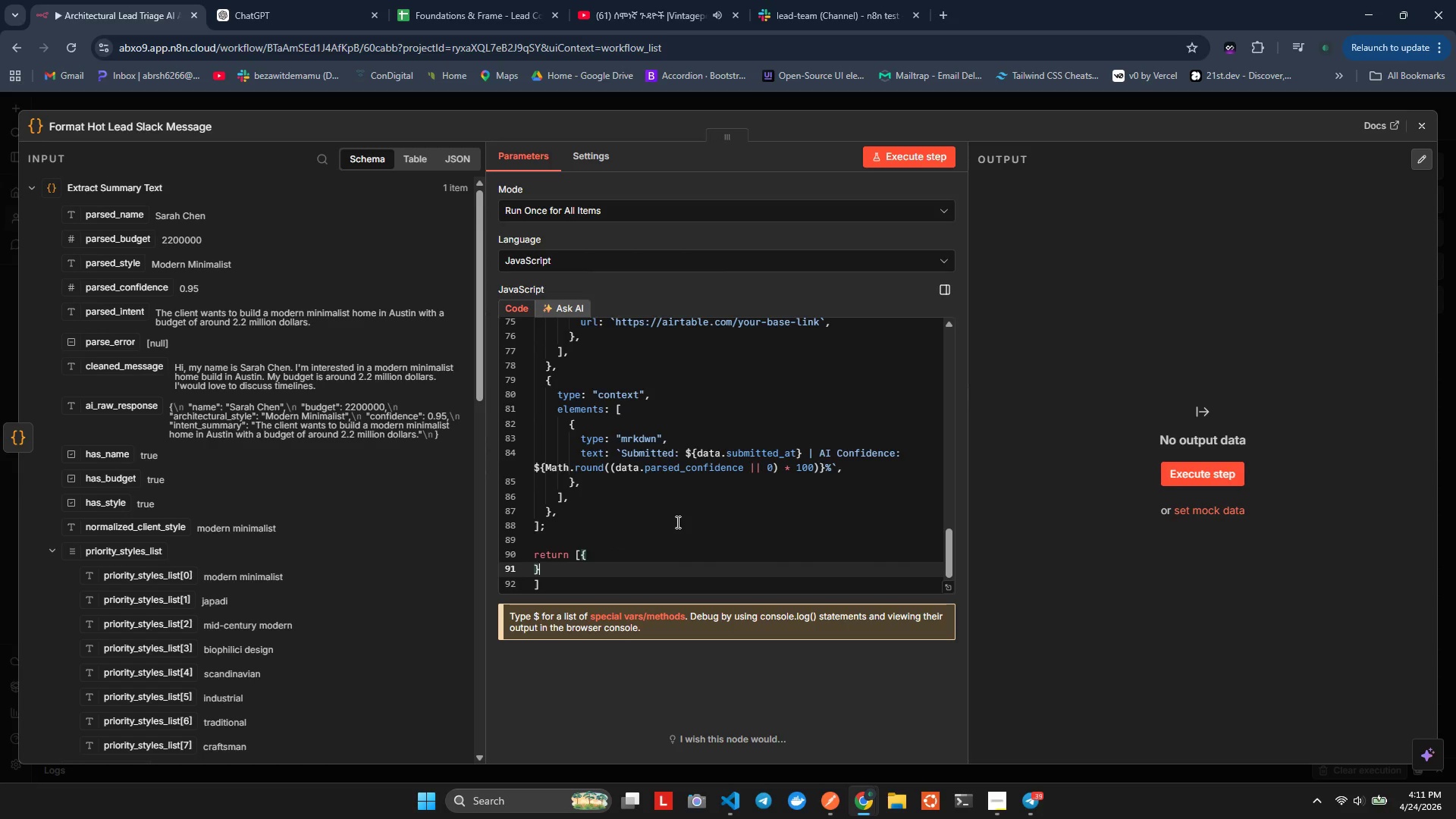 
key(Backspace)
 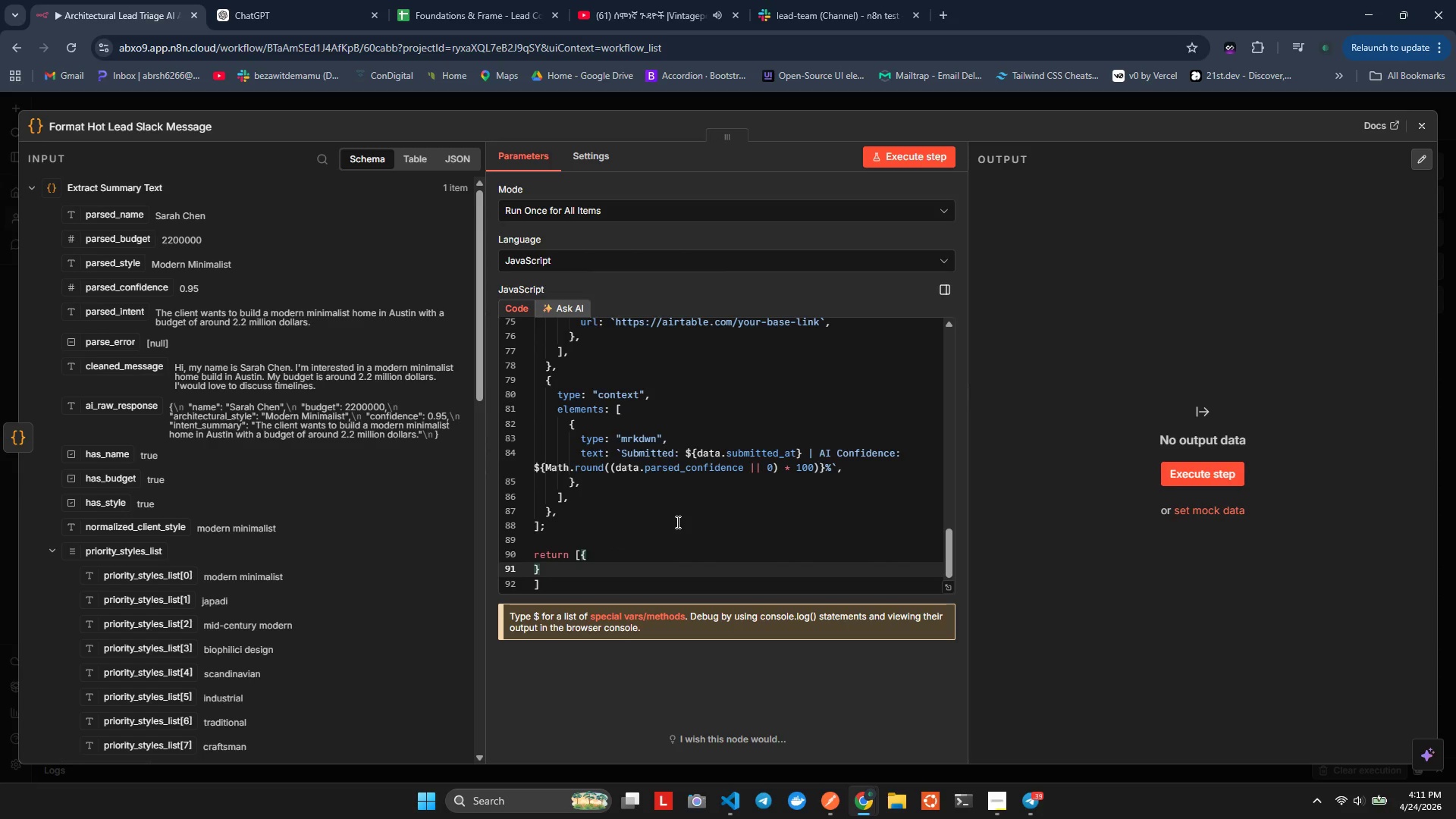 
key(ArrowRight)
 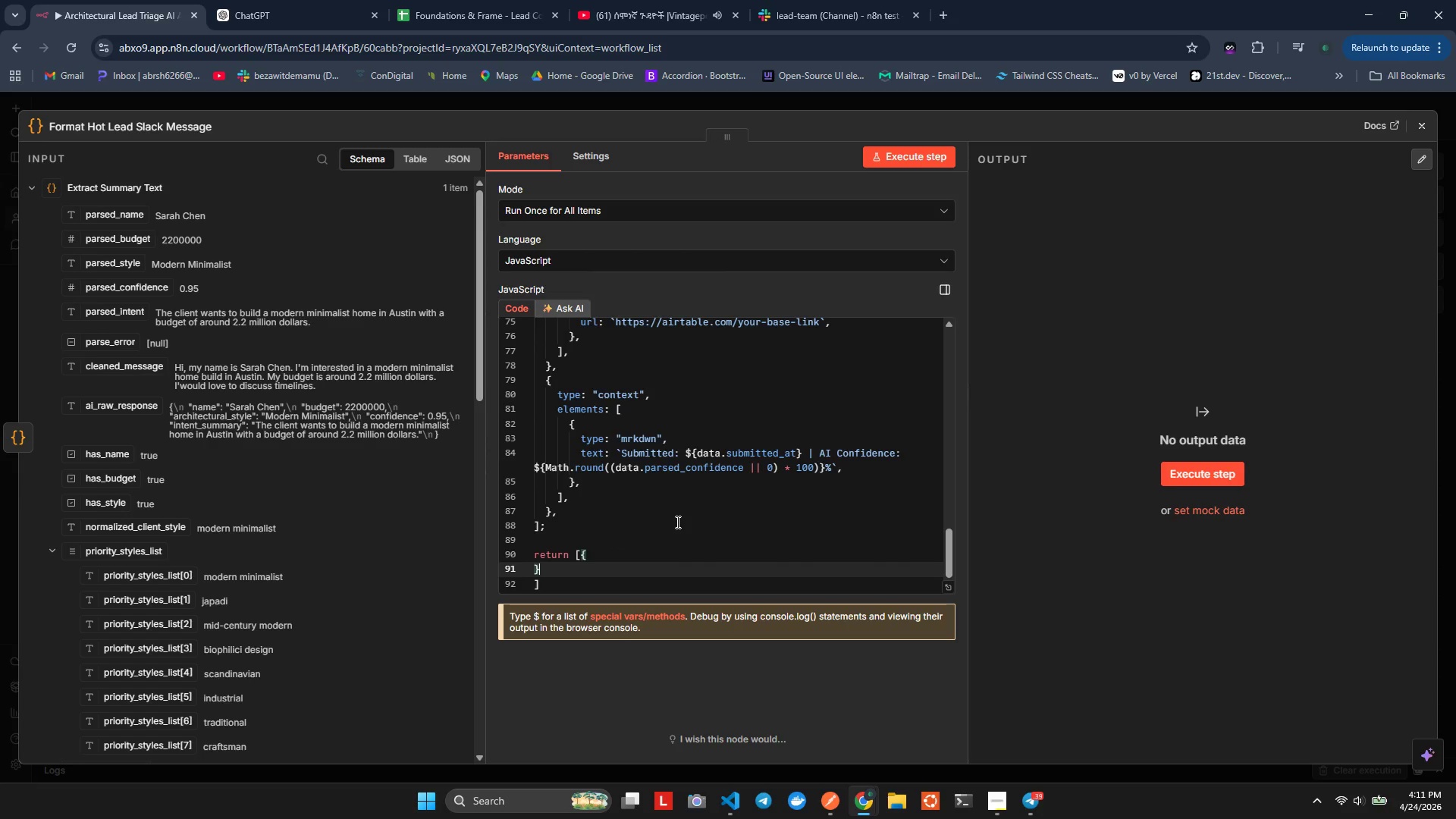 
key(ArrowLeft)
 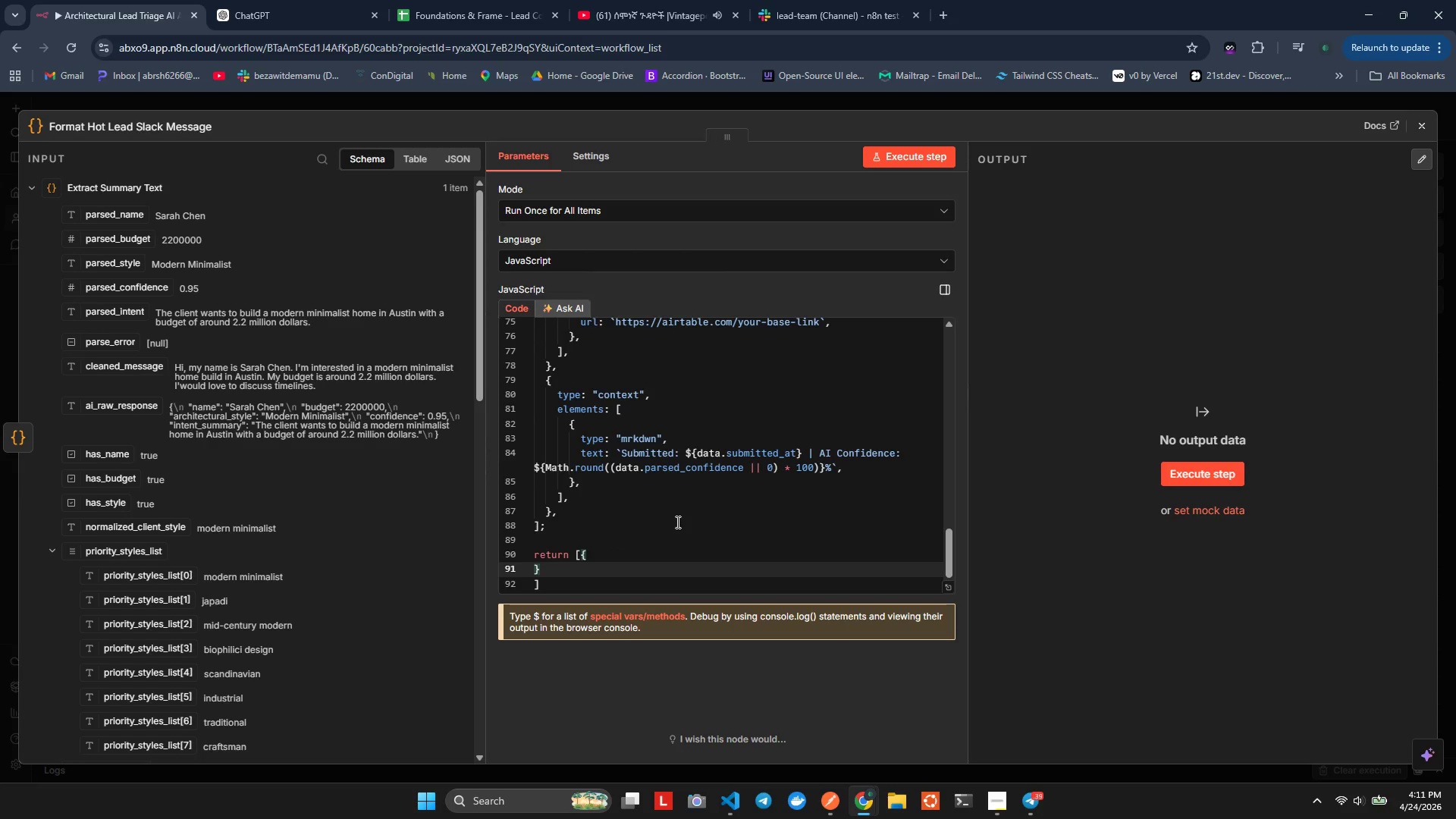 
key(ArrowLeft)
 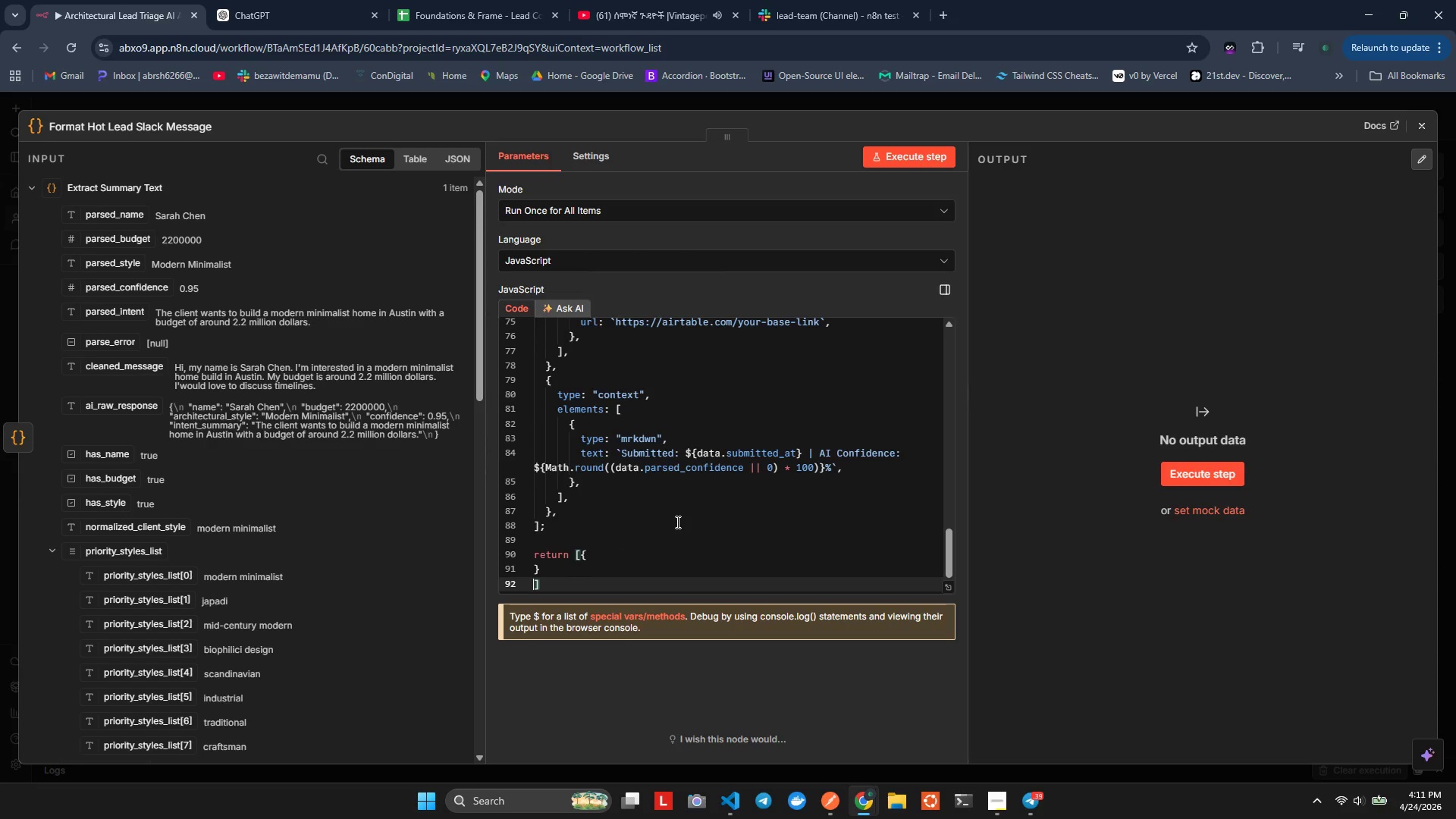 
key(ArrowDown)
 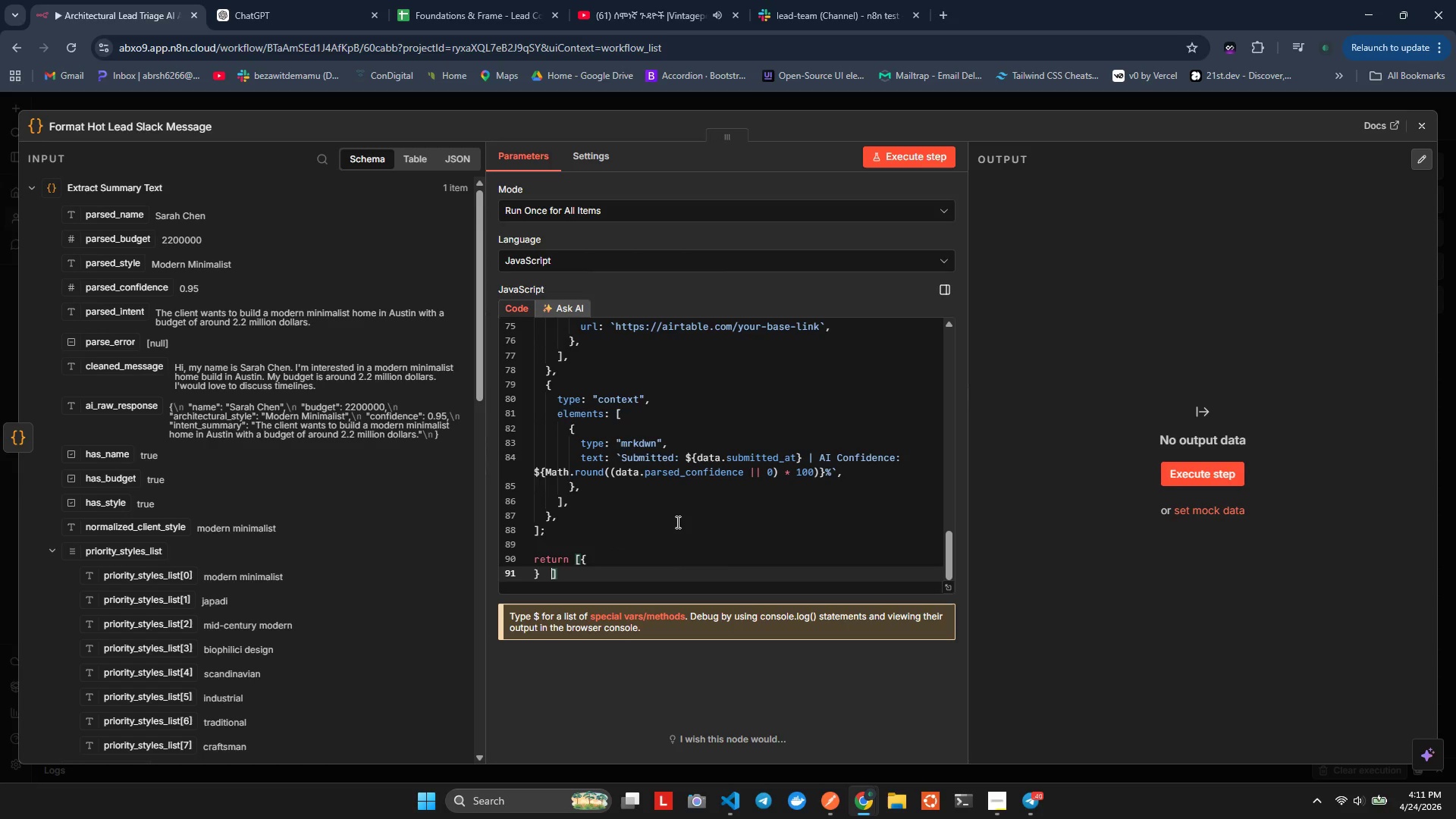 
key(Backspace)
 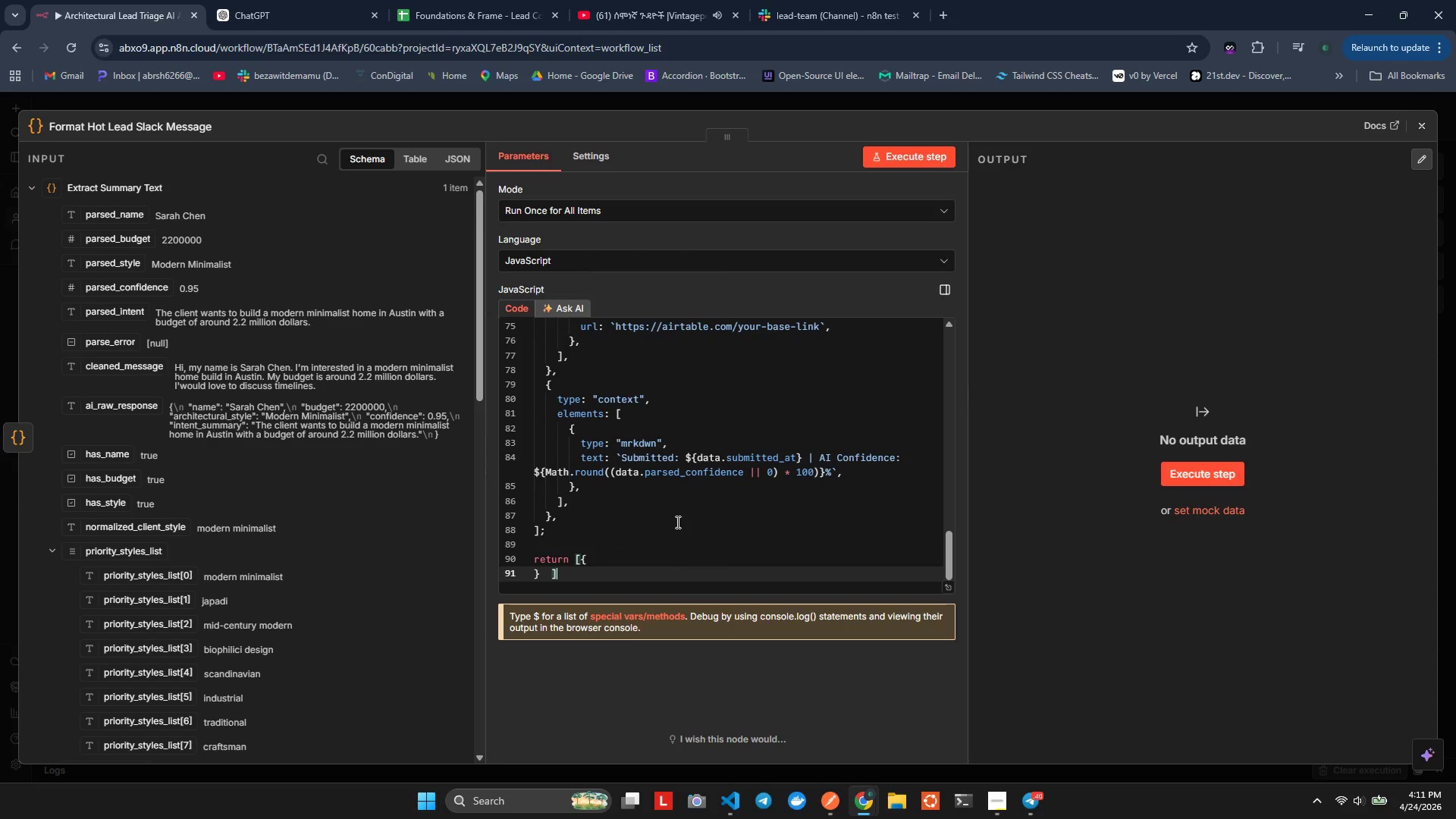 
key(ArrowRight)
 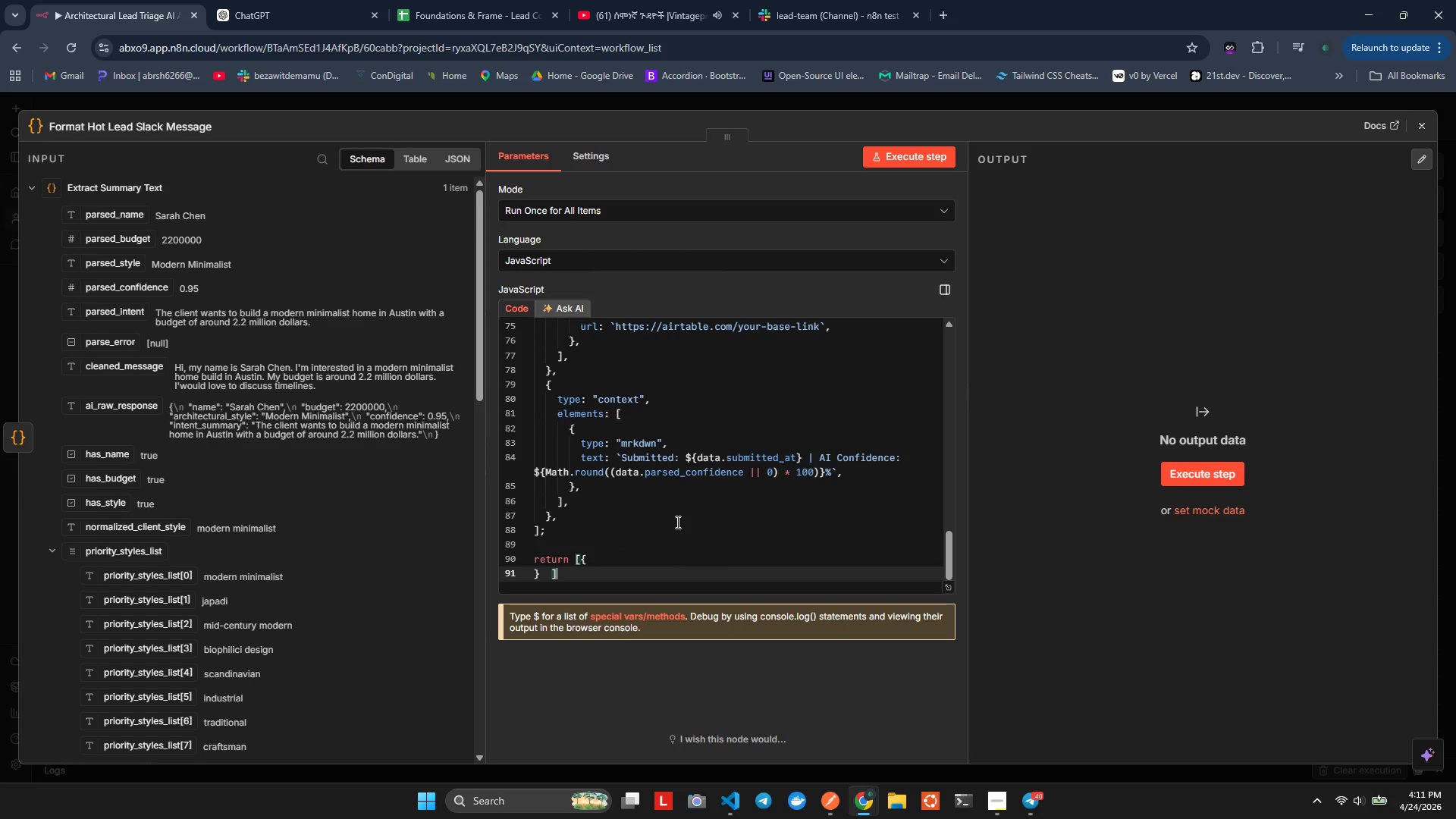 
key(ArrowRight)
 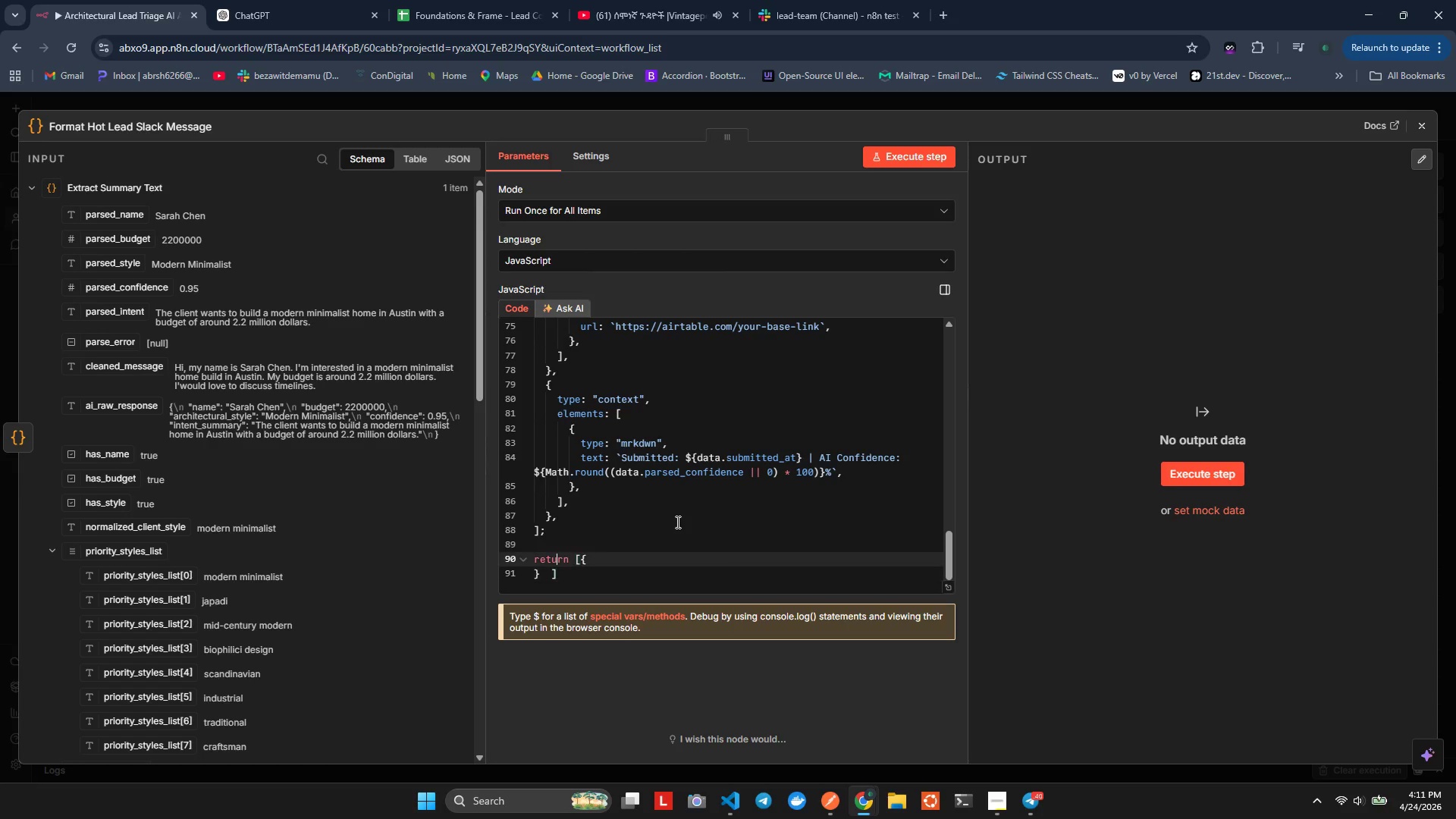 
key(ArrowUp)
 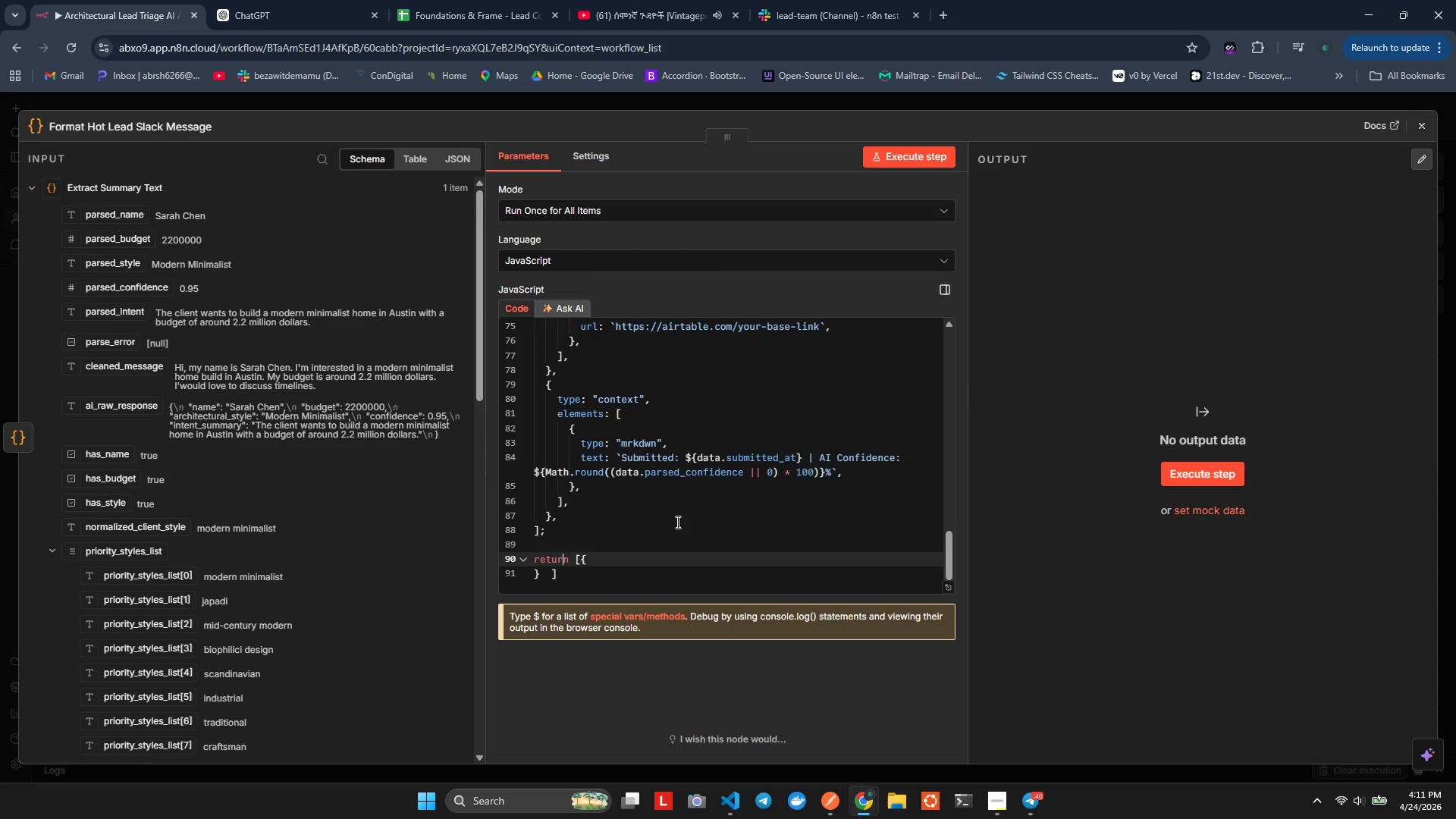 
key(ArrowRight)
 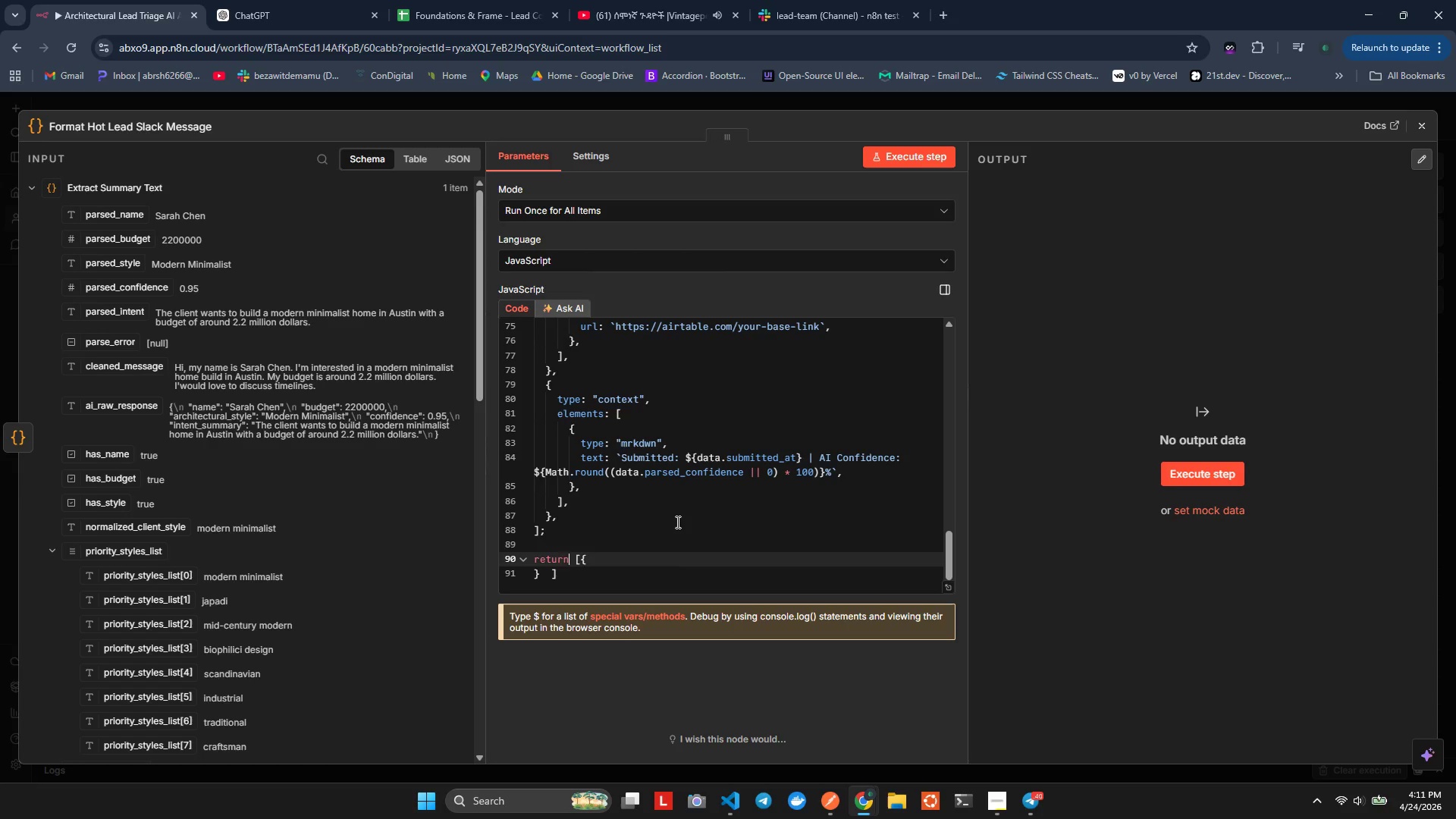 
key(ArrowRight)
 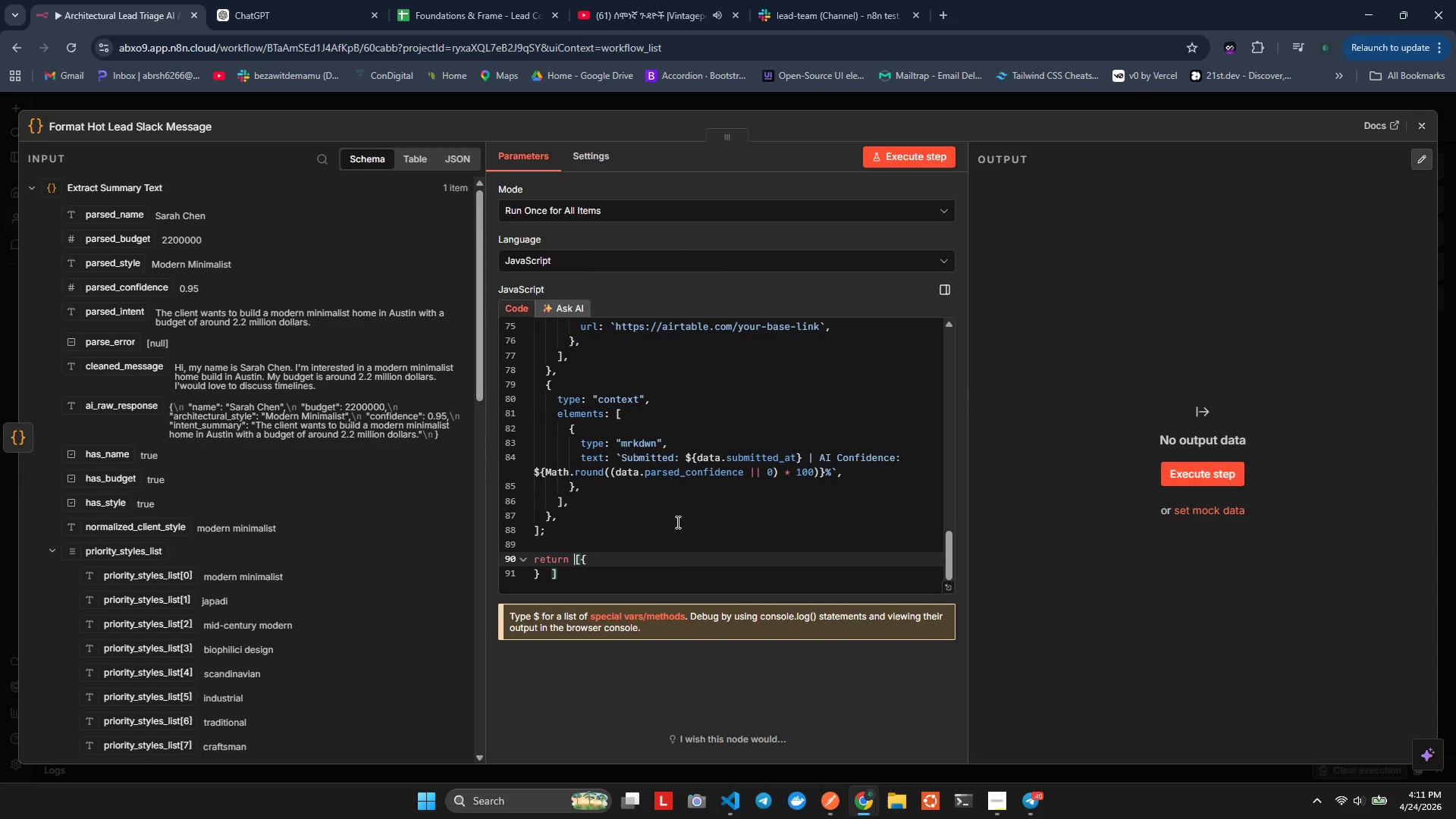 
key(ArrowRight)
 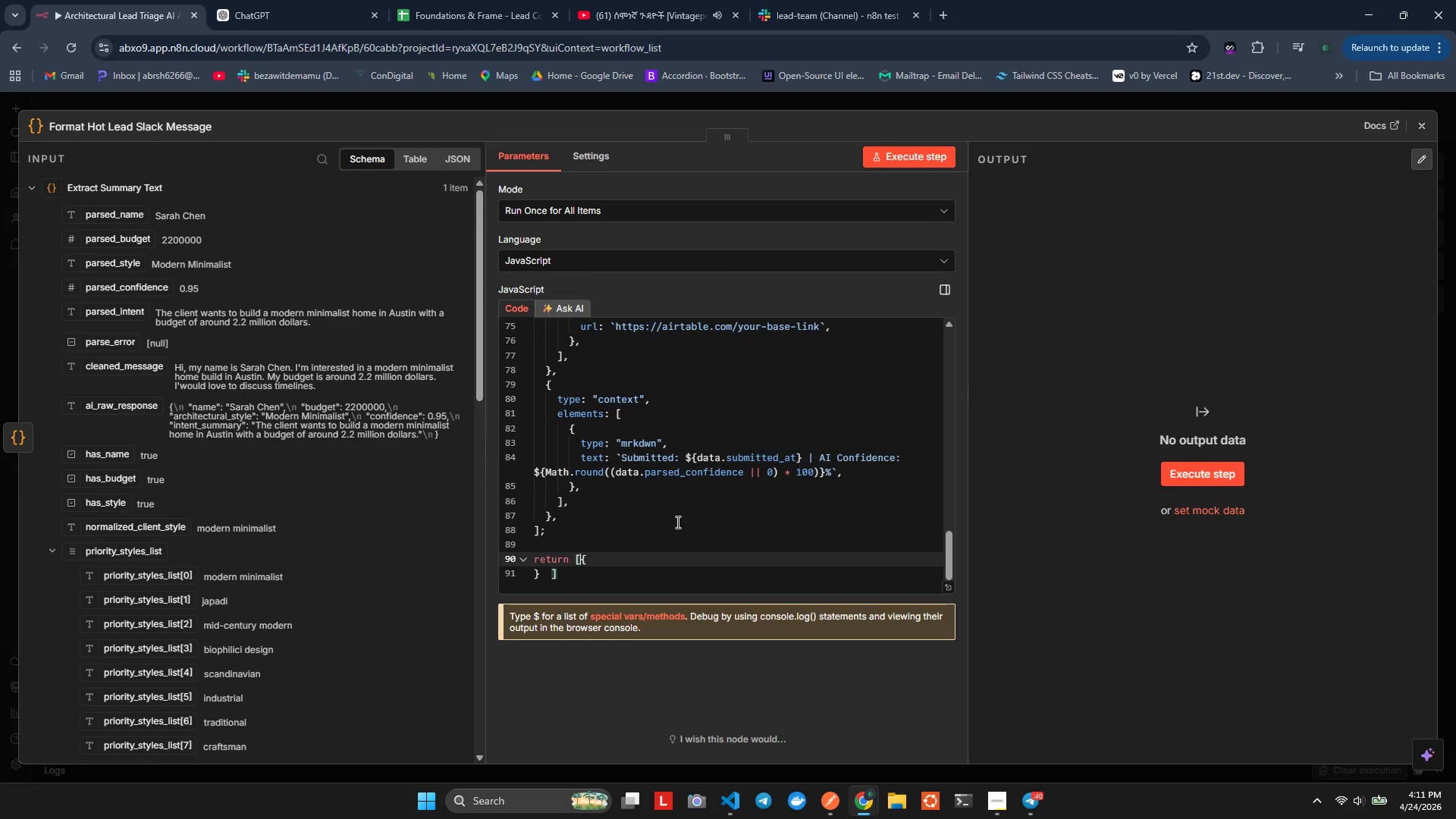 
key(ArrowRight)
 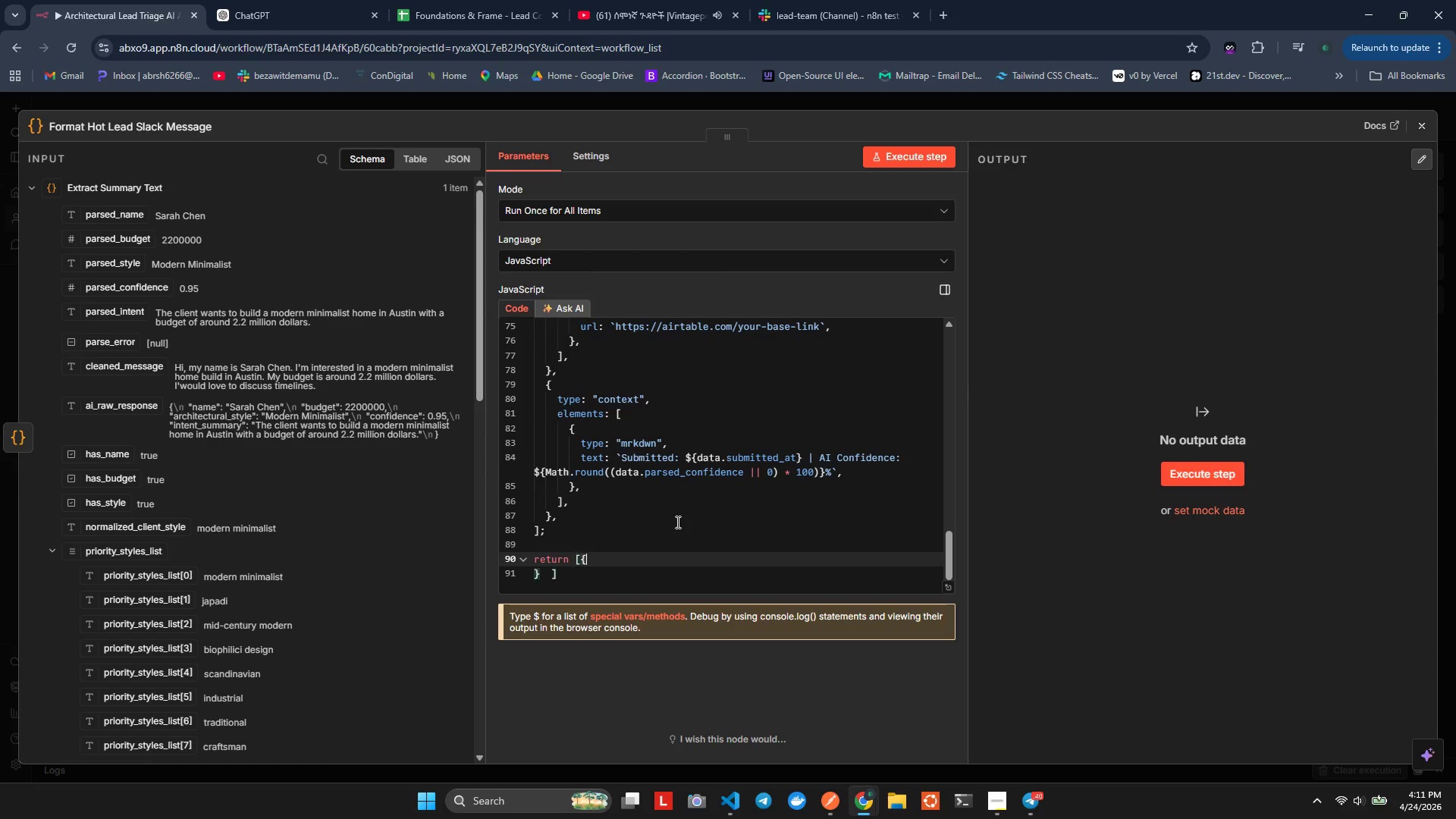 
key(ArrowRight)
 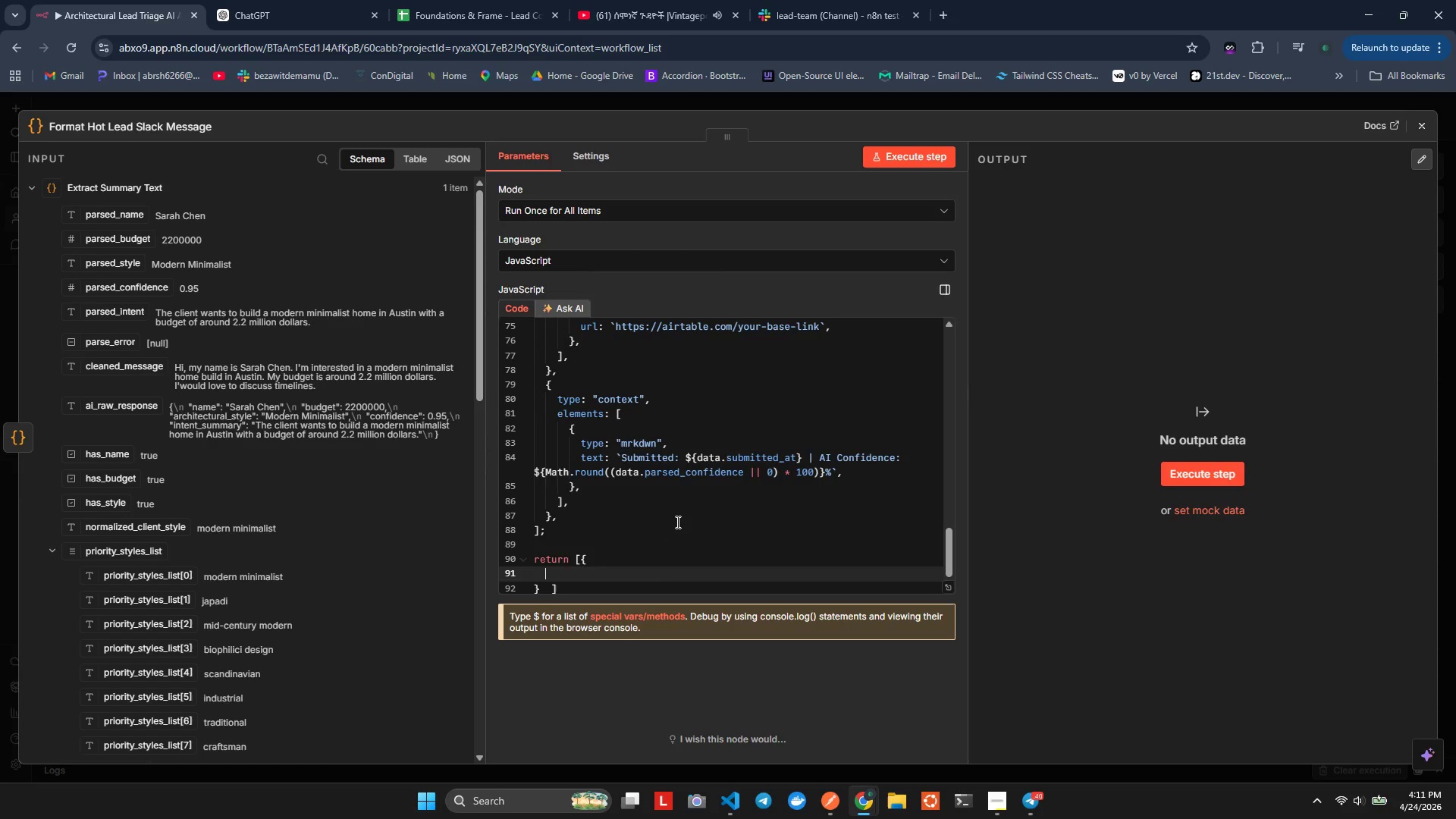 
key(Enter)
 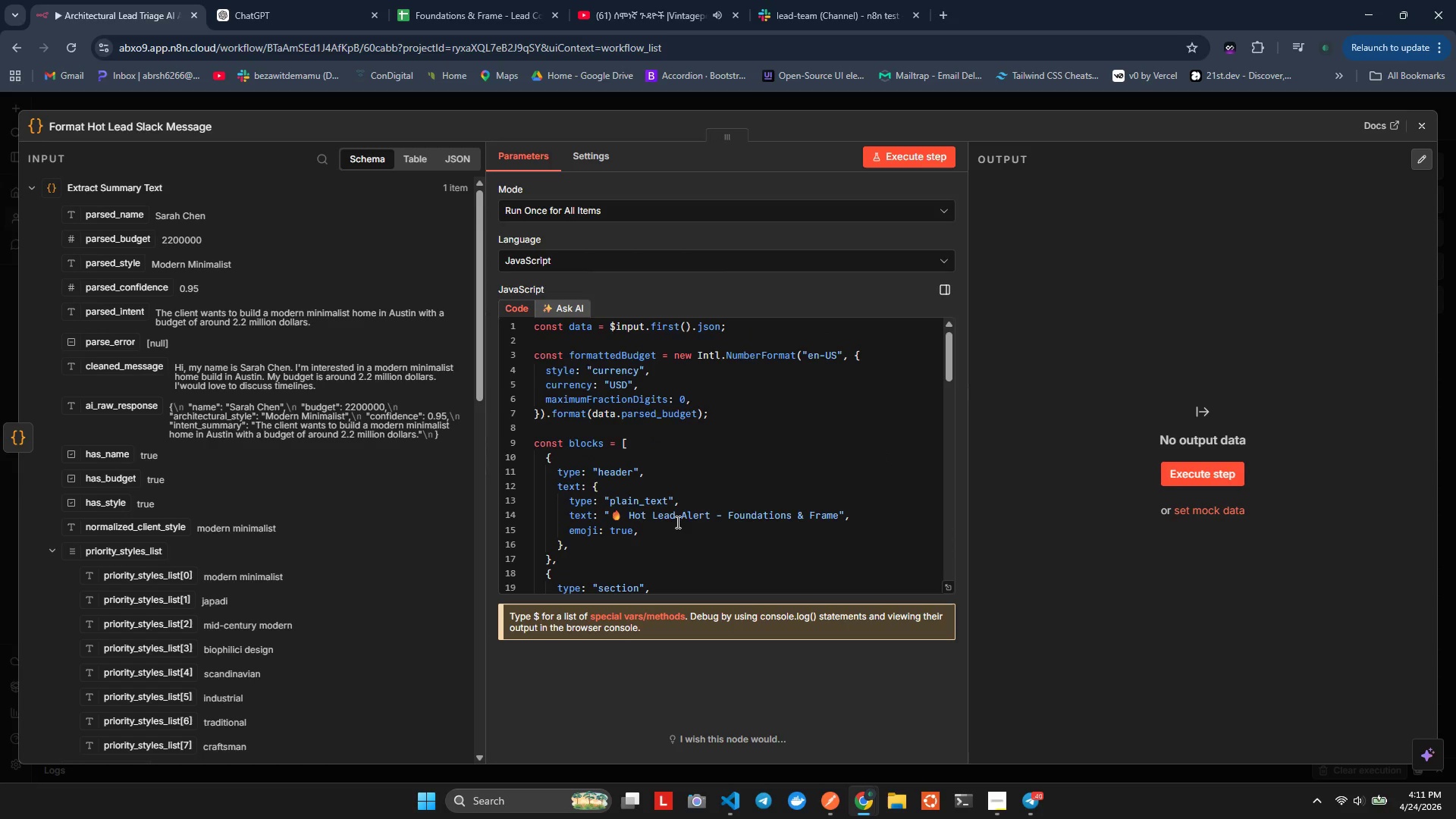 
key(Alt+AltLeft)
 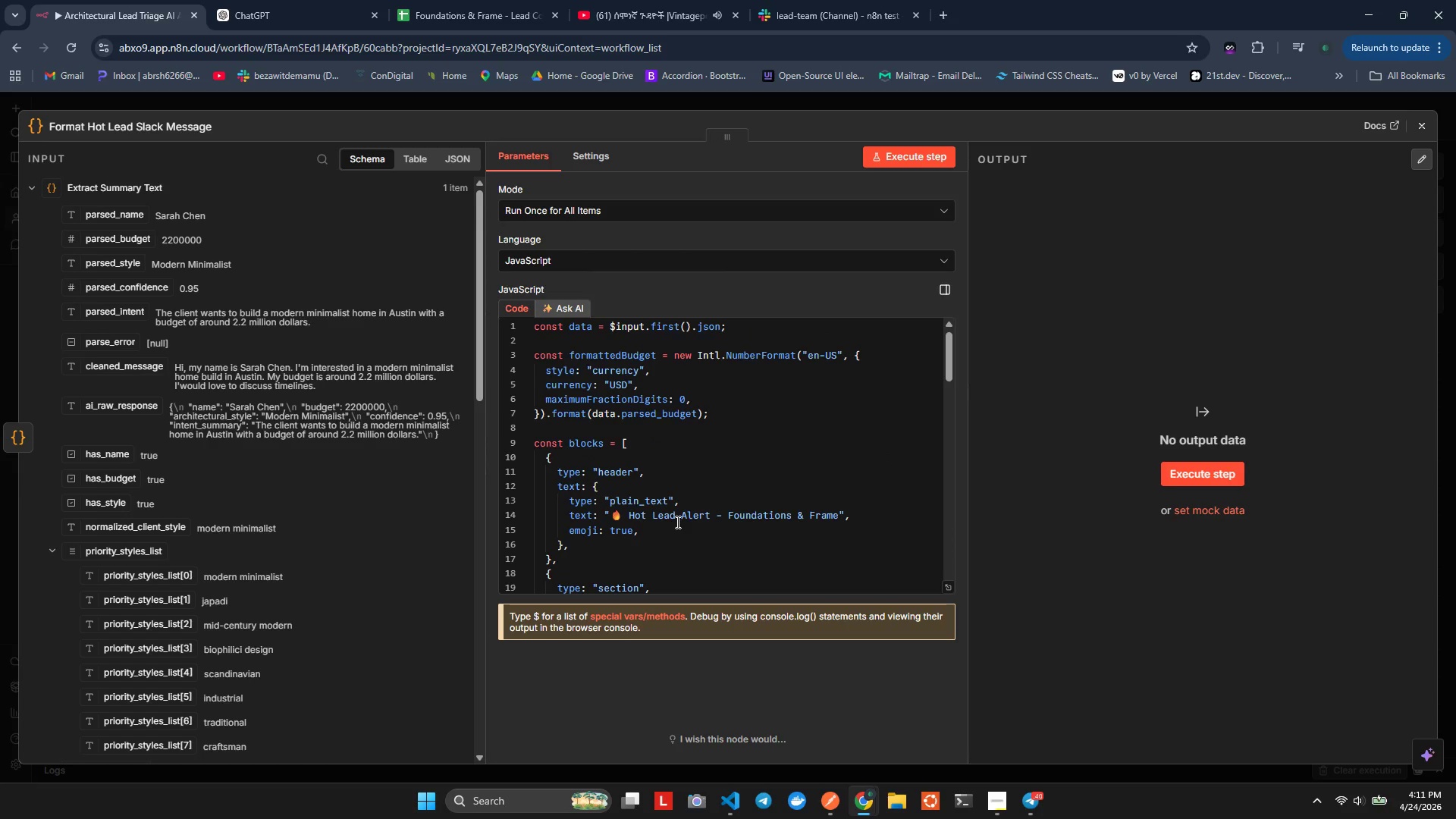 
key(Alt+Shift+ShiftLeft)
 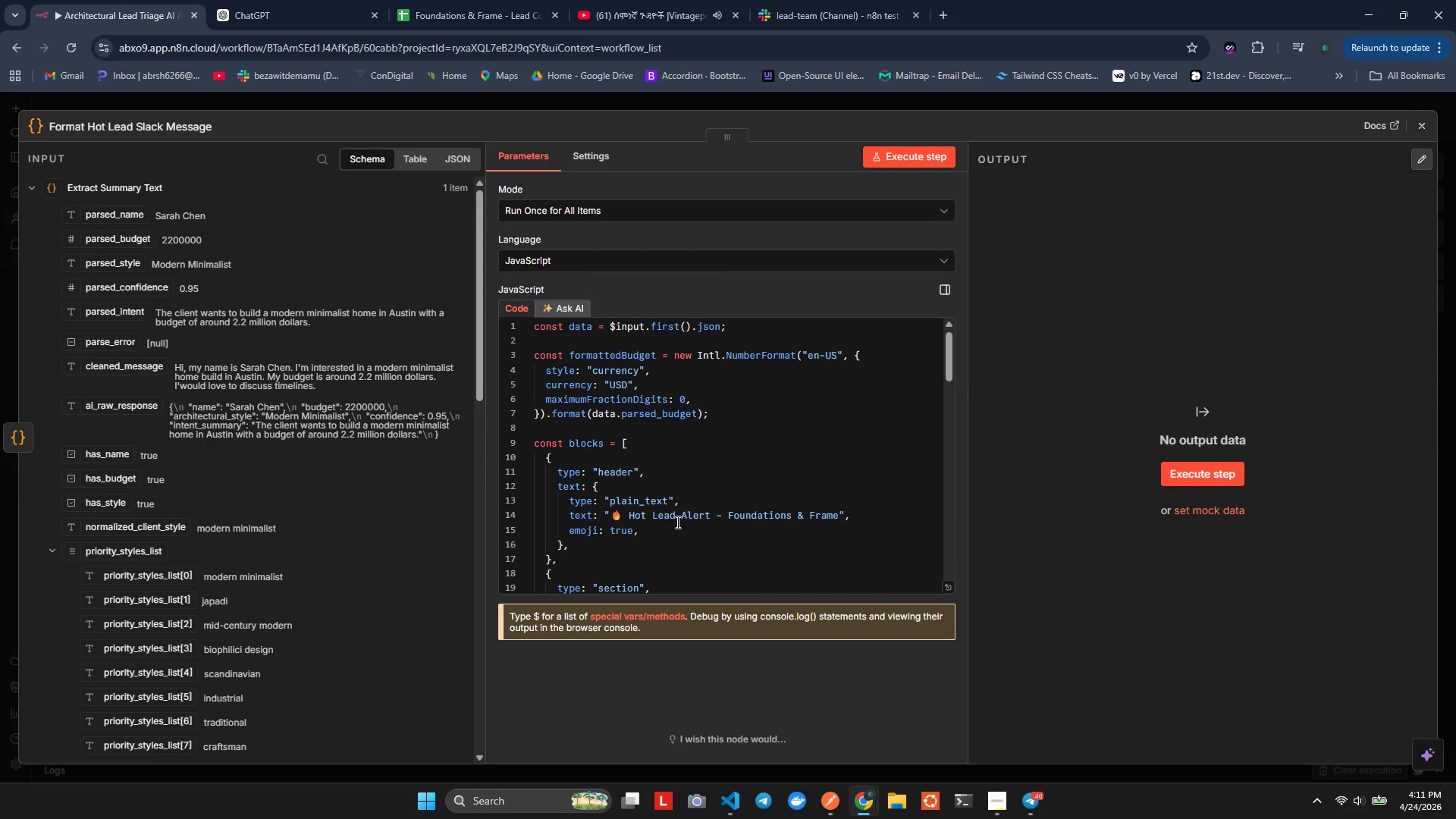 
key(Alt+Shift+F)
 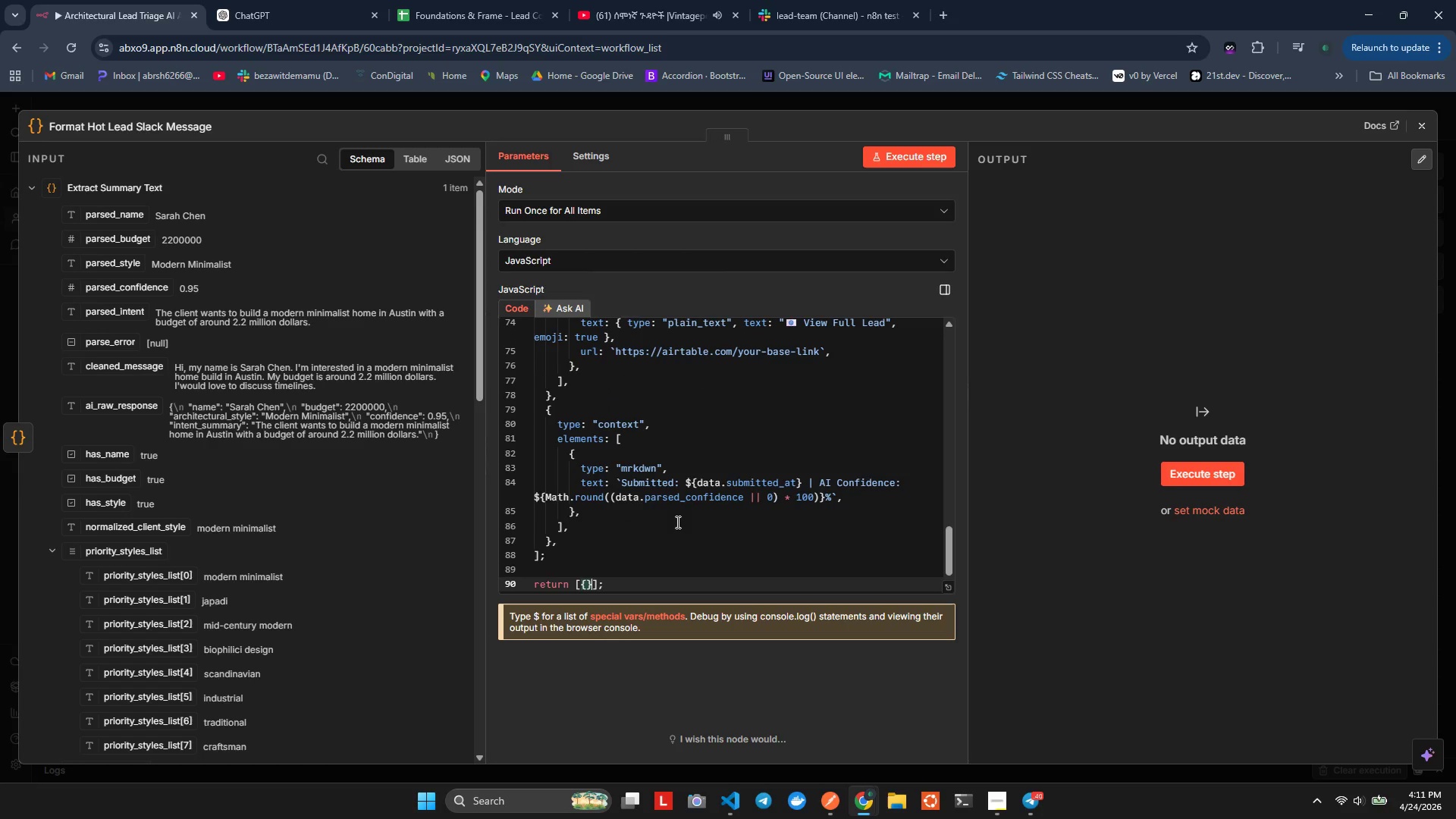 
key(ArrowRight)
 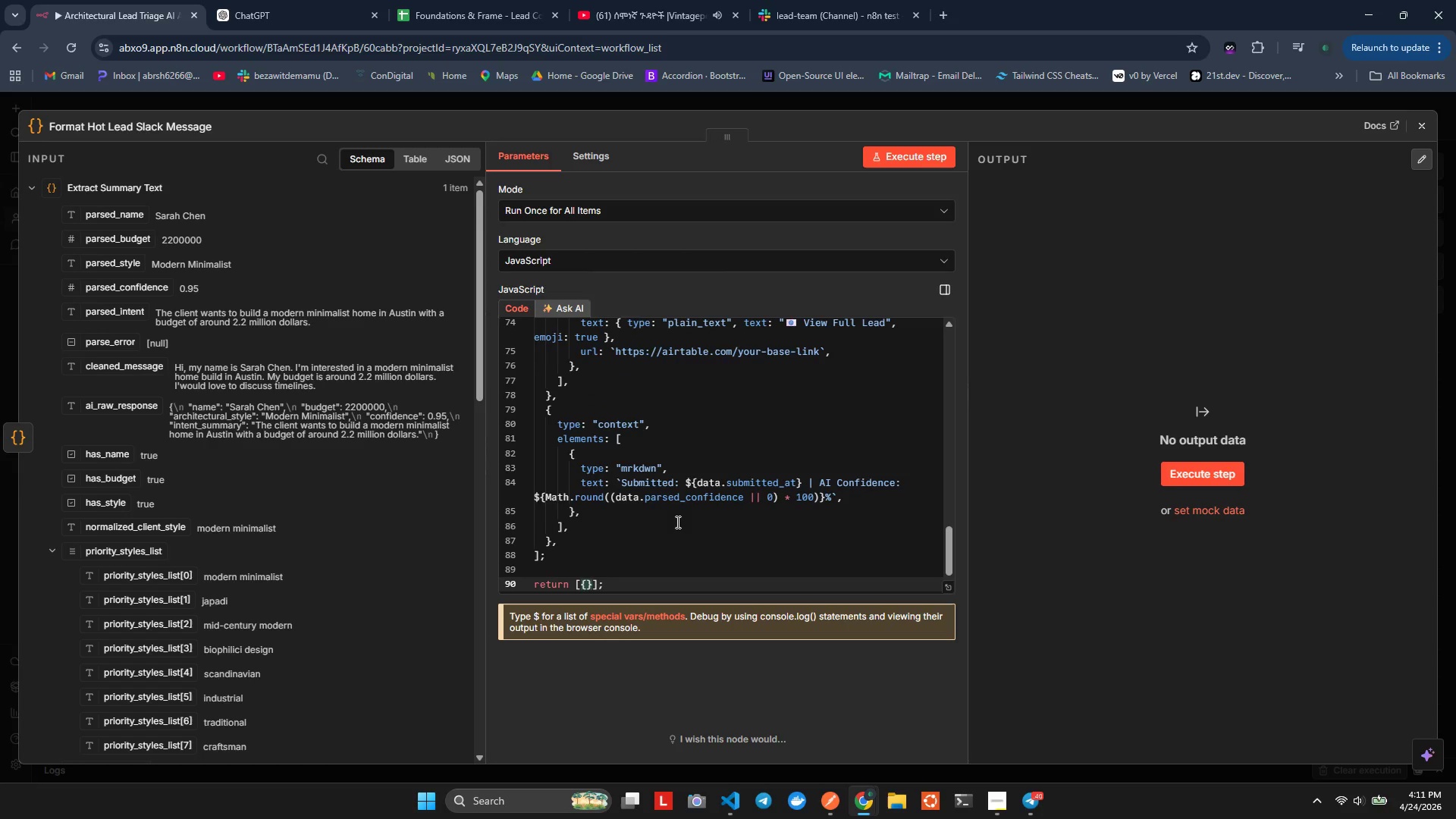 
key(ArrowLeft)
 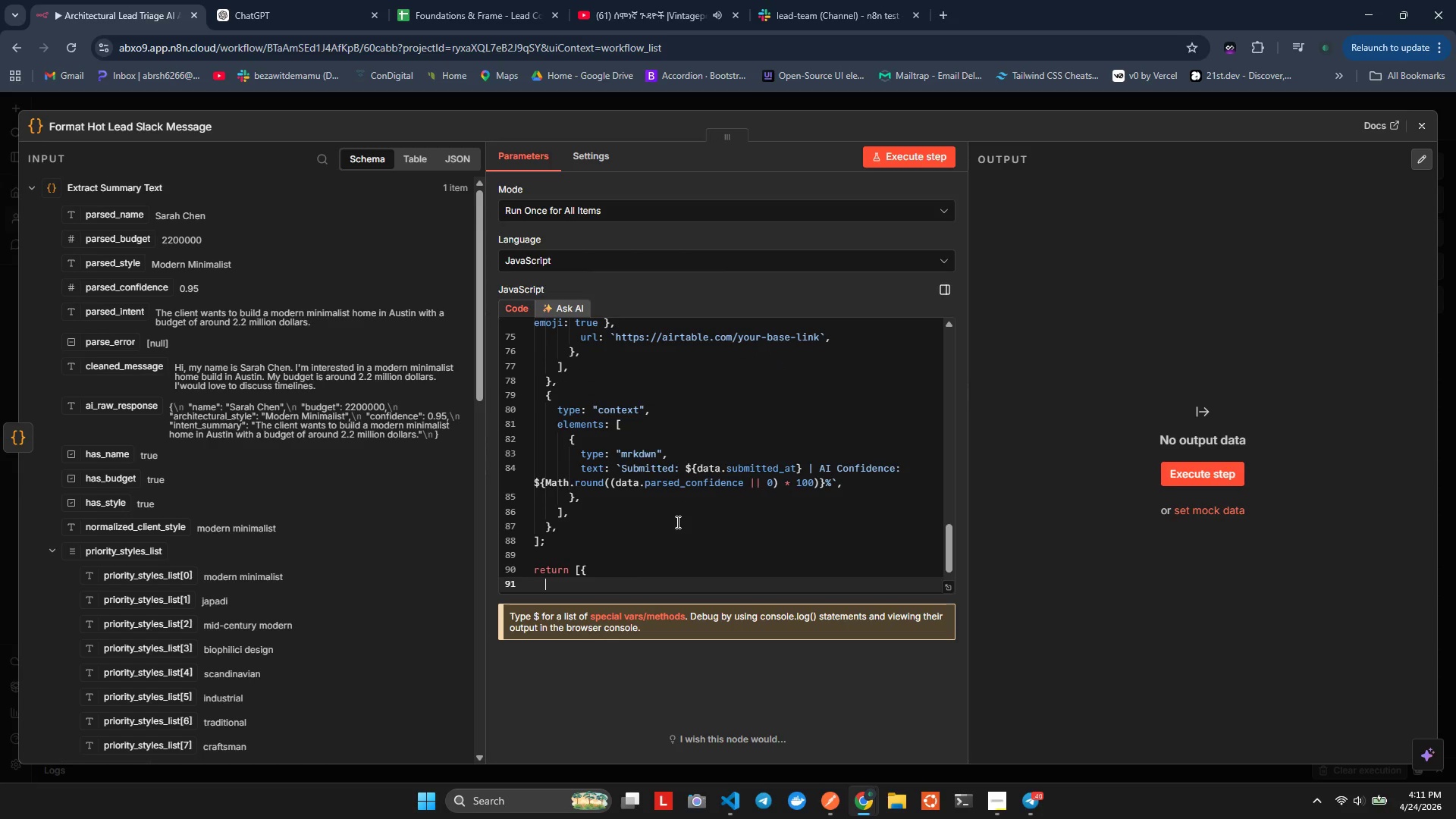 
key(Enter)
 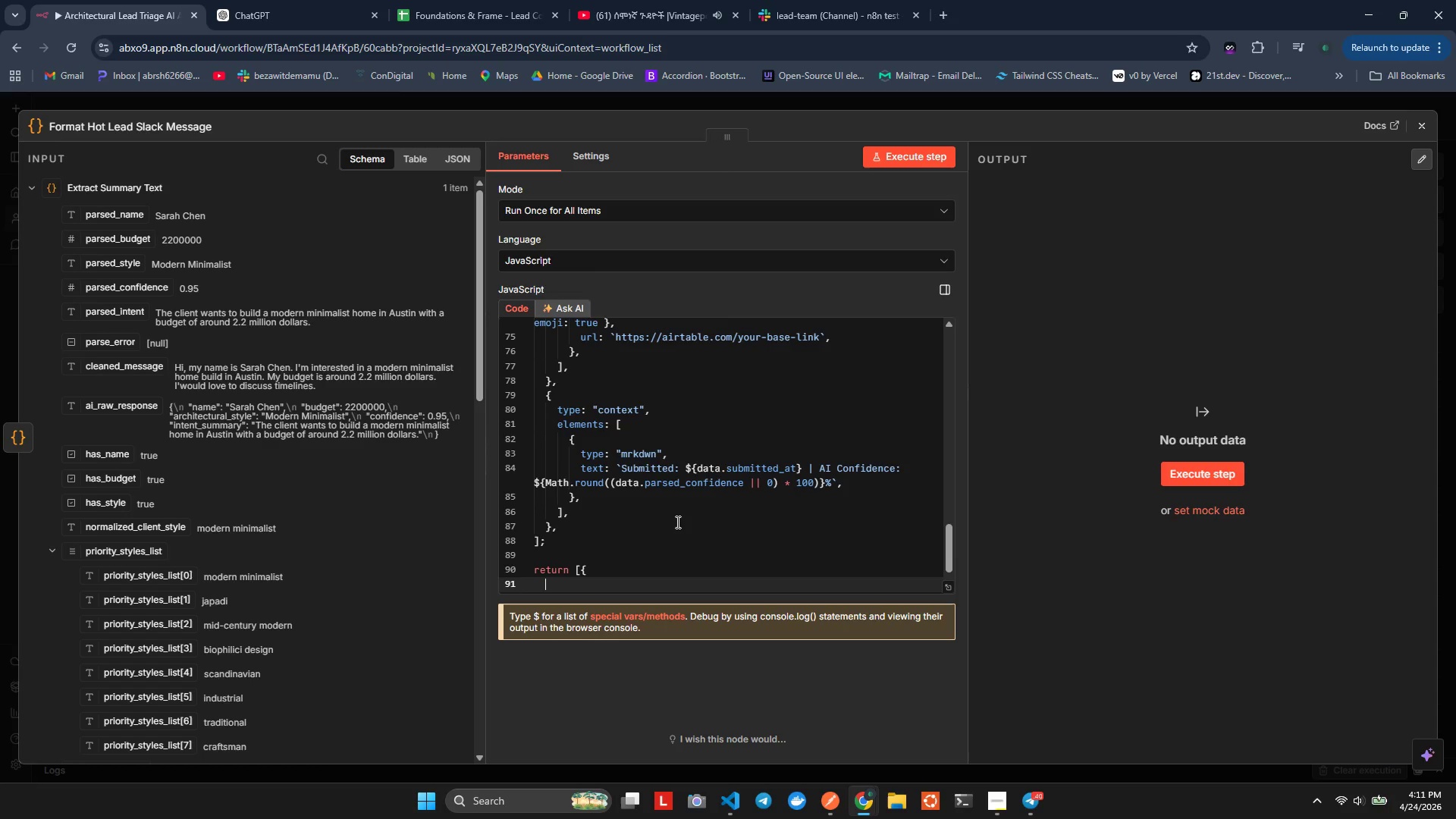 
hold_key(key=J, duration=0.31)
 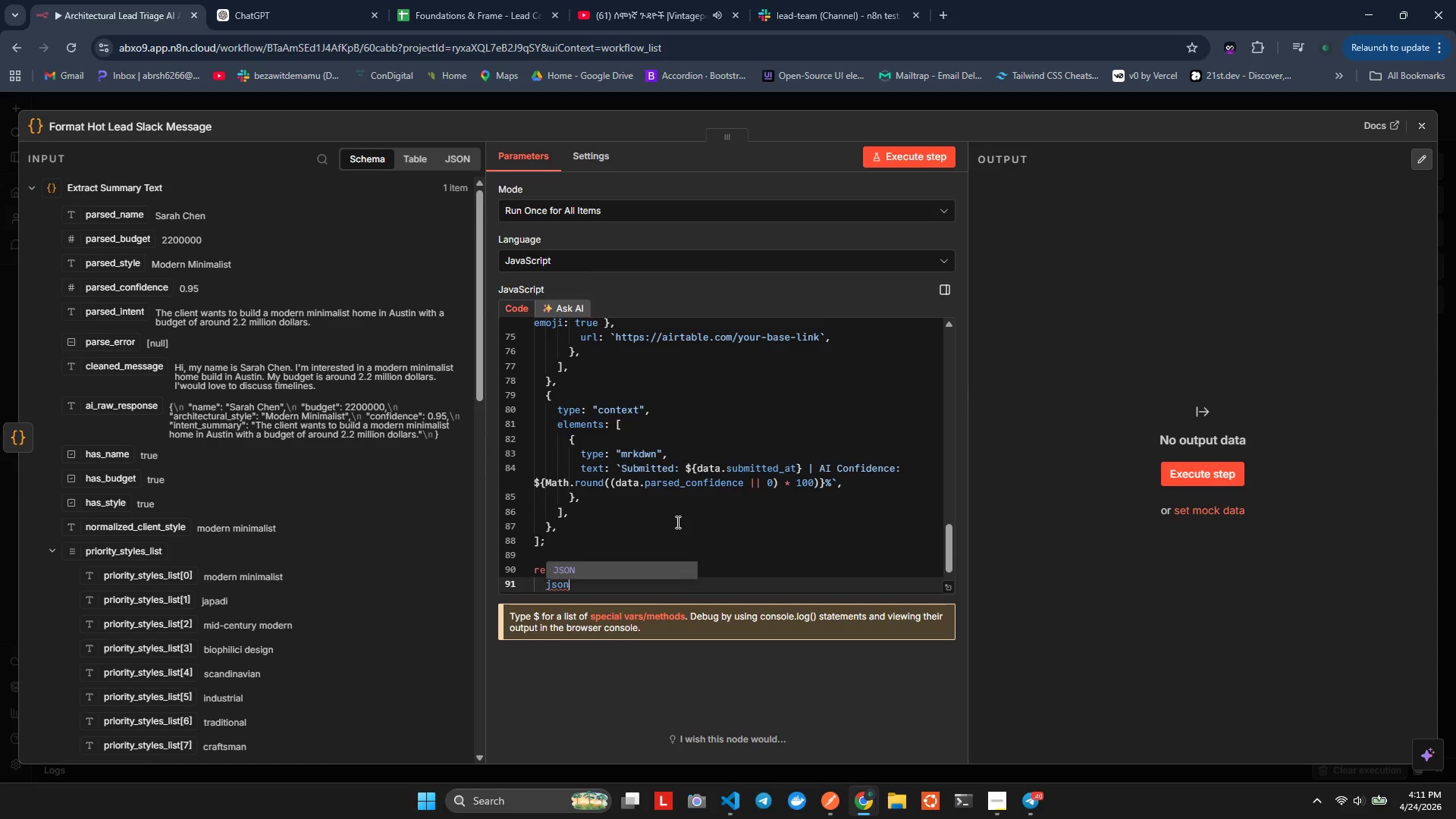 
type(son: {)
 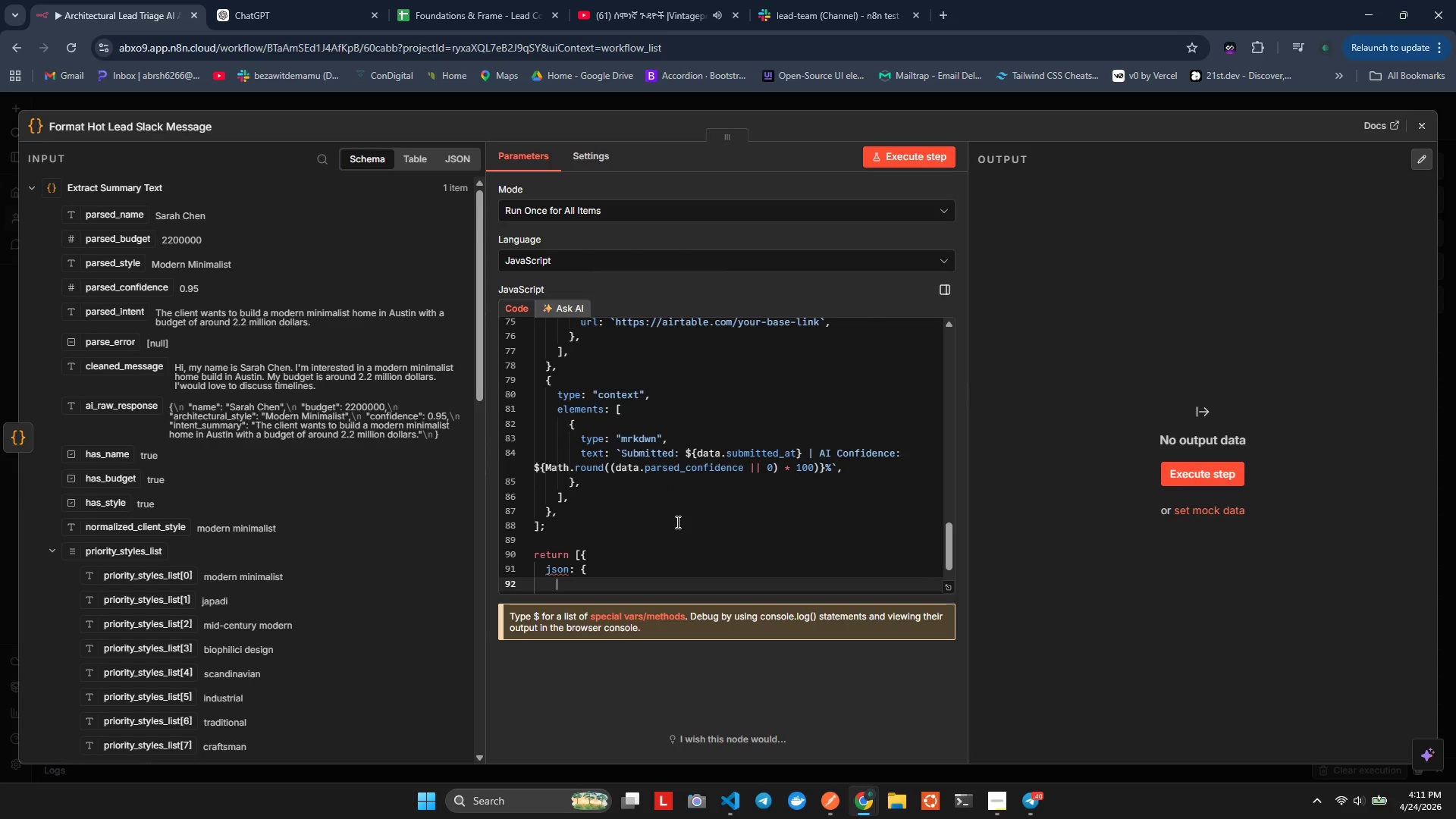 
key(Enter)
 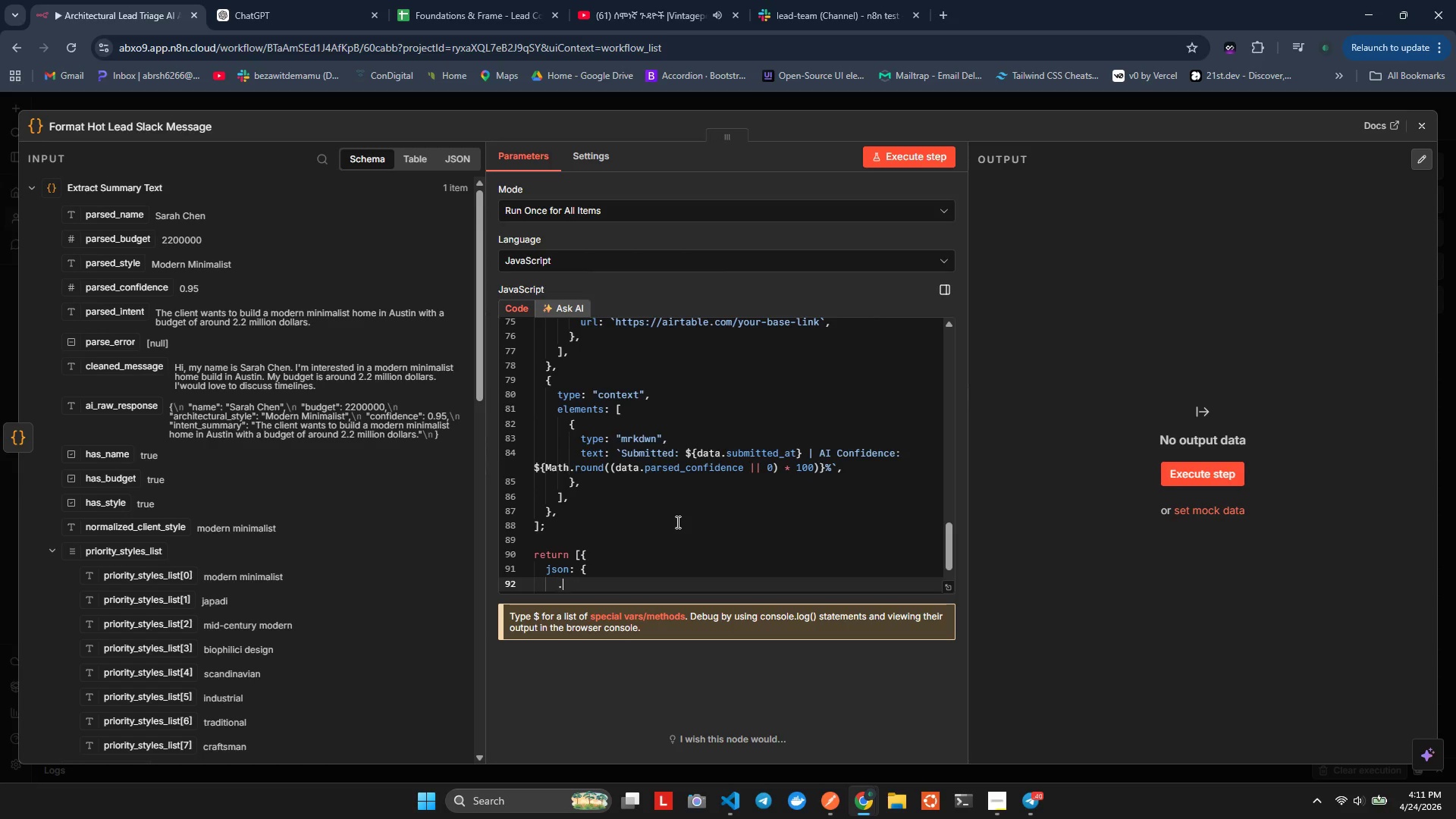 
type(...da)
 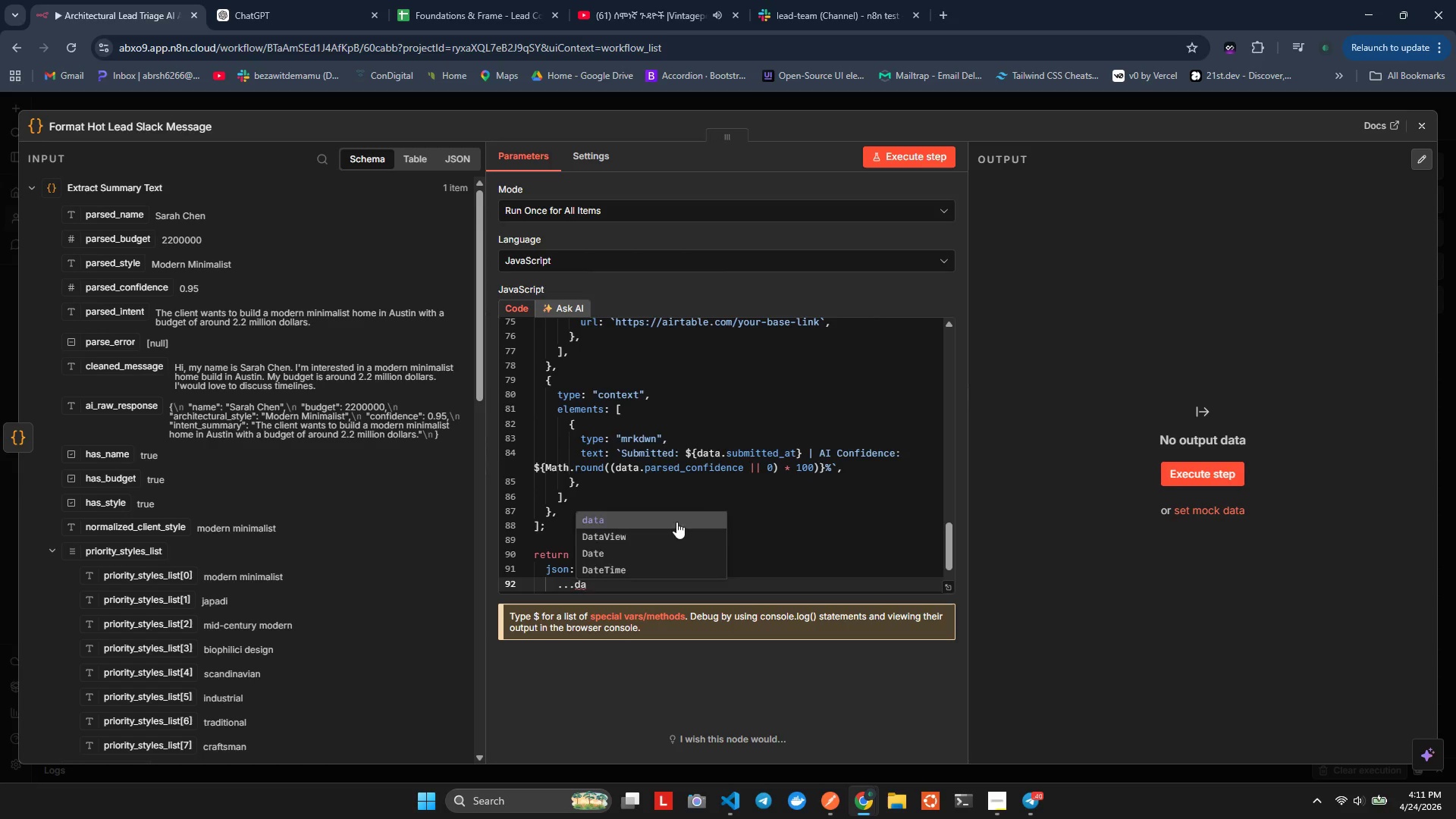 
key(Enter)
 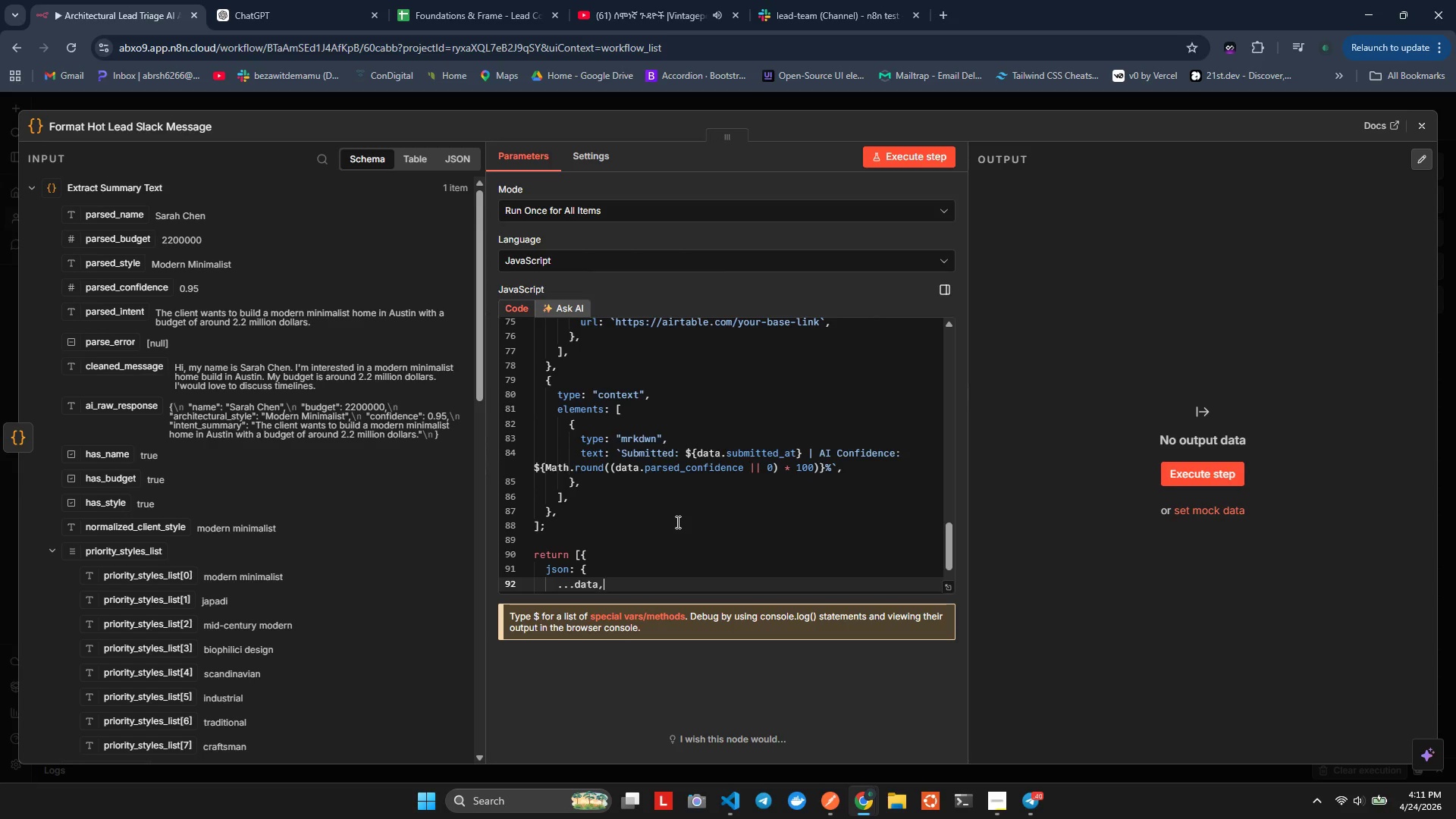 
key(Comma)
 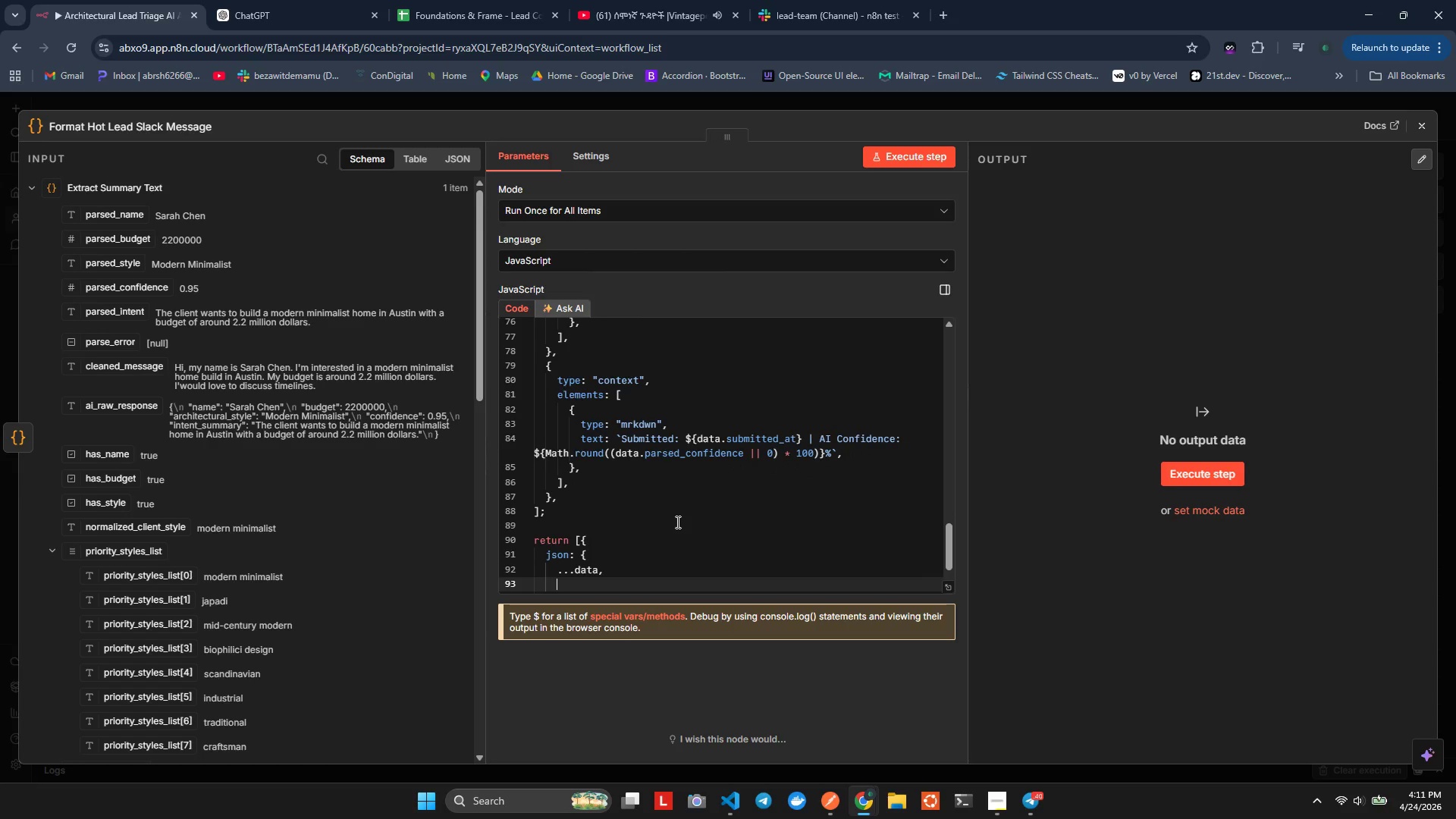 
key(Enter)
 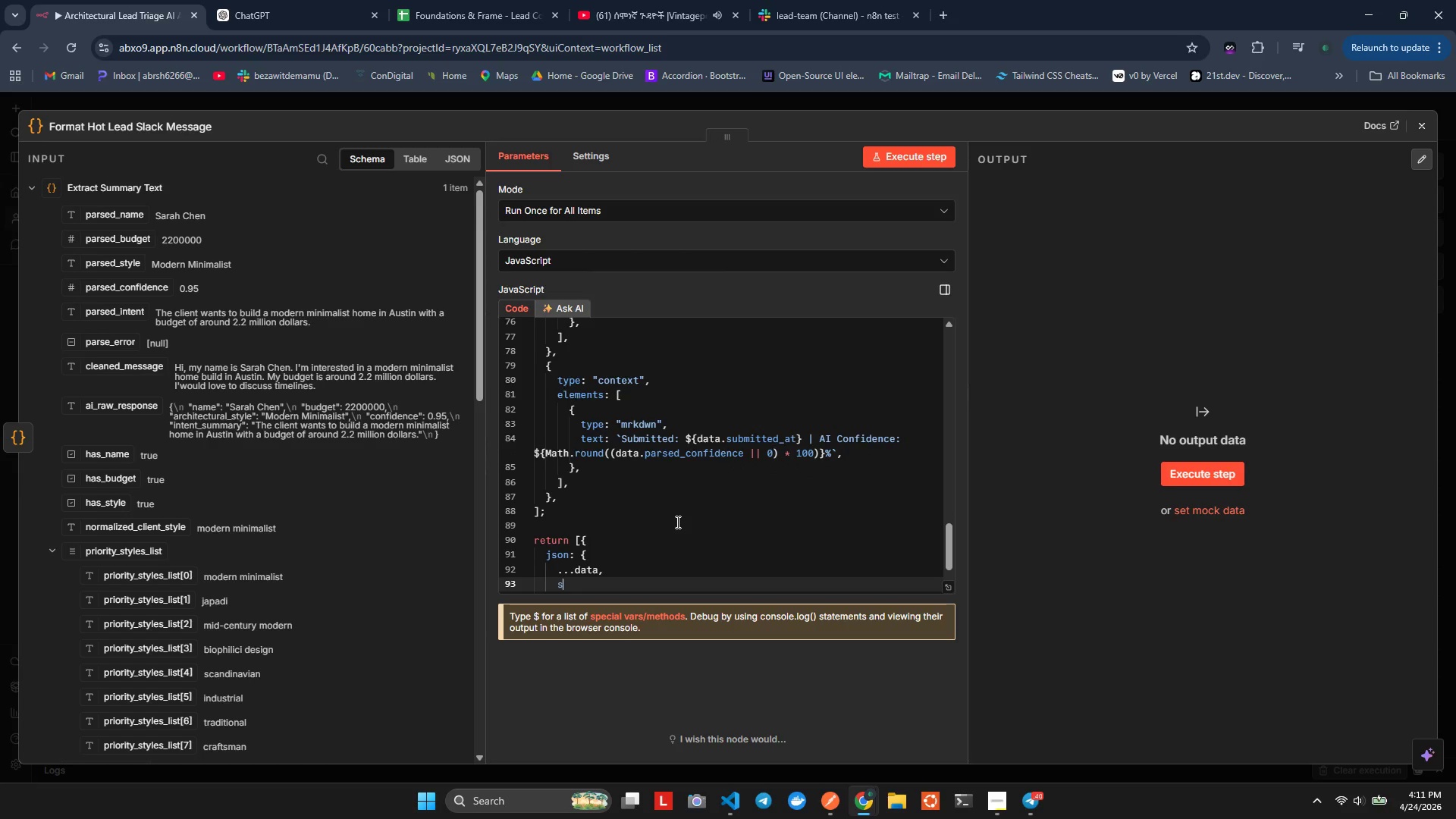 
type(sack_blcks: SON.s)
 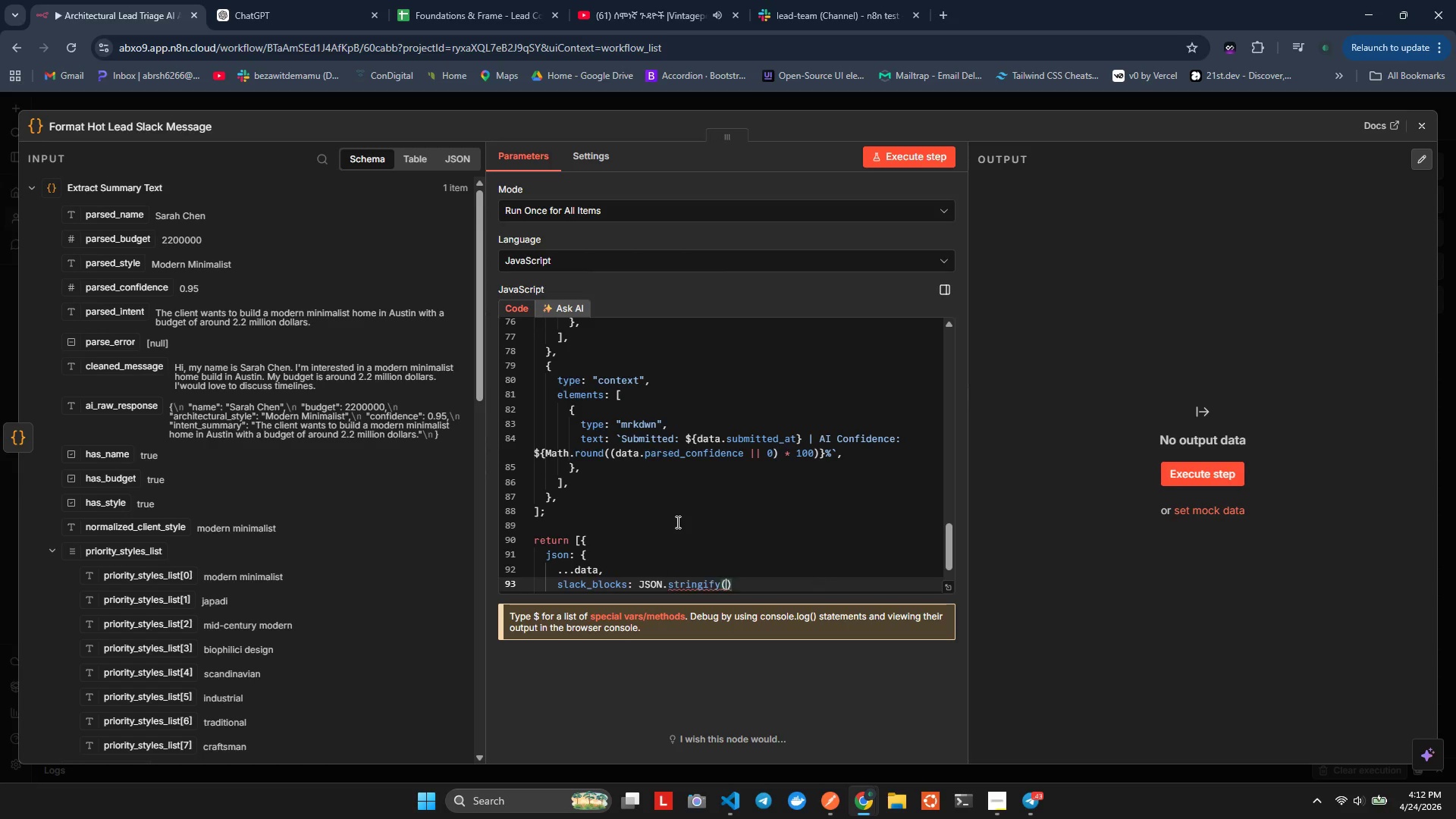 
hold_key(key=J, duration=0.47)
 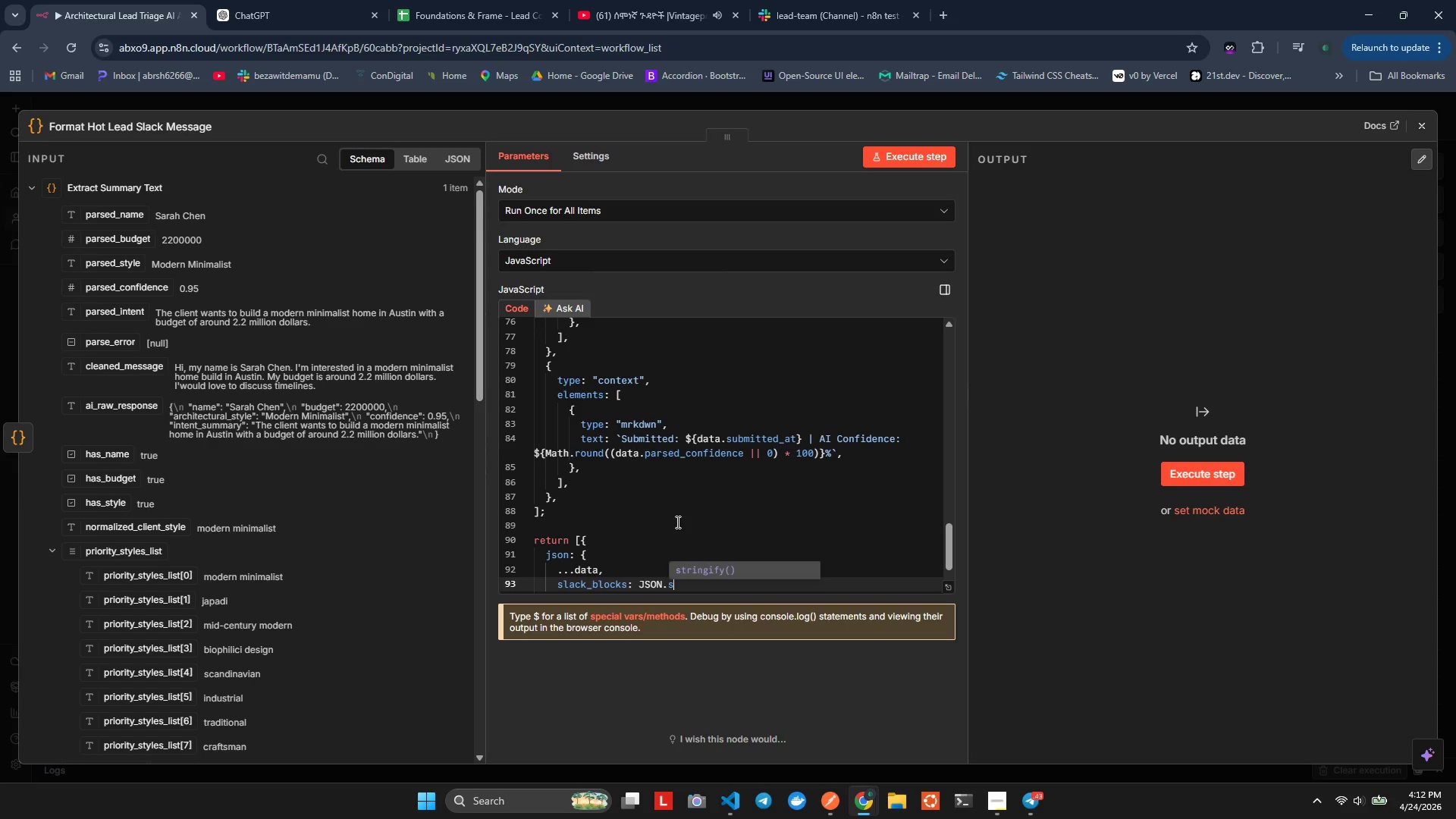 
key(Enter)
 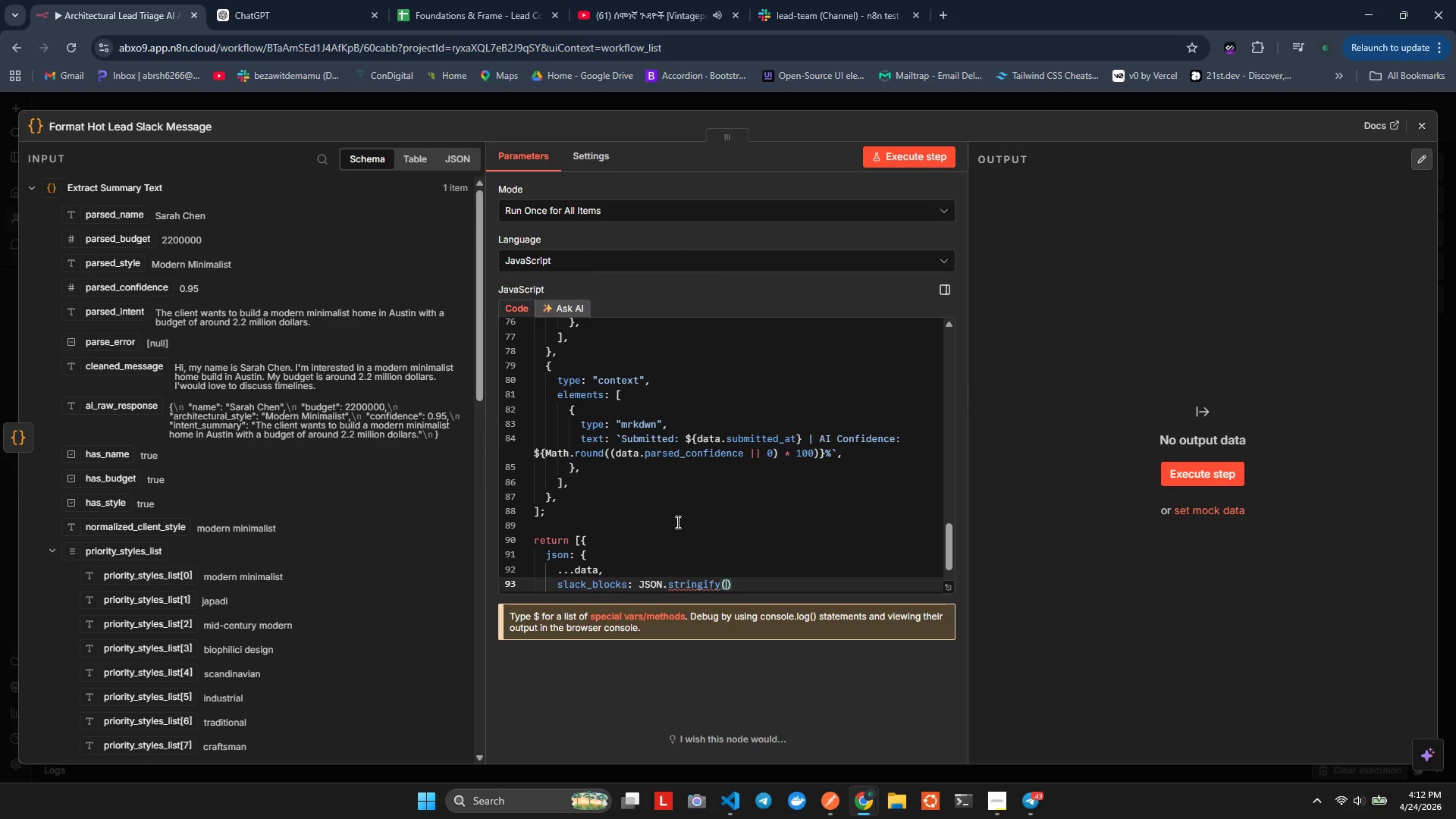 
type(bl)
 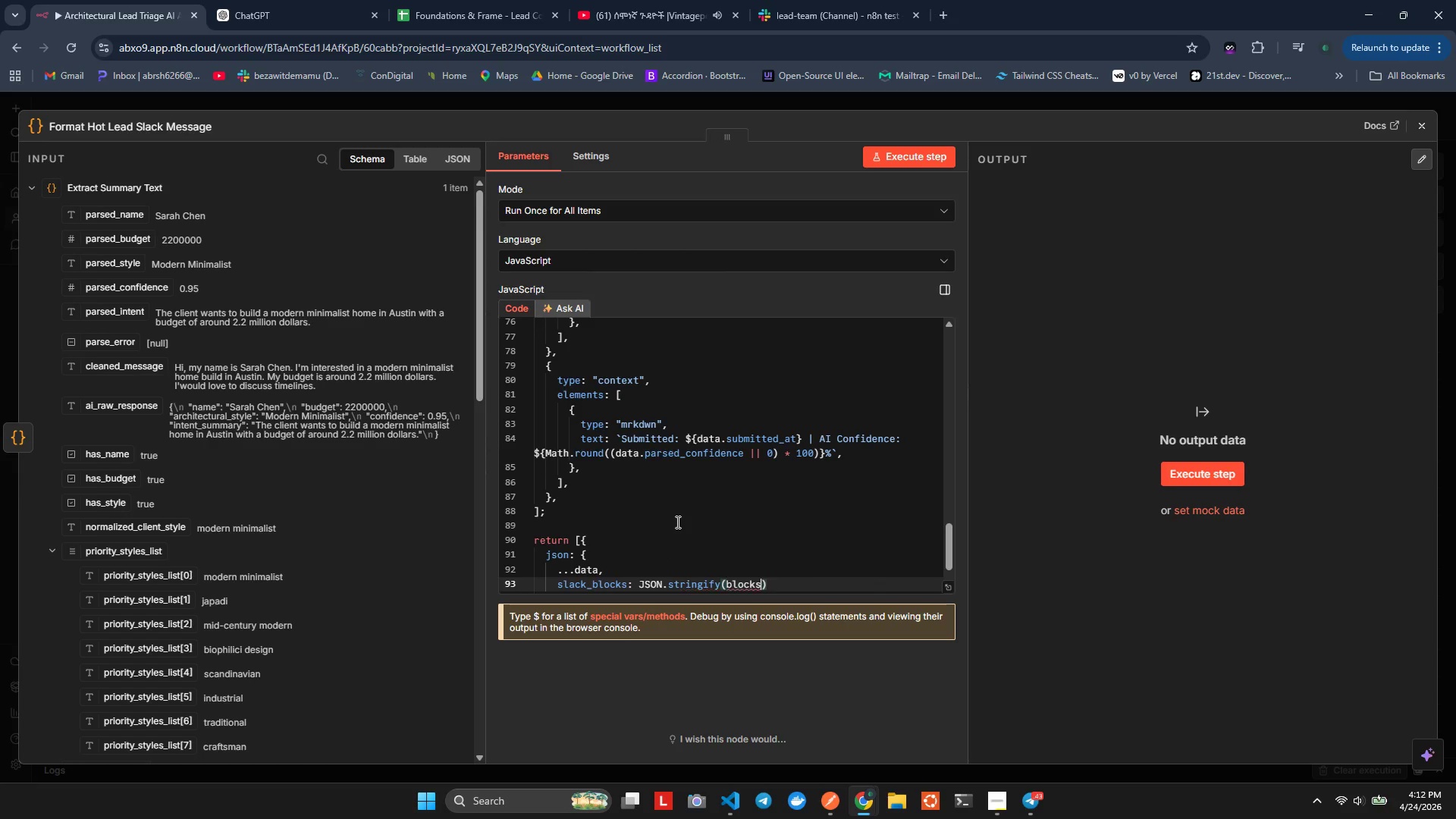 
key(Enter)
 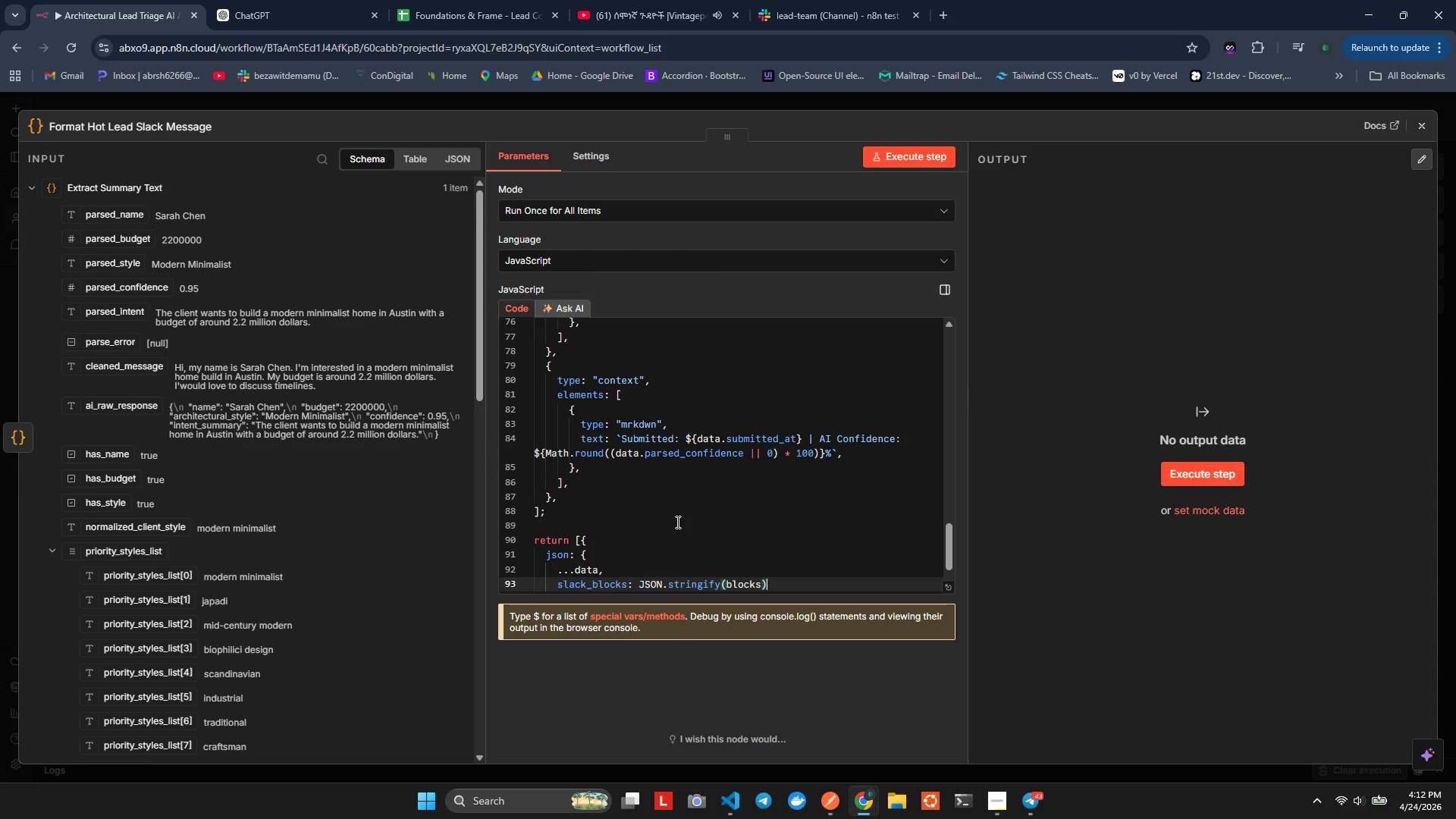 
key(ArrowRight)
 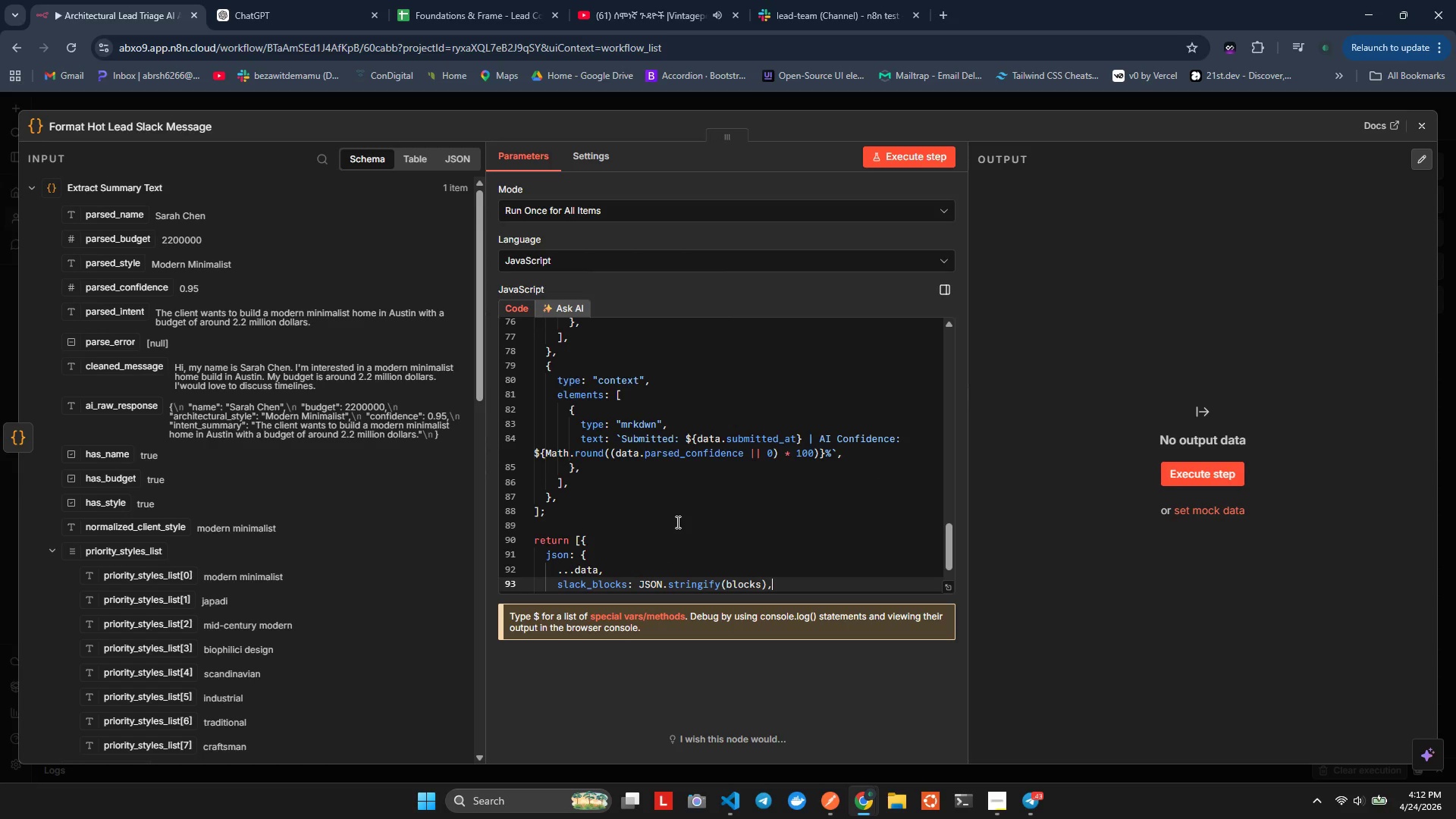 
key(Comma)
 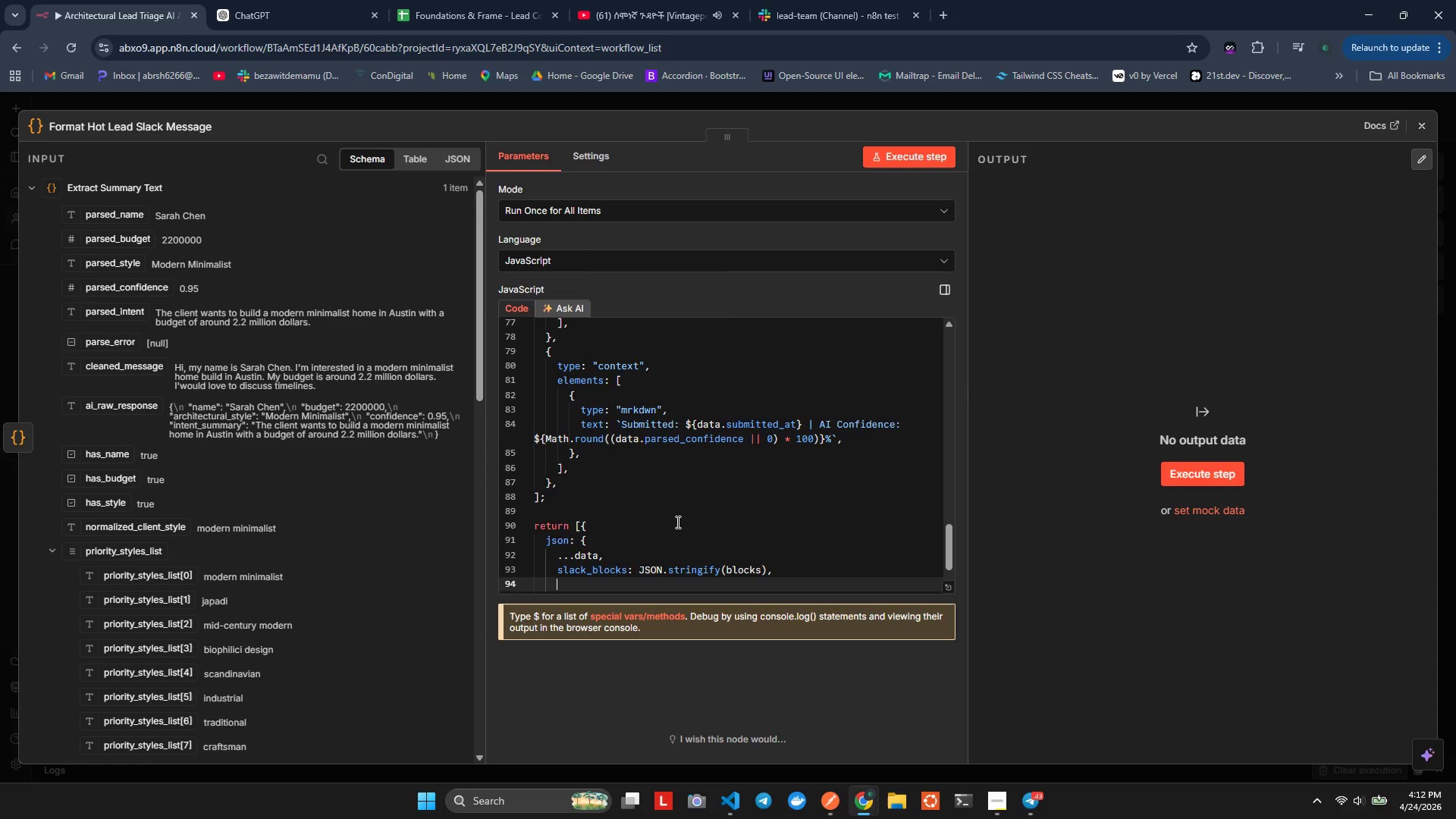 
key(Enter)
 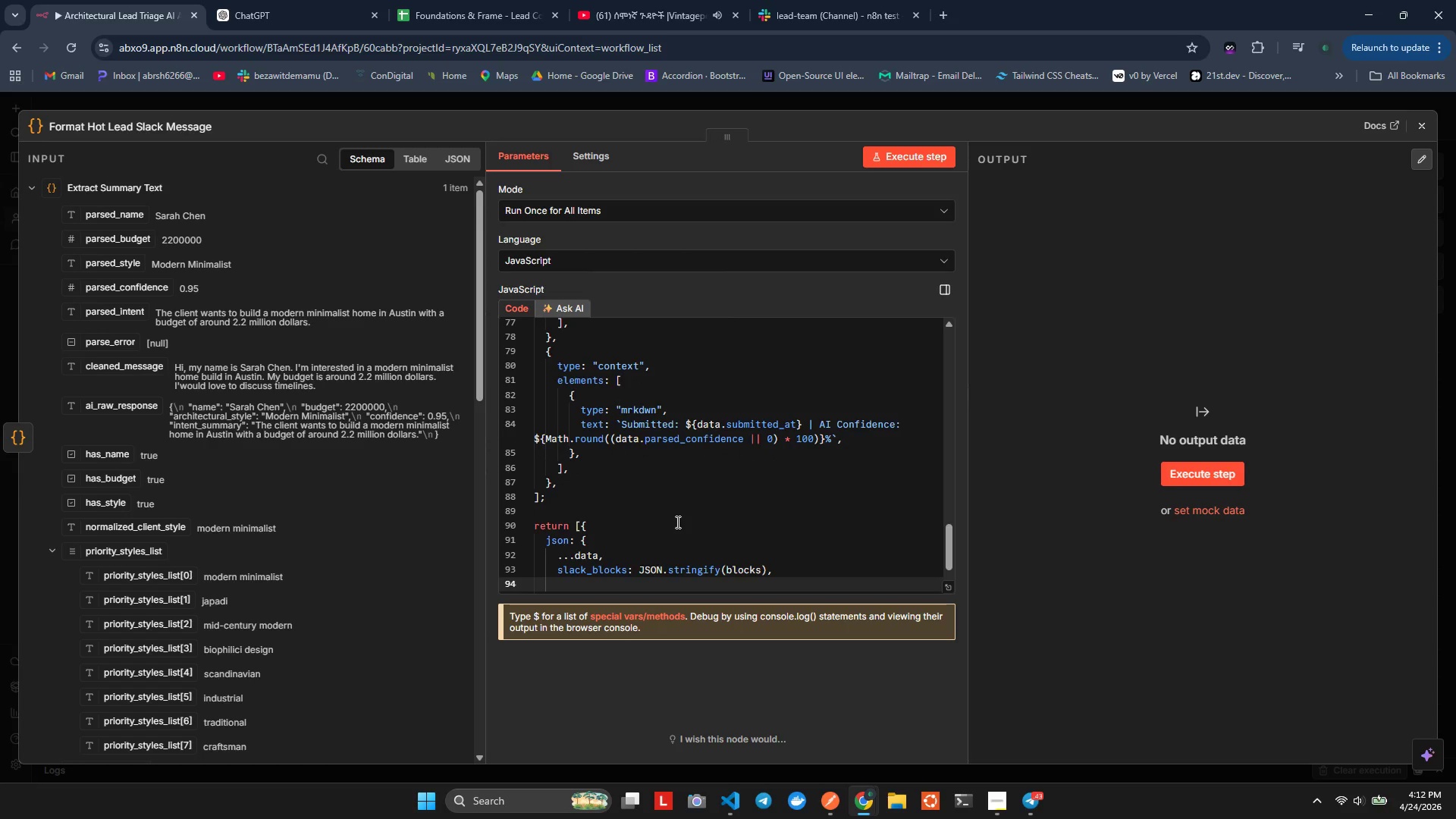 
type(sack_channel: )
 